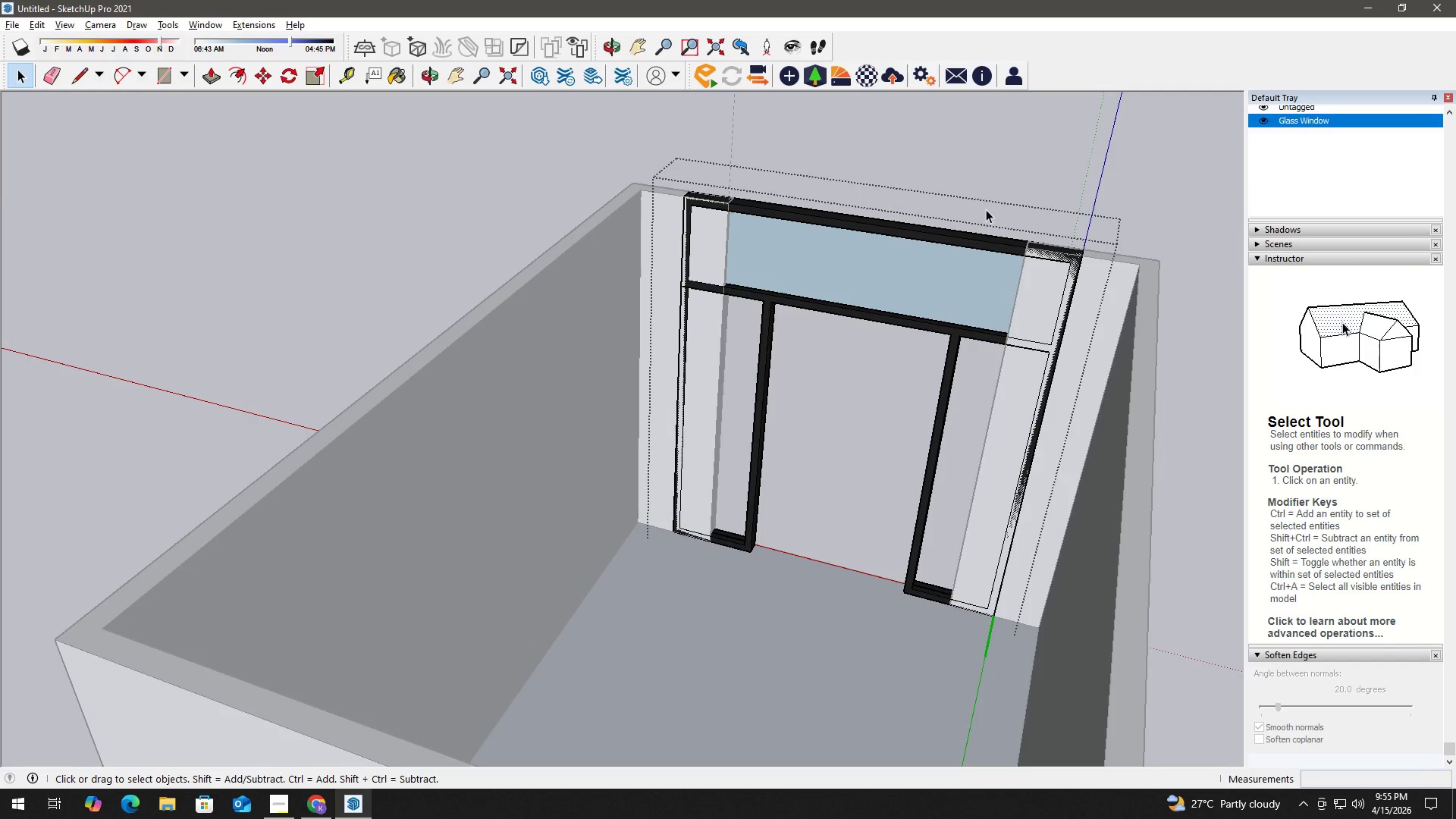 
left_click_drag(start_coordinate=[990, 184], to_coordinate=[1148, 711])
 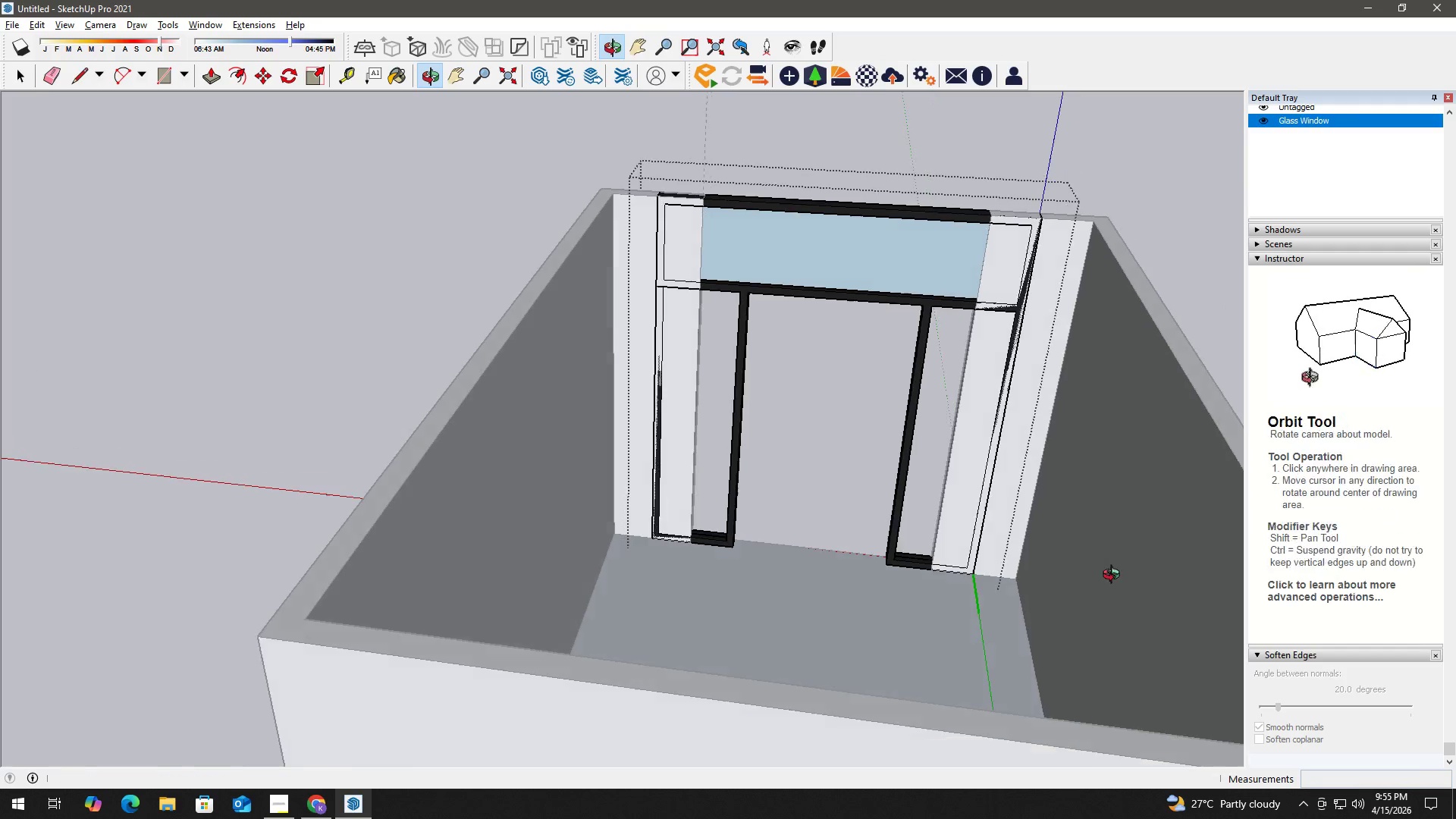 
key(H)
 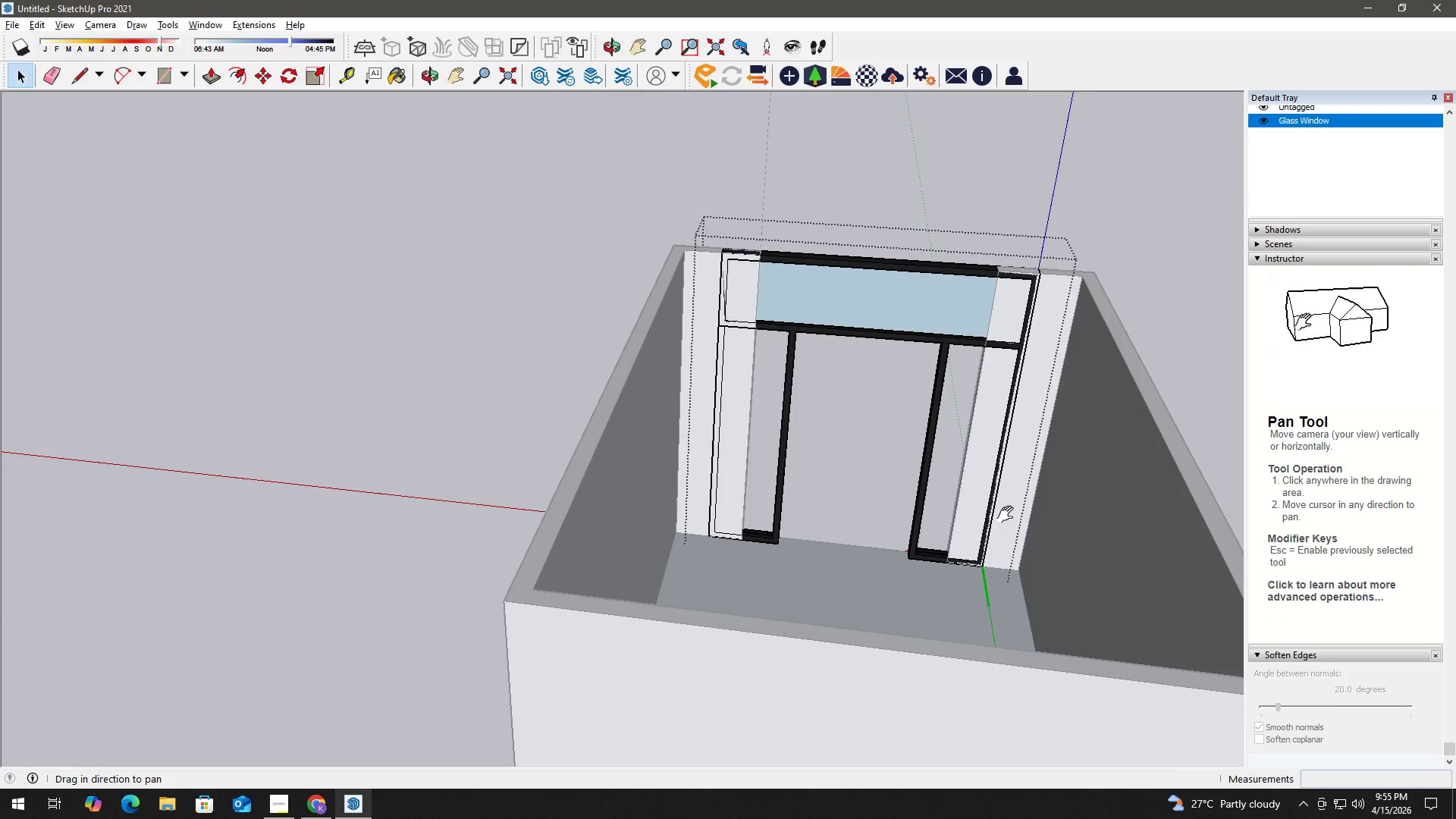 
left_click_drag(start_coordinate=[997, 512], to_coordinate=[932, 538])
 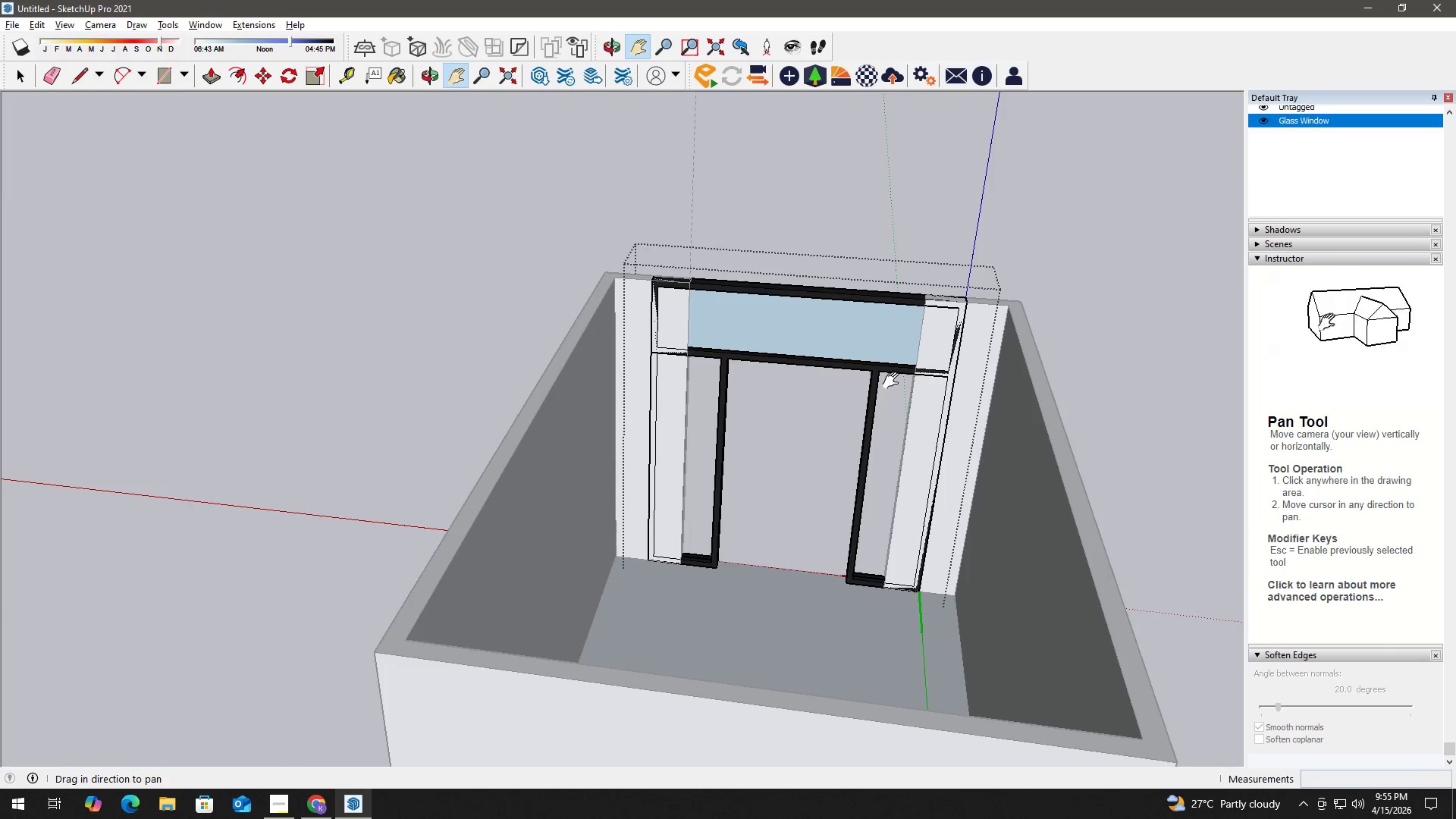 
scroll: coordinate [1032, 525], scroll_direction: down, amount: 2.0
 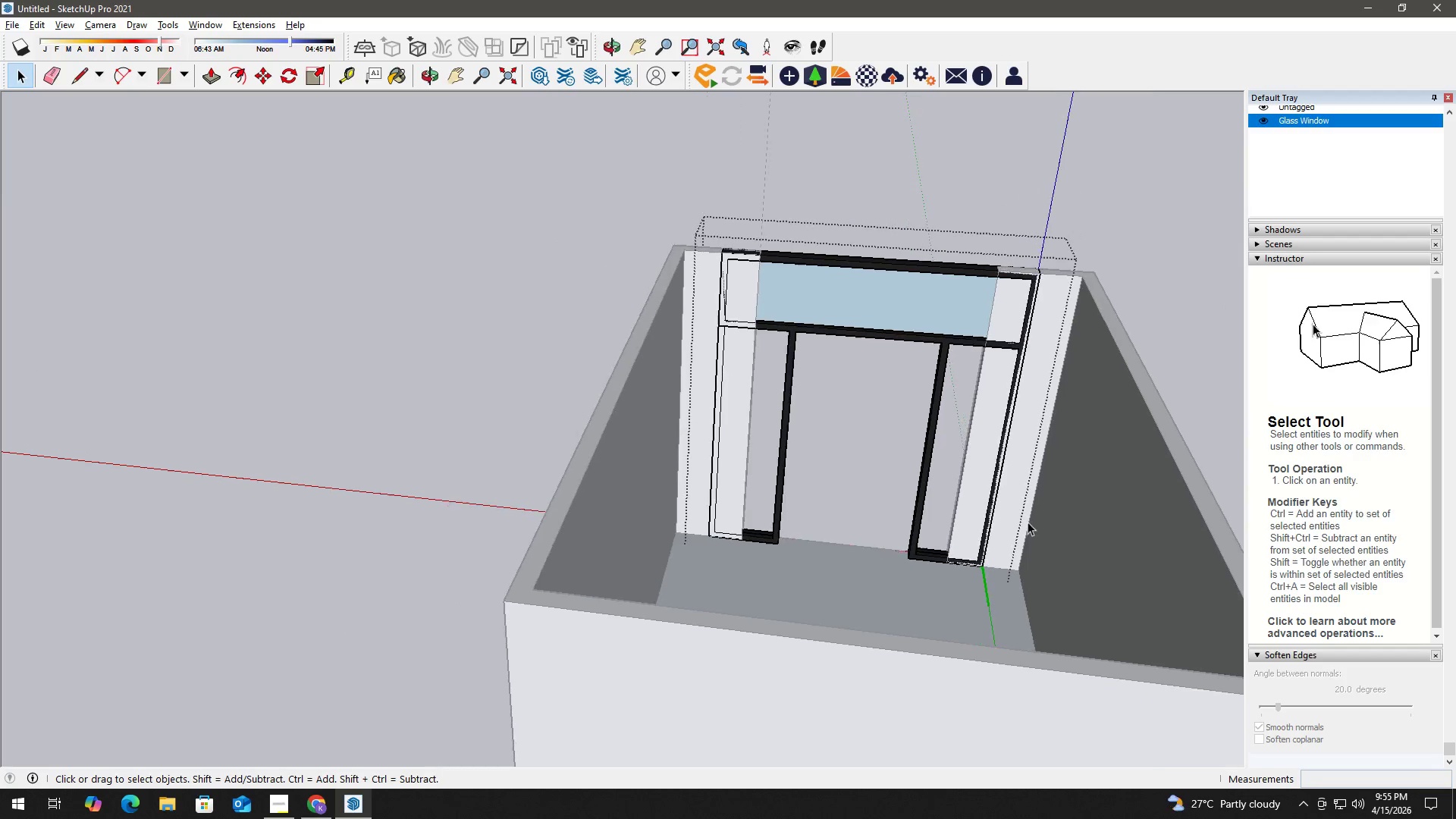 
key(Space)
 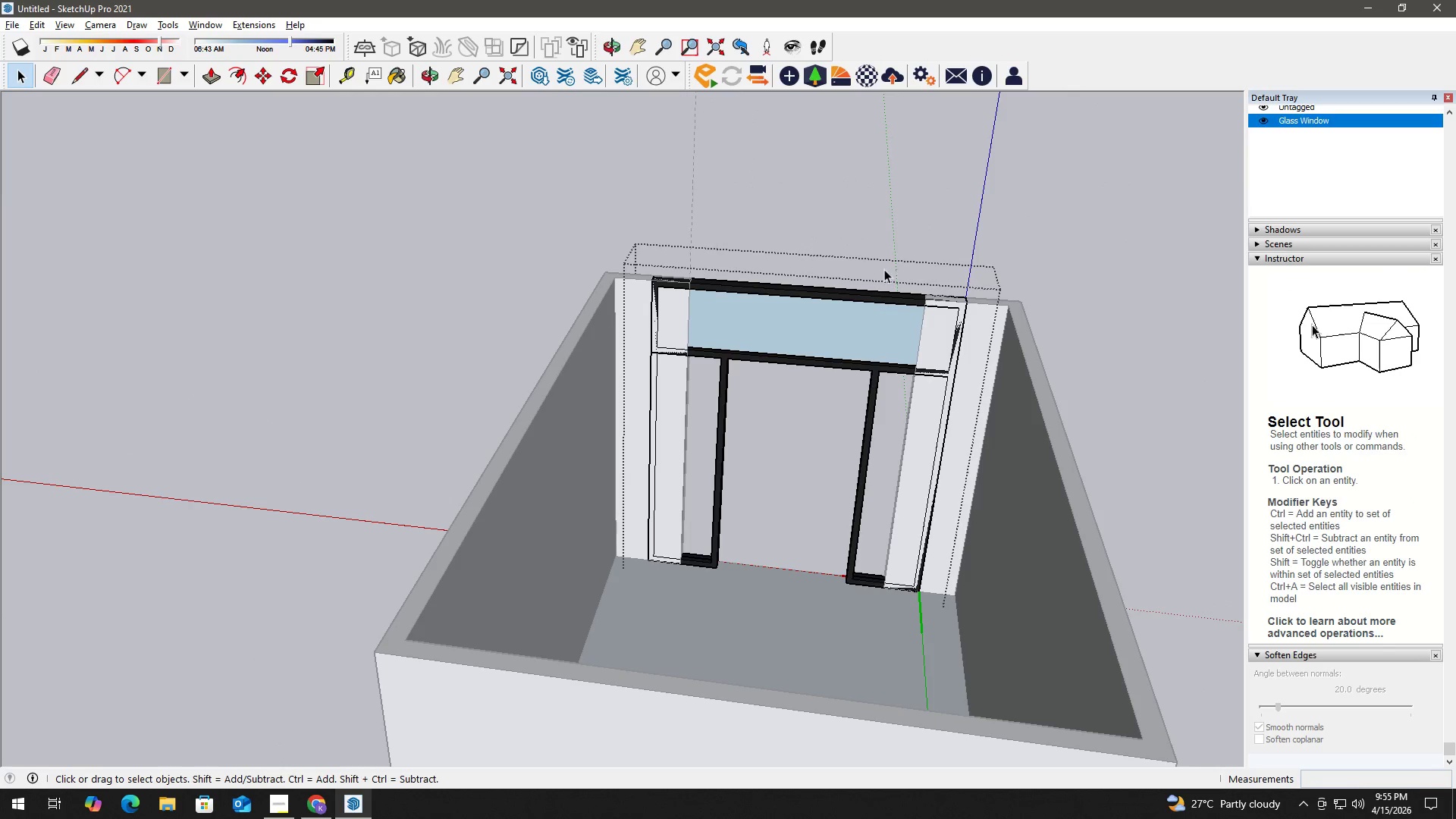 
left_click_drag(start_coordinate=[911, 238], to_coordinate=[1077, 739])
 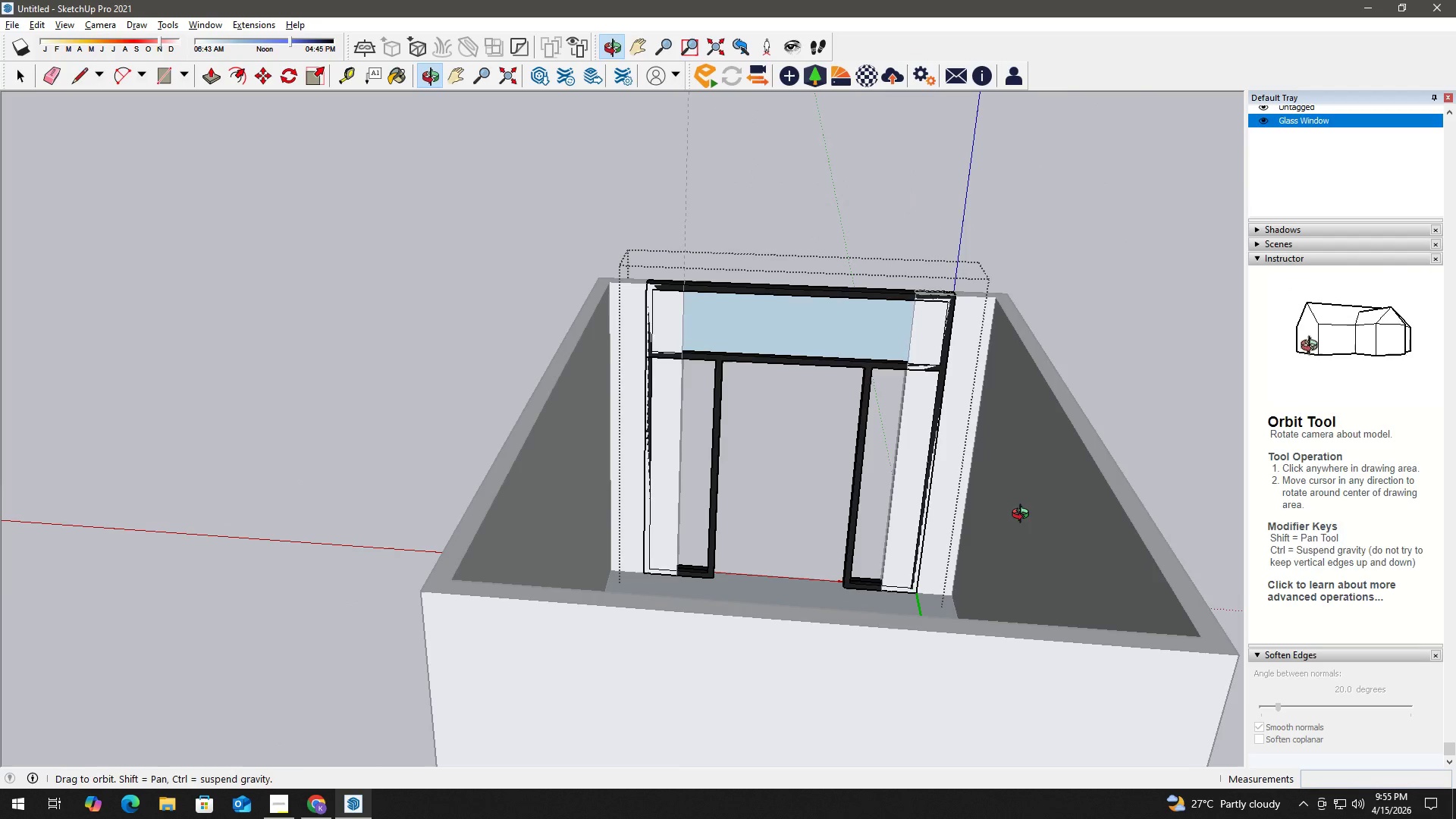 
key(H)
 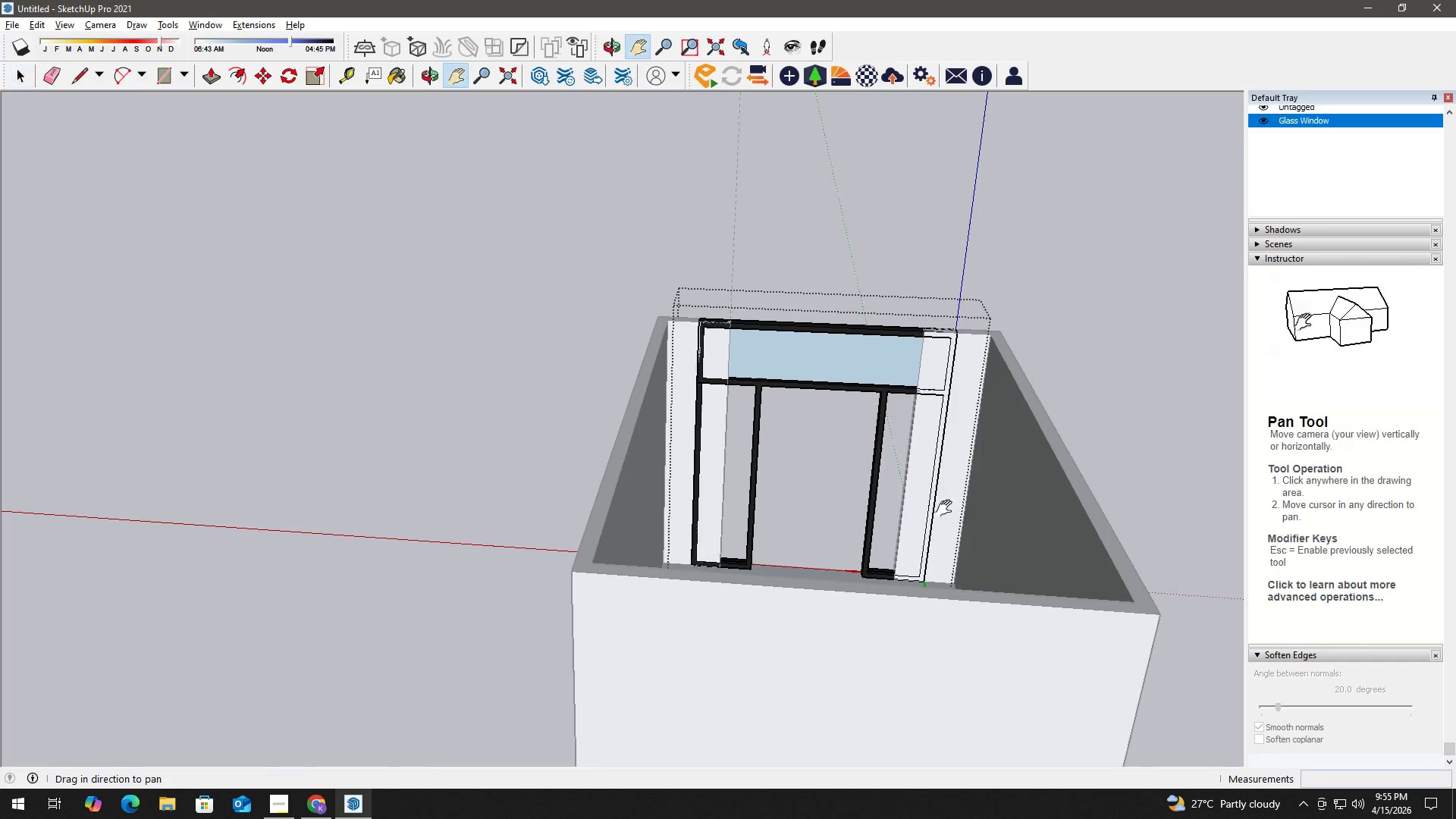 
left_click_drag(start_coordinate=[950, 509], to_coordinate=[887, 532])
 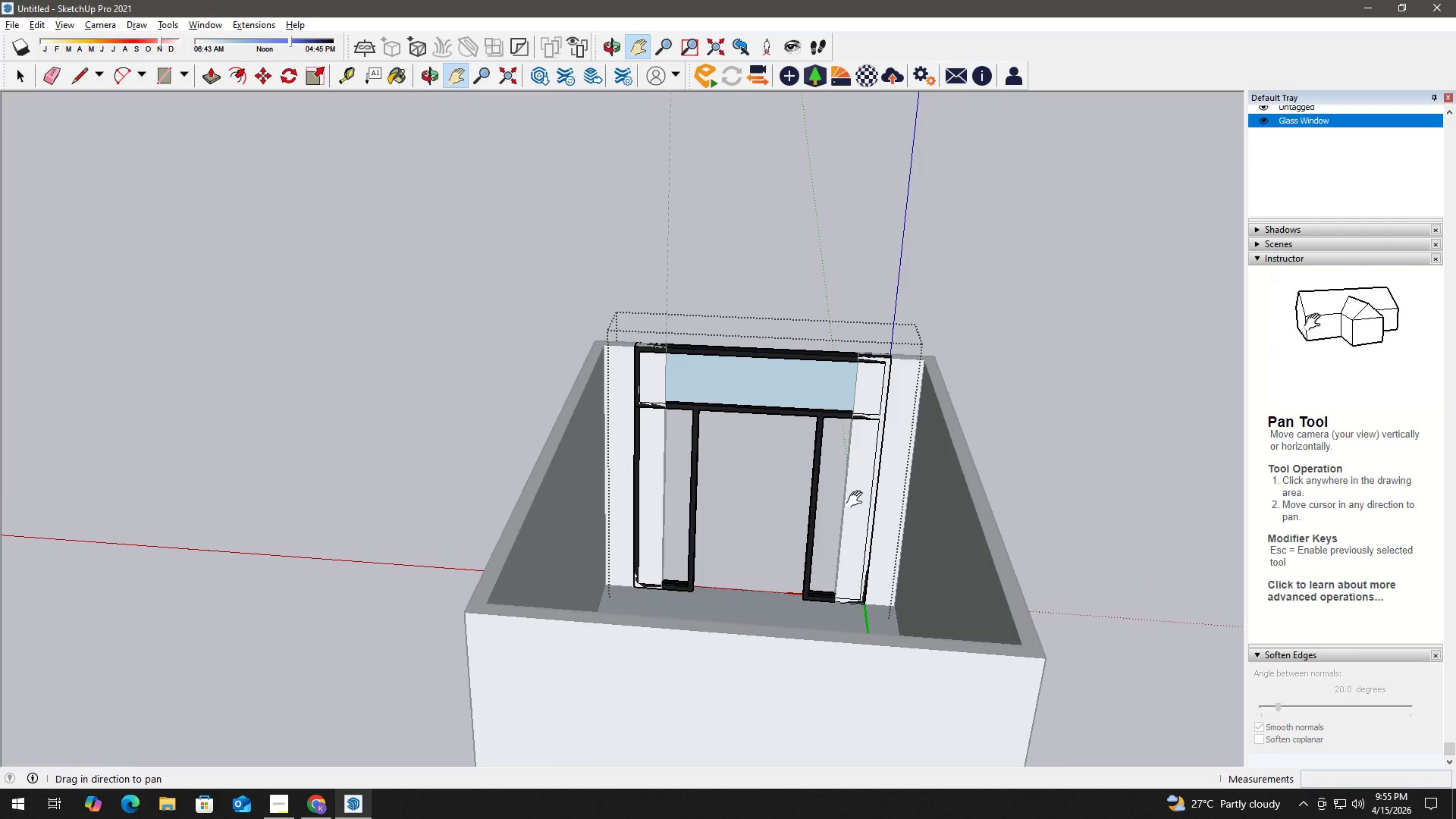 
scroll: coordinate [977, 518], scroll_direction: down, amount: 2.0
 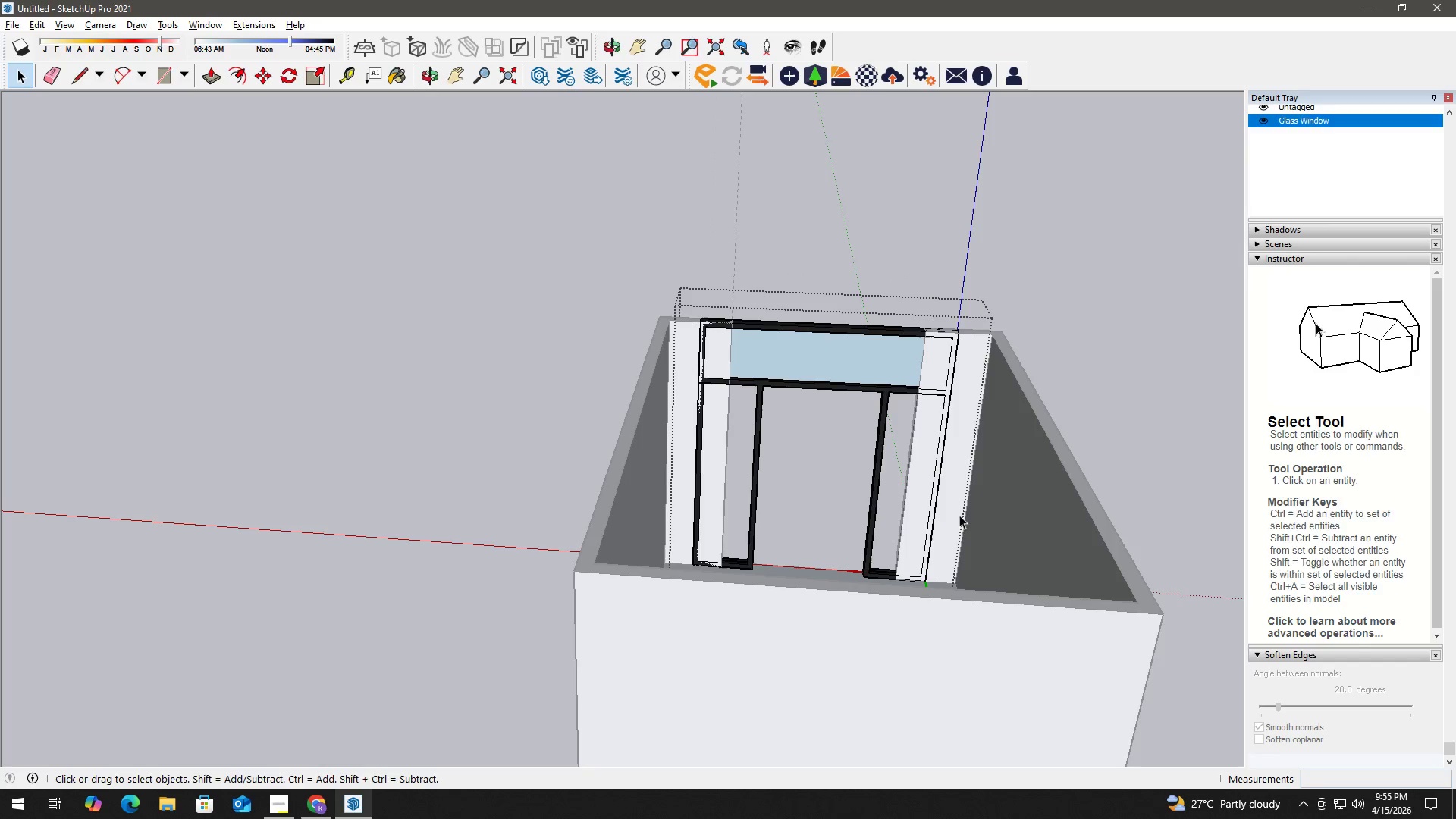 
key(Space)
 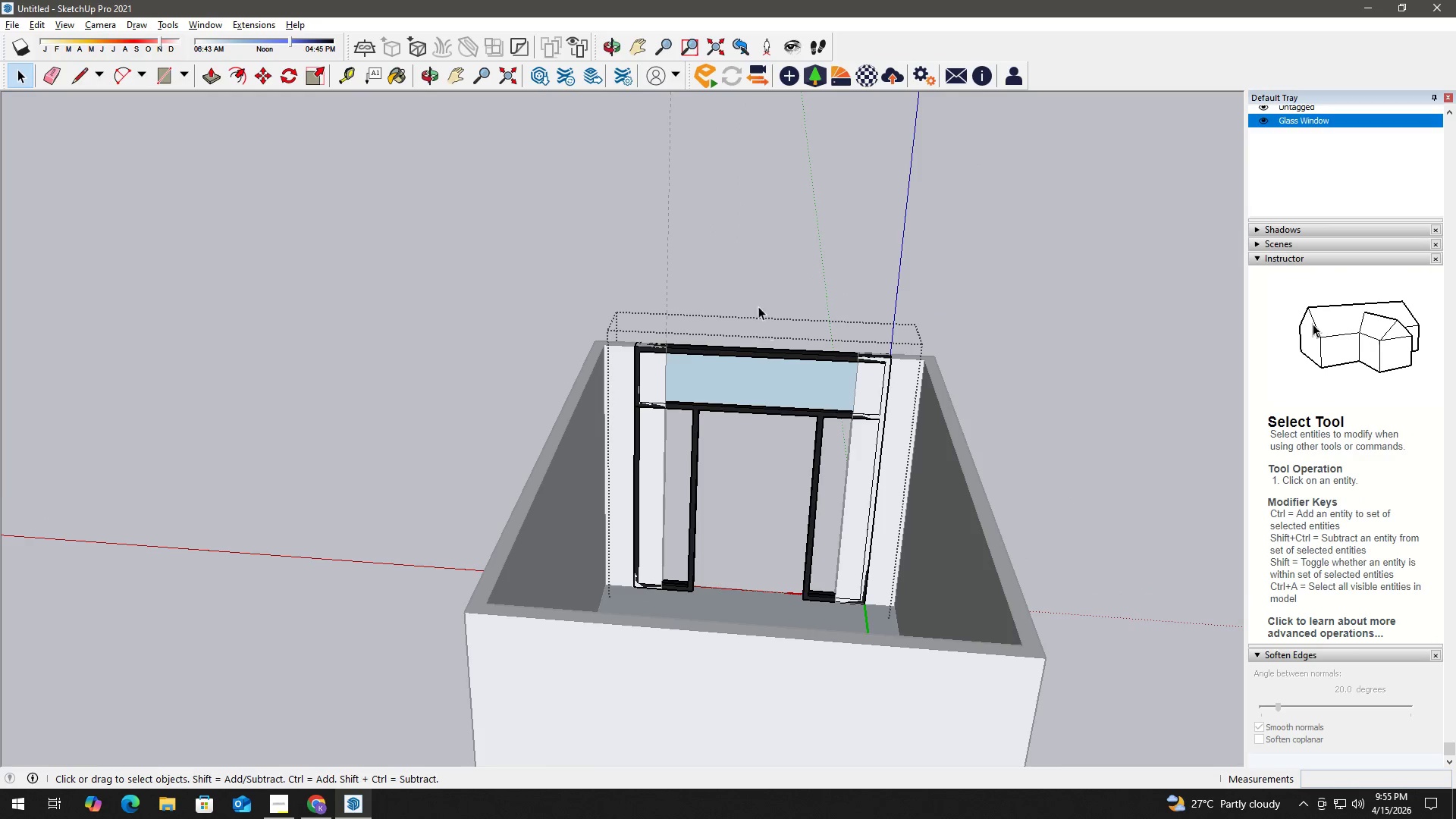 
left_click_drag(start_coordinate=[727, 271], to_coordinate=[962, 698])
 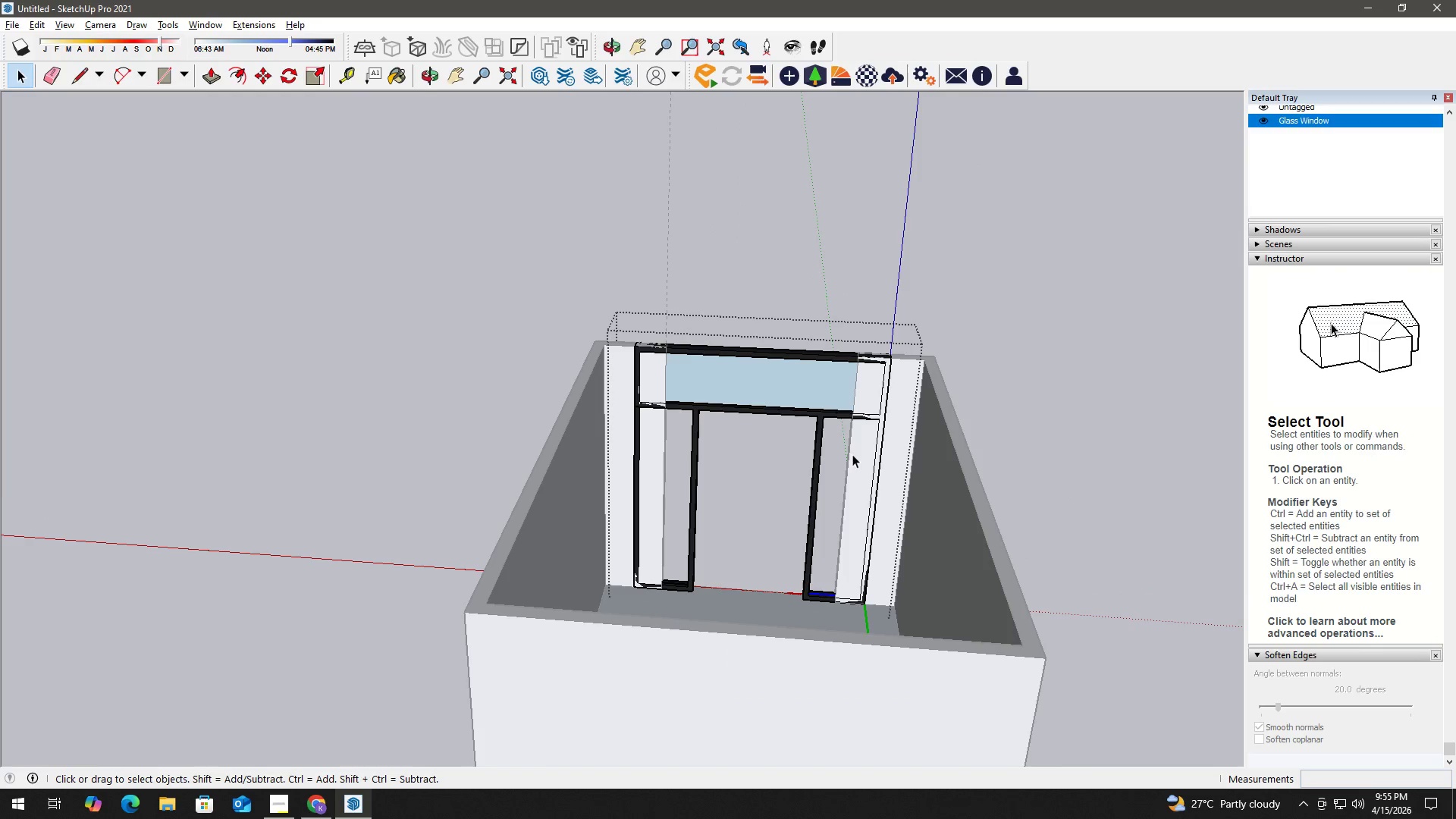 
scroll: coordinate [874, 401], scroll_direction: up, amount: 3.0
 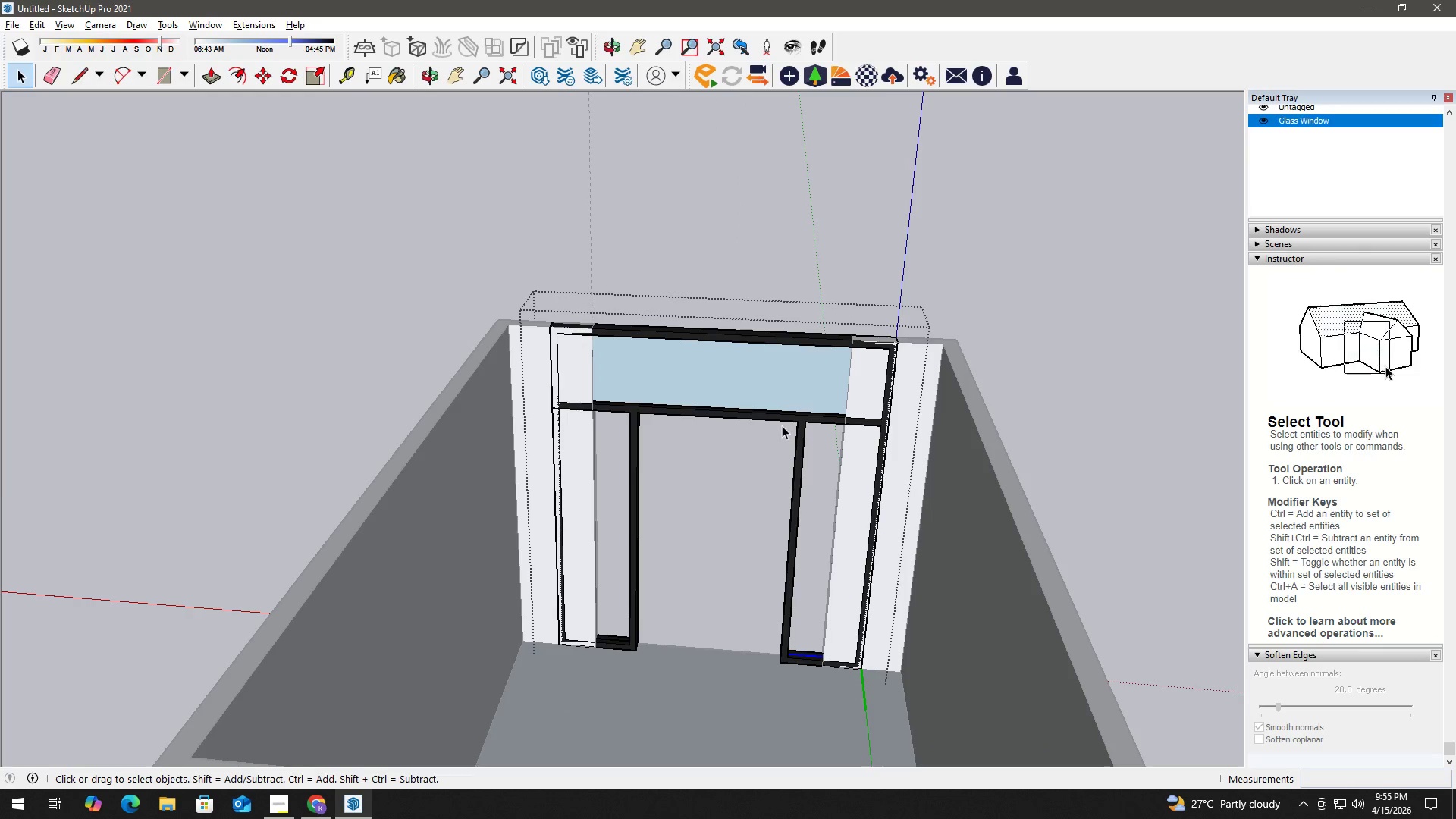 
double_click([791, 419])
 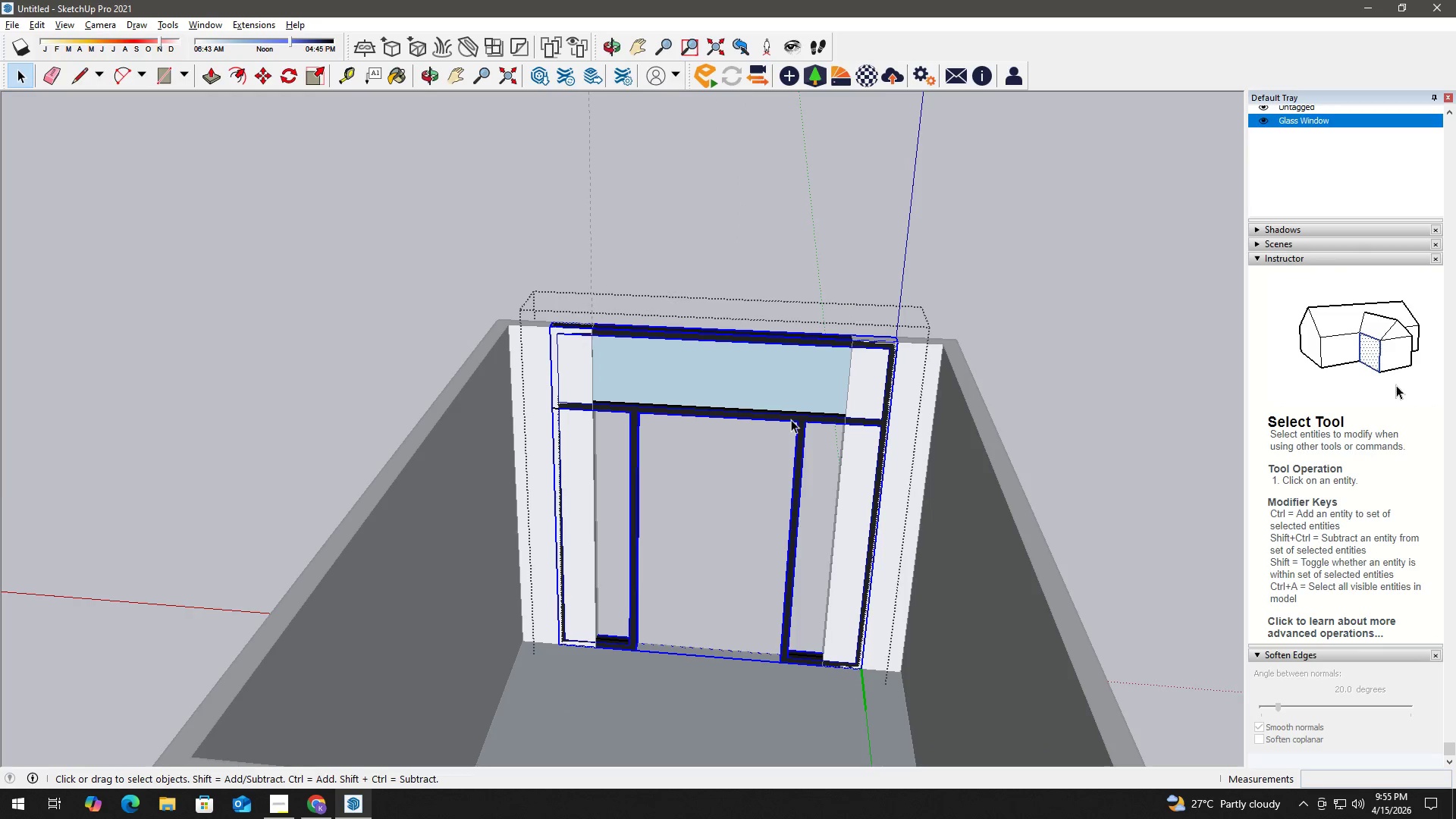 
double_click([791, 419])
 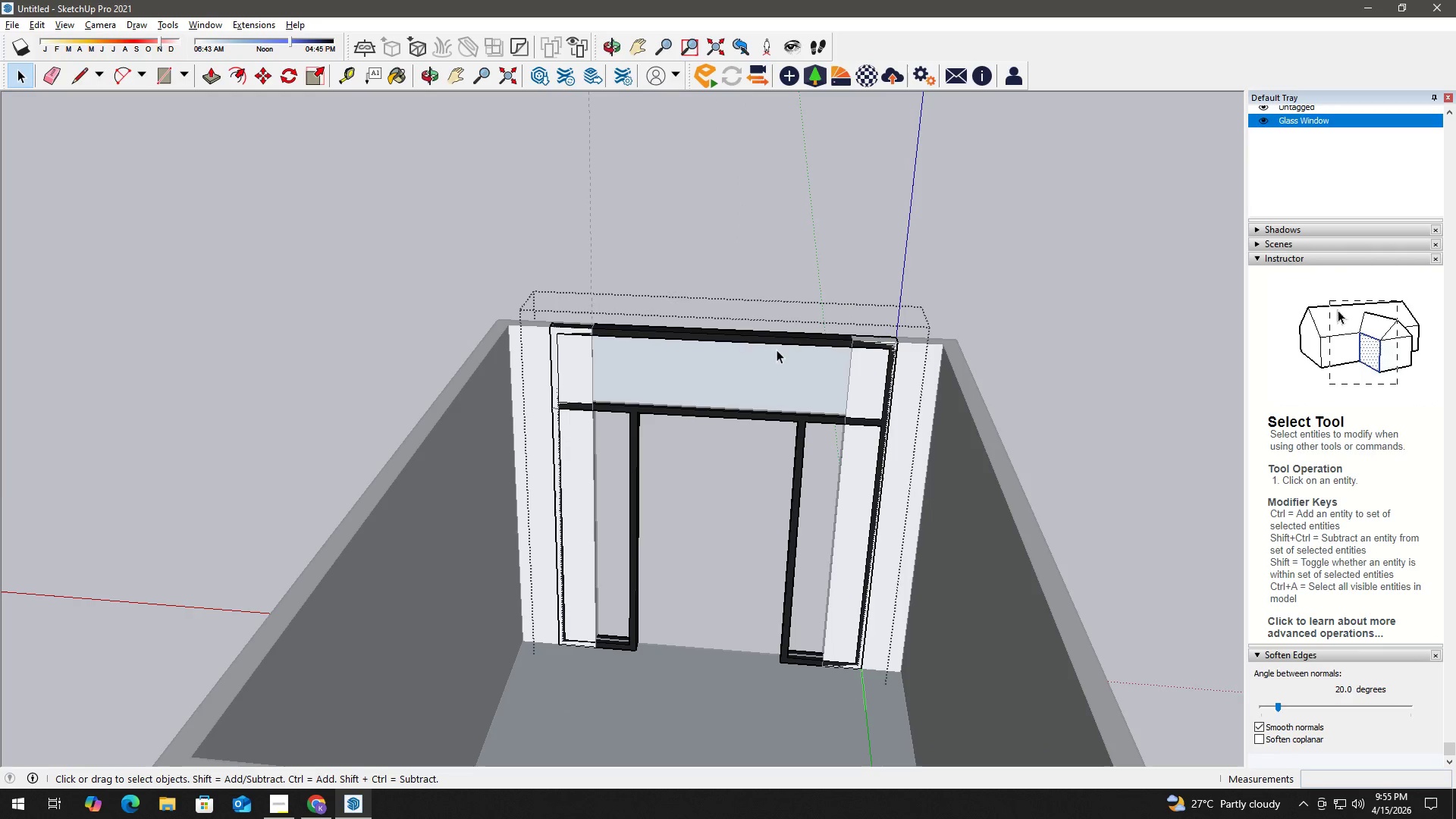 
left_click_drag(start_coordinate=[763, 246], to_coordinate=[1007, 748])
 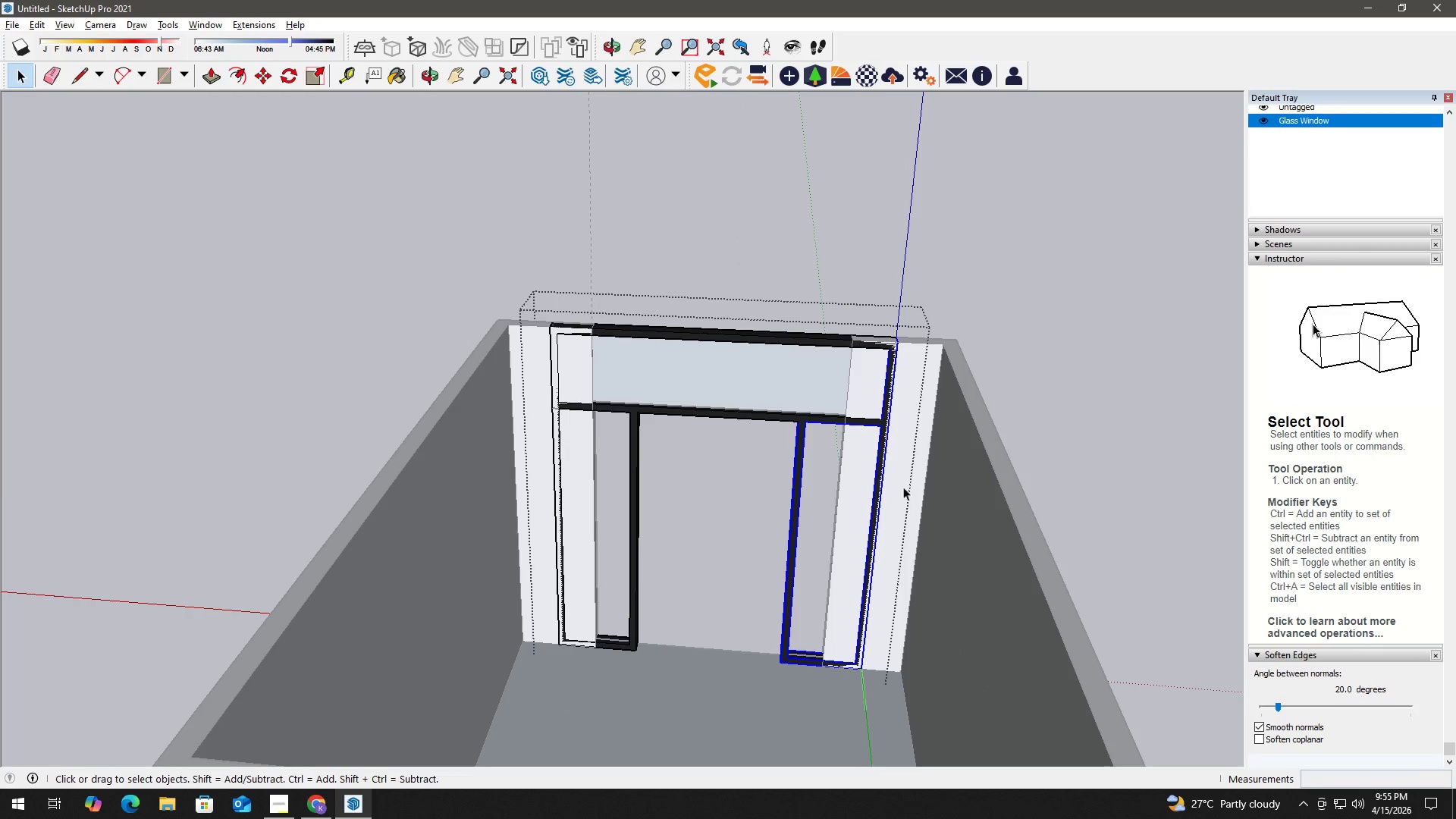 
key(M)
 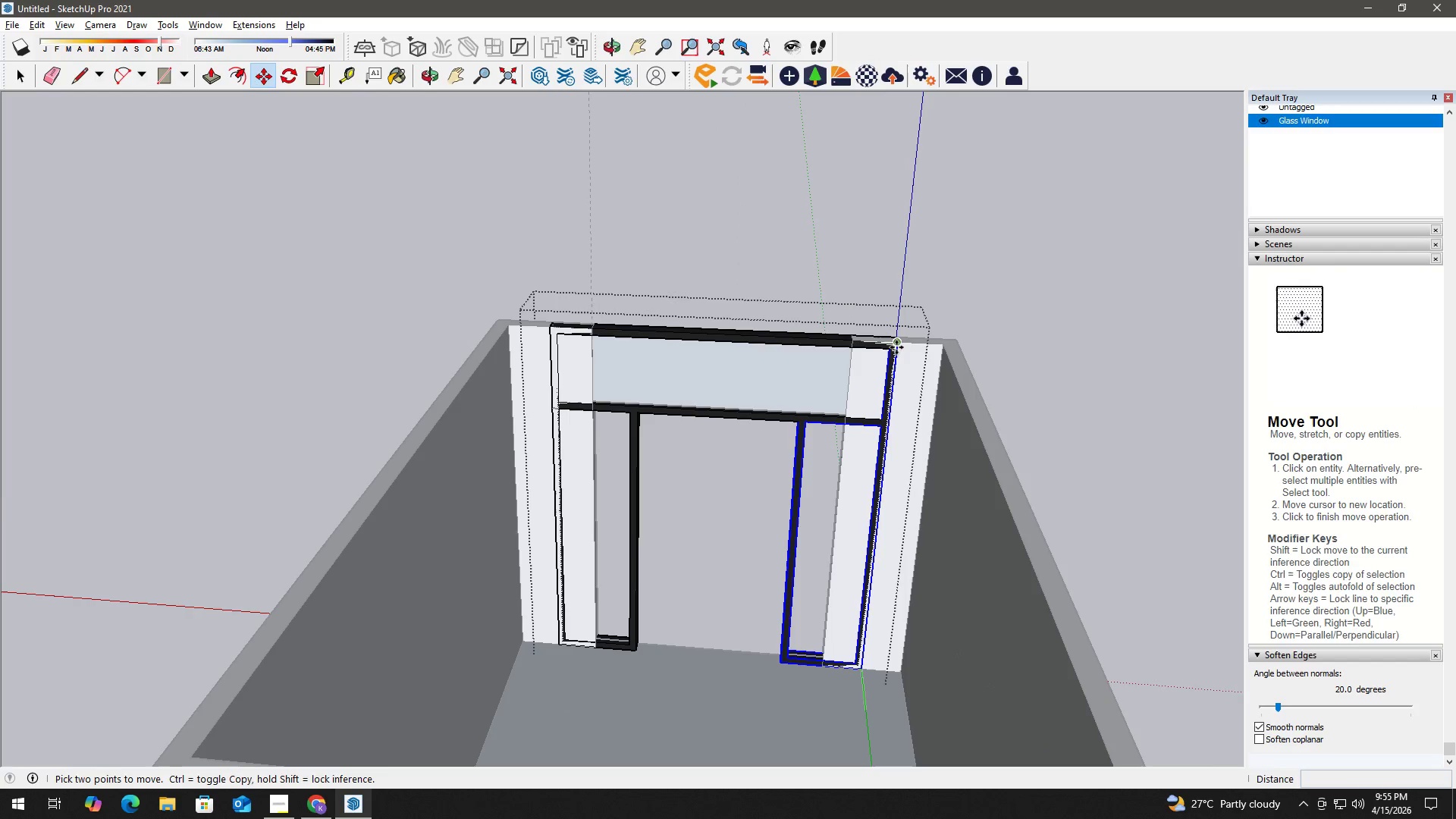 
left_click([896, 346])
 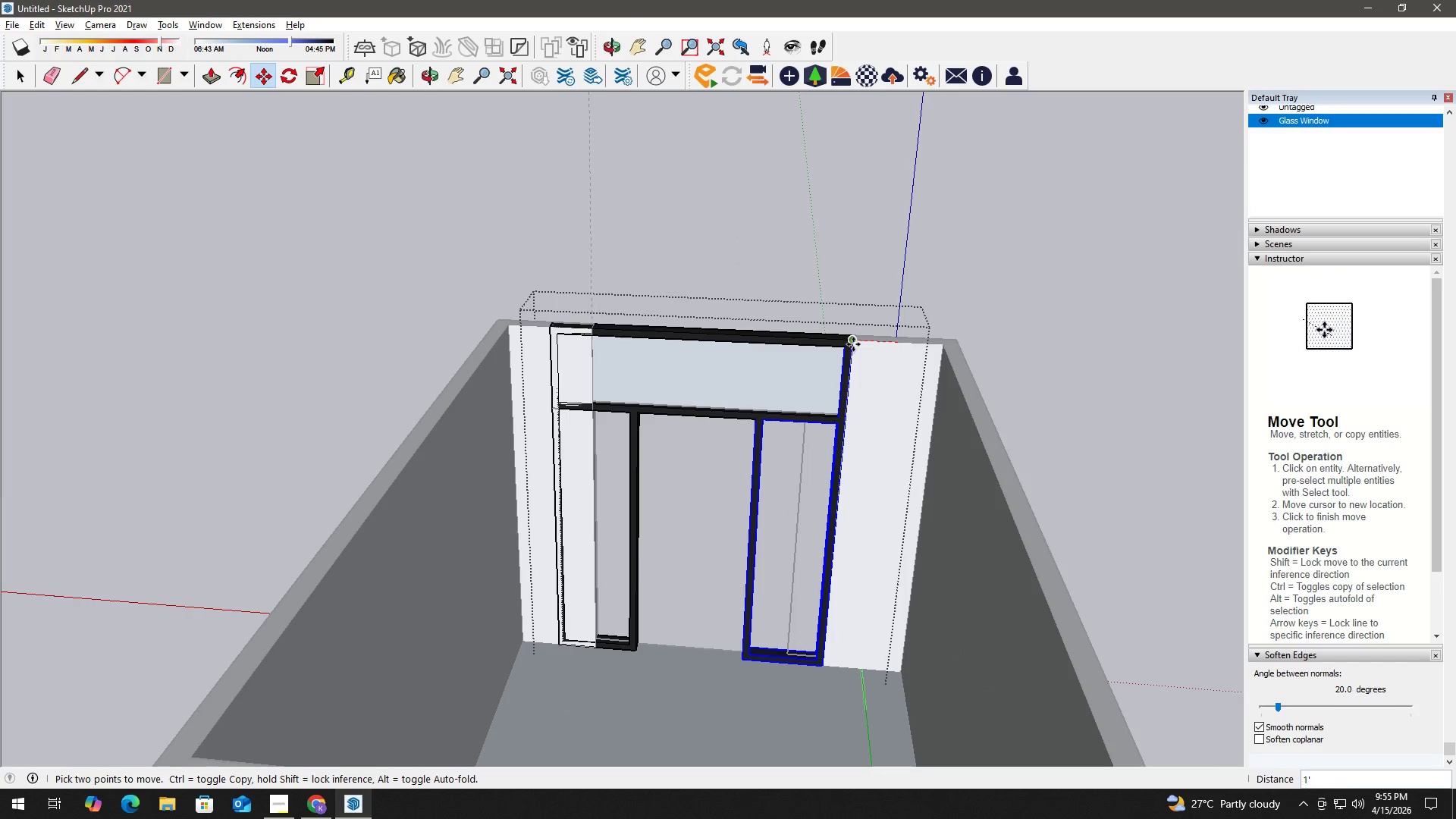 
left_click([853, 344])
 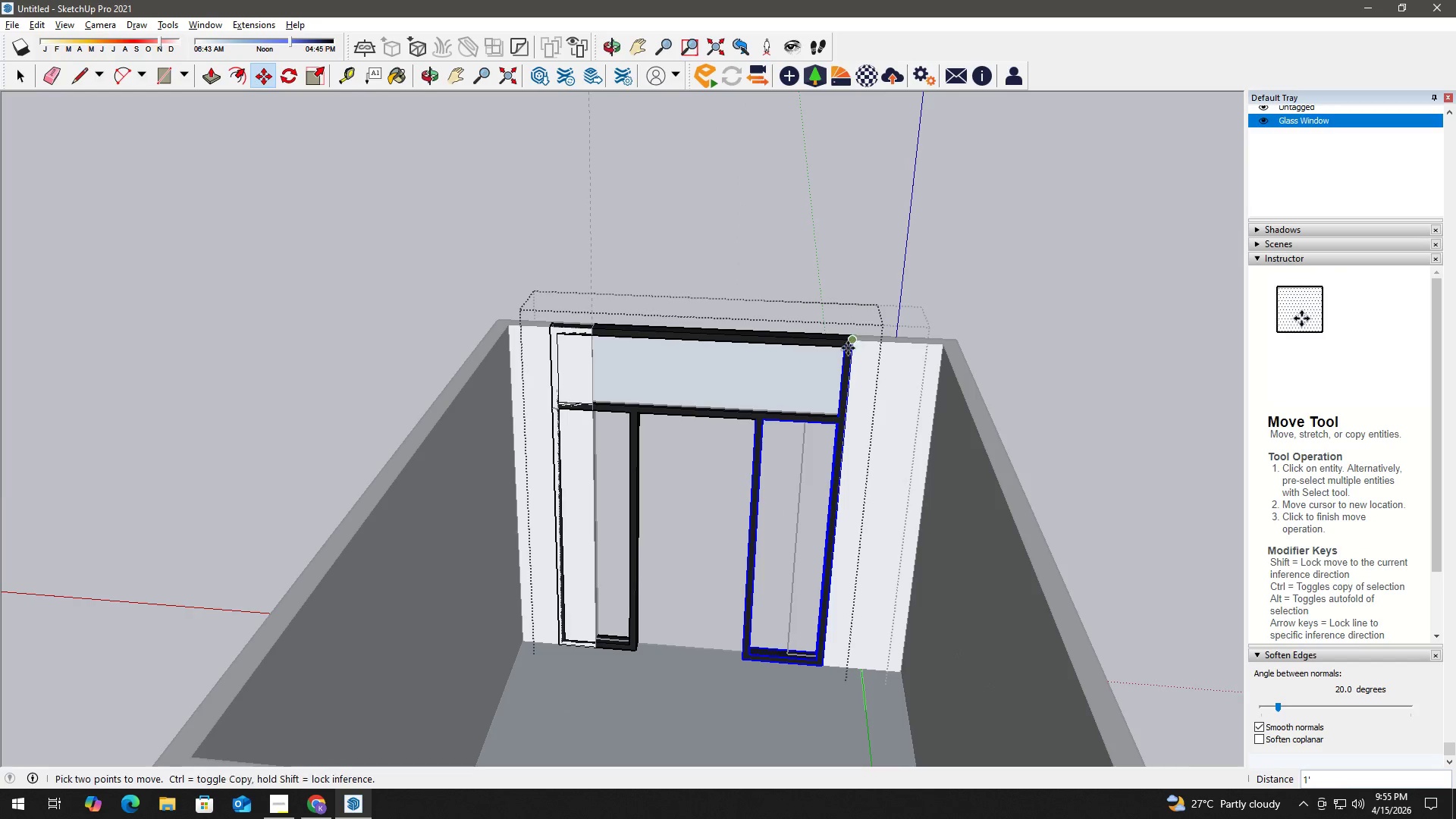 
key(Space)
 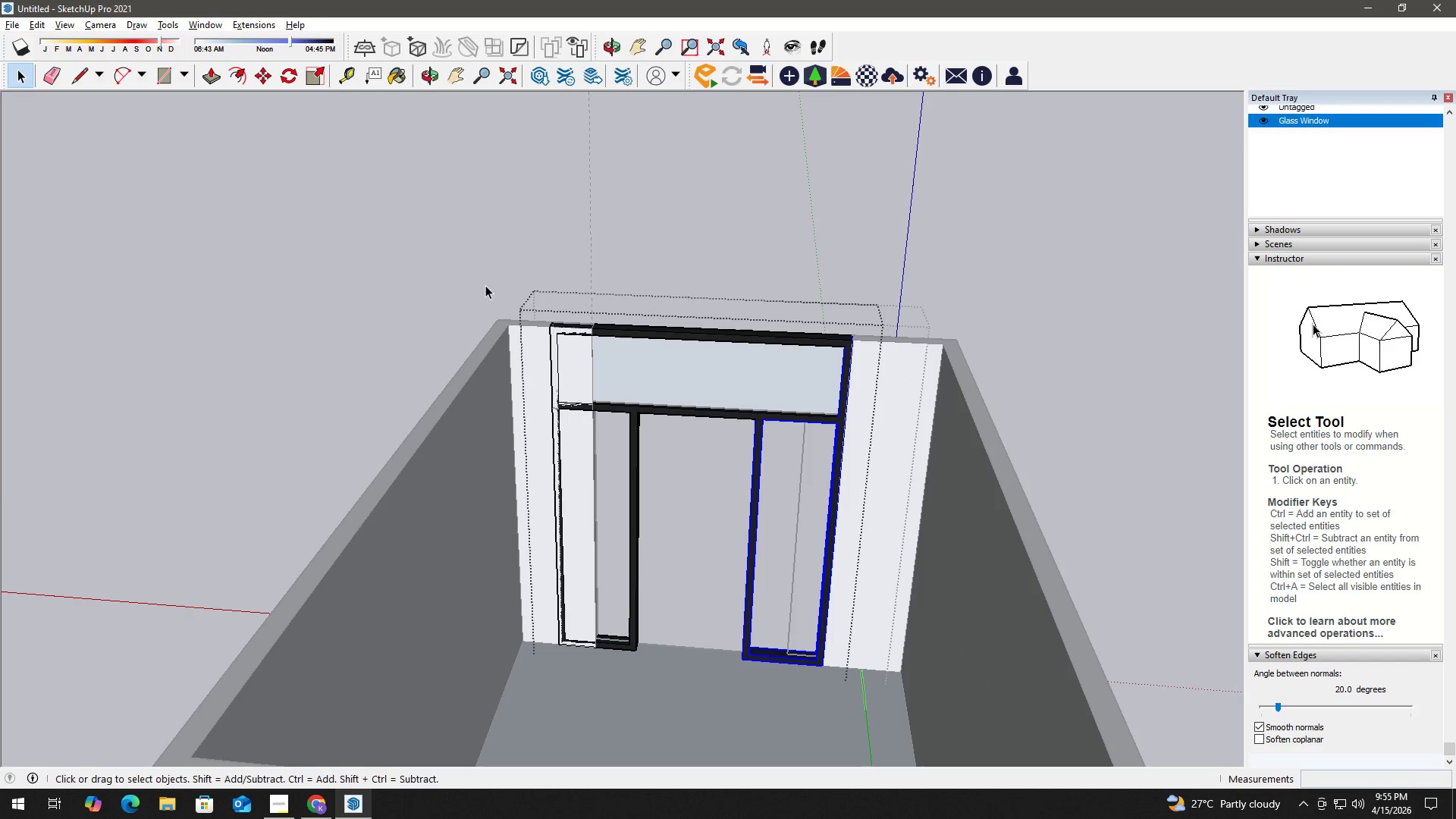 
left_click_drag(start_coordinate=[494, 265], to_coordinate=[733, 701])
 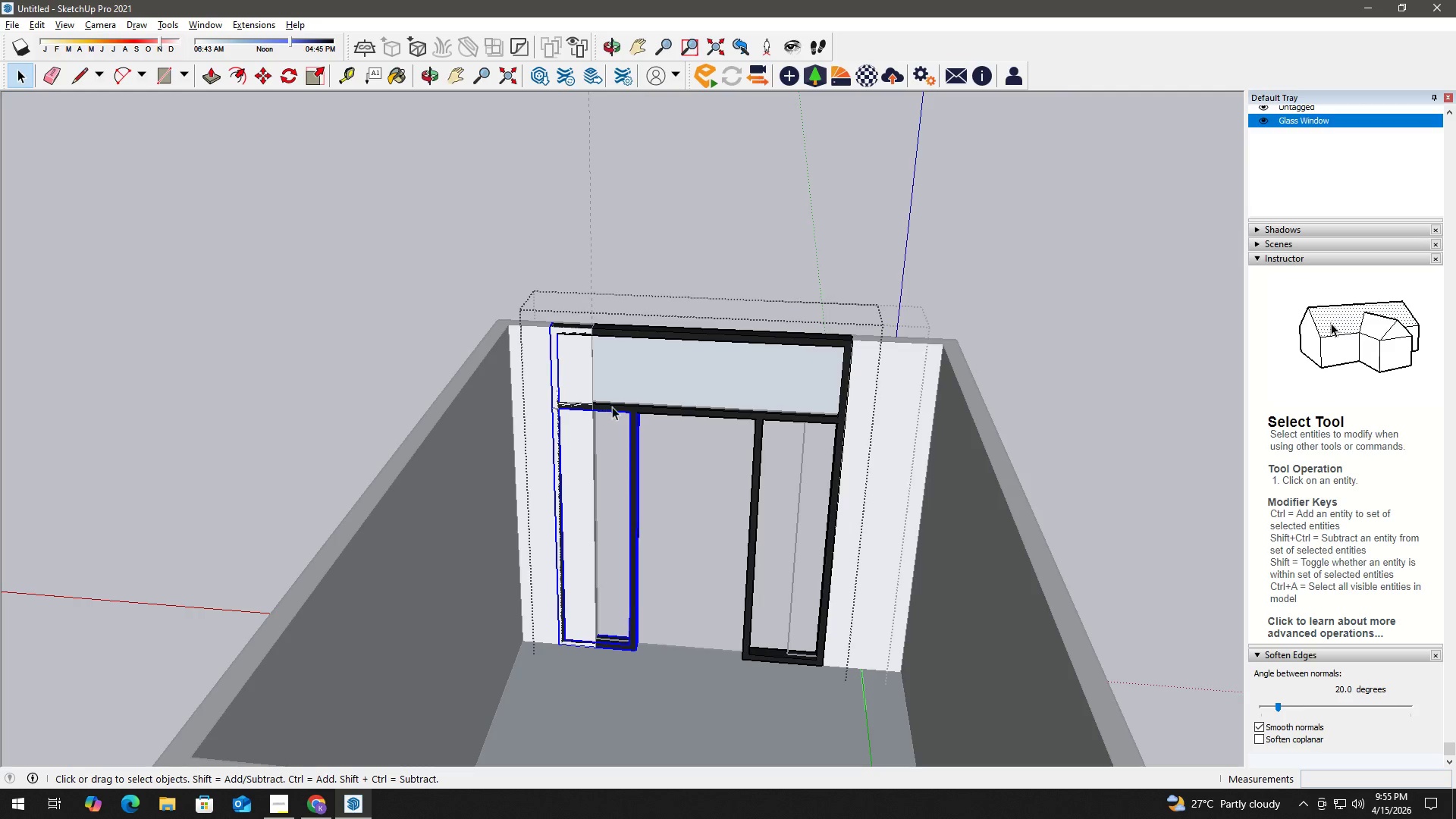 
key(M)
 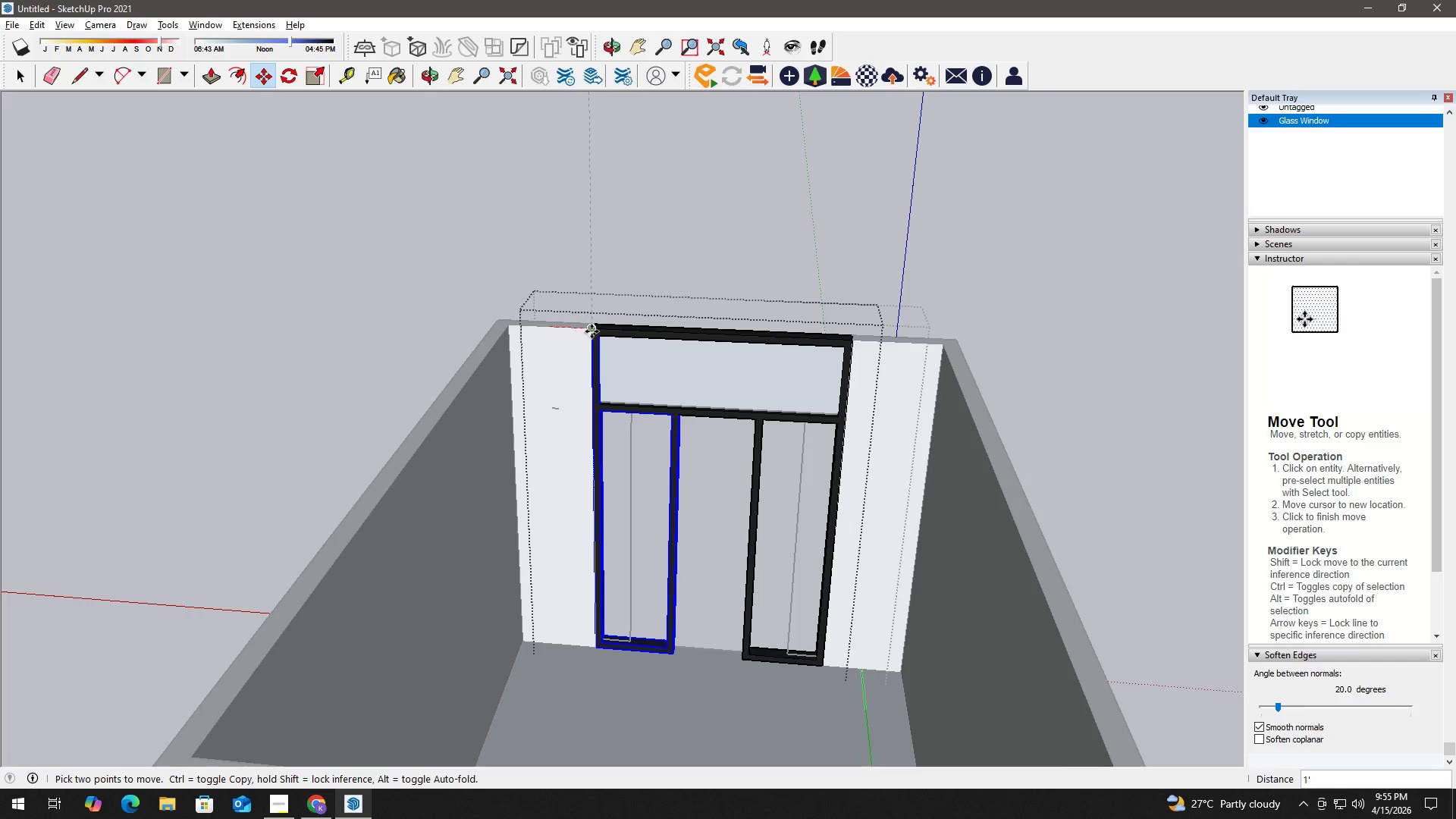 
left_click([593, 331])
 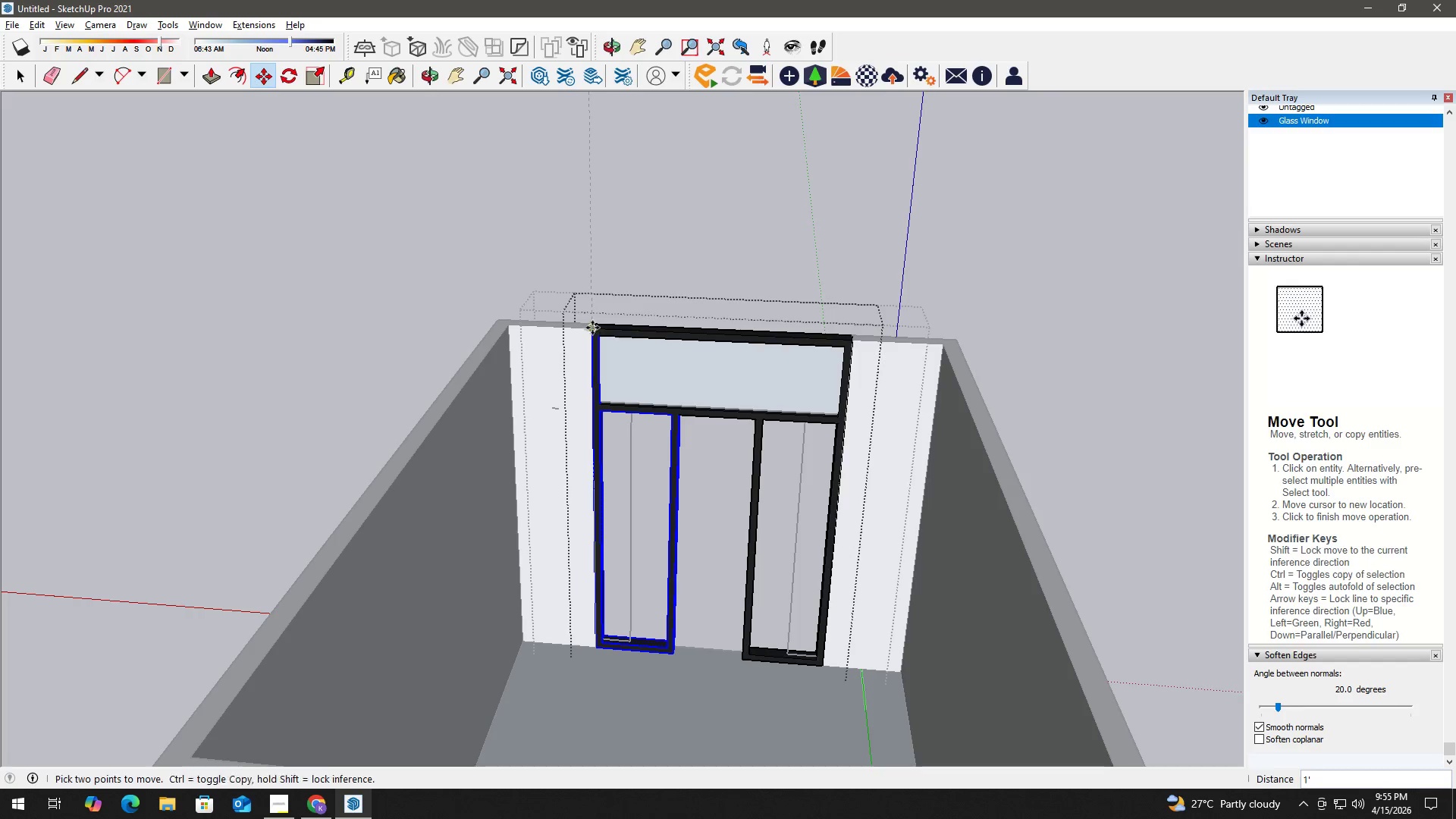 
key(Space)
 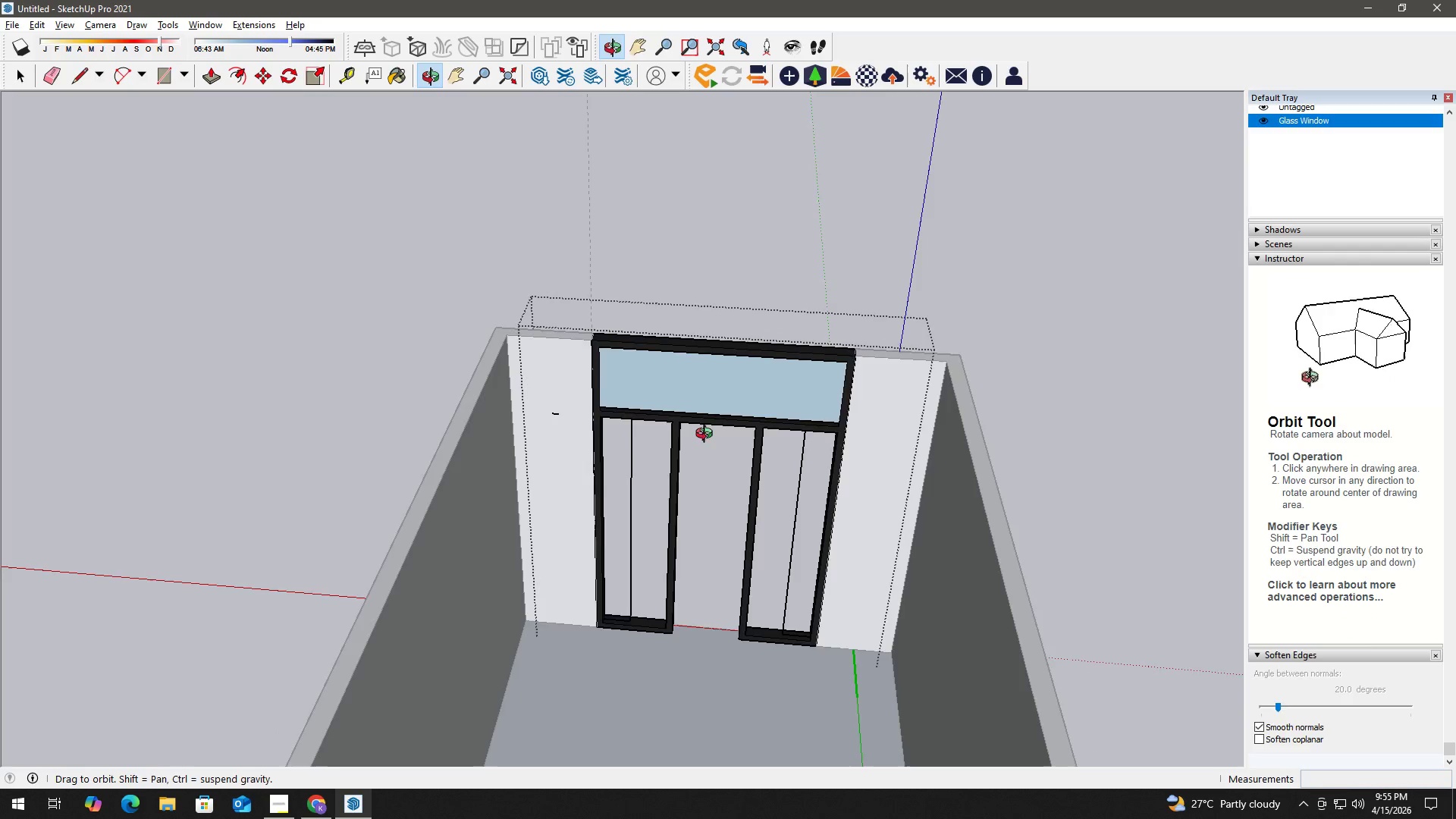 
scroll: coordinate [655, 542], scroll_direction: down, amount: 2.0
 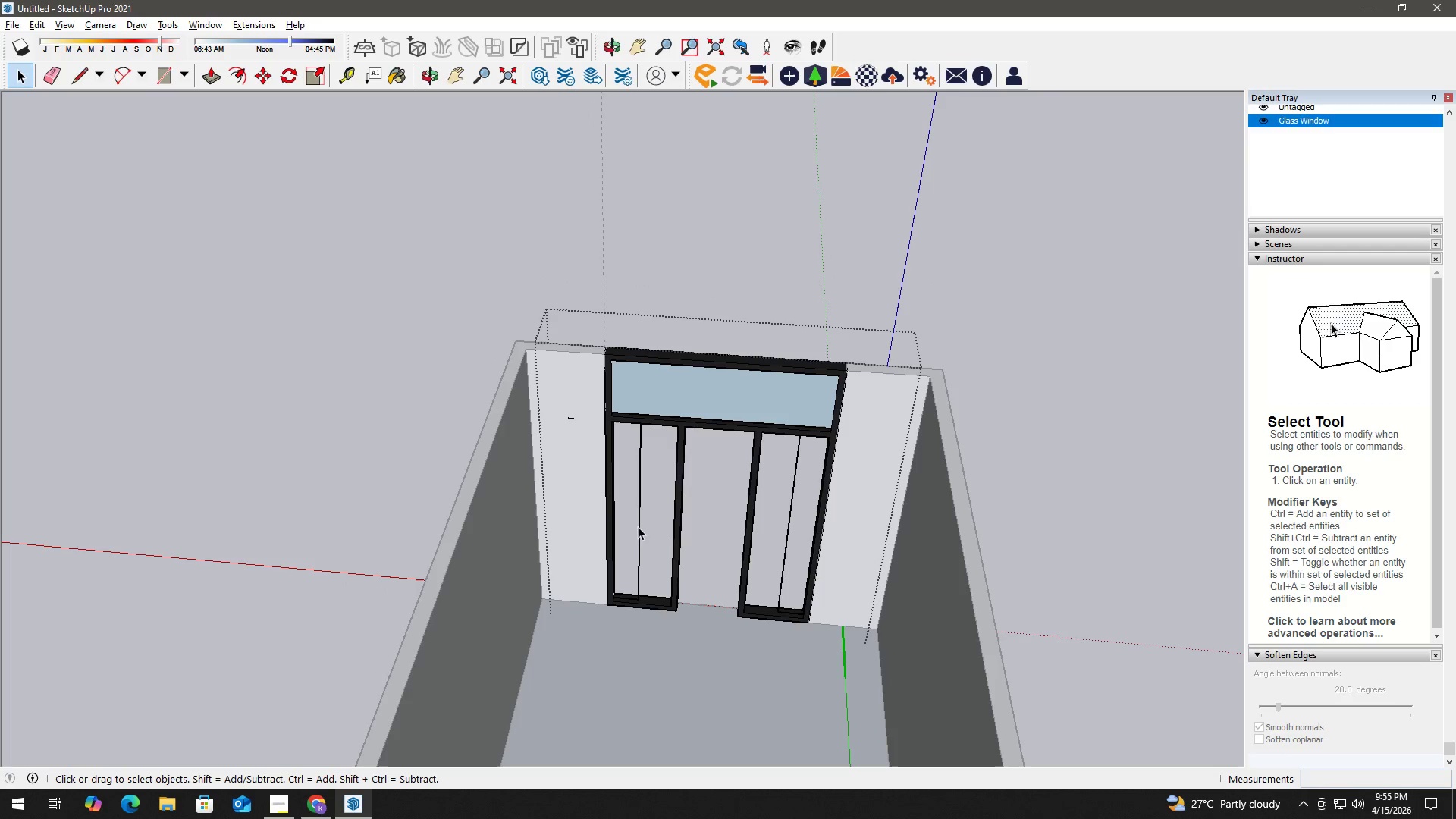 
double_click([637, 524])
 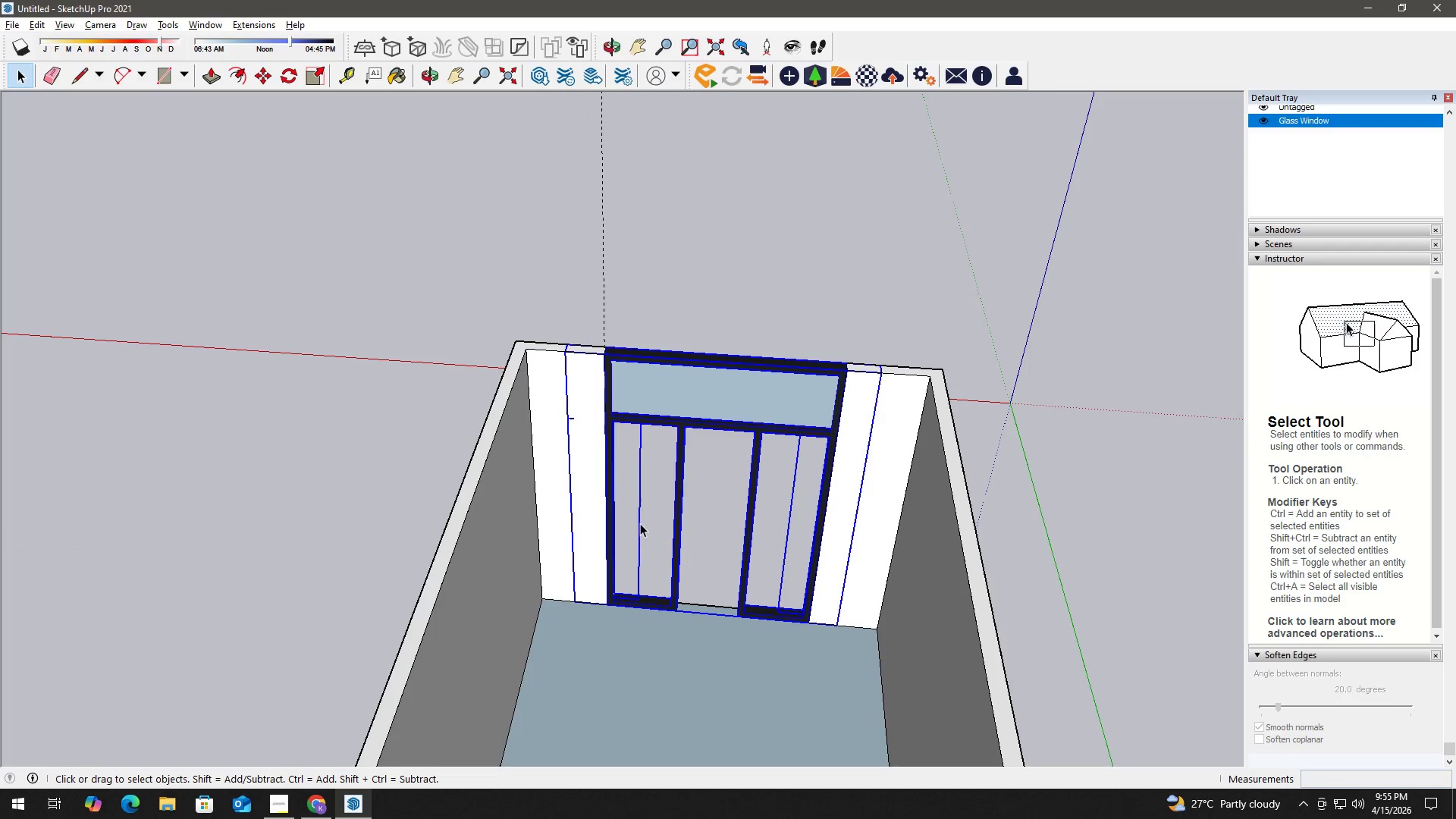 
triple_click([640, 523])
 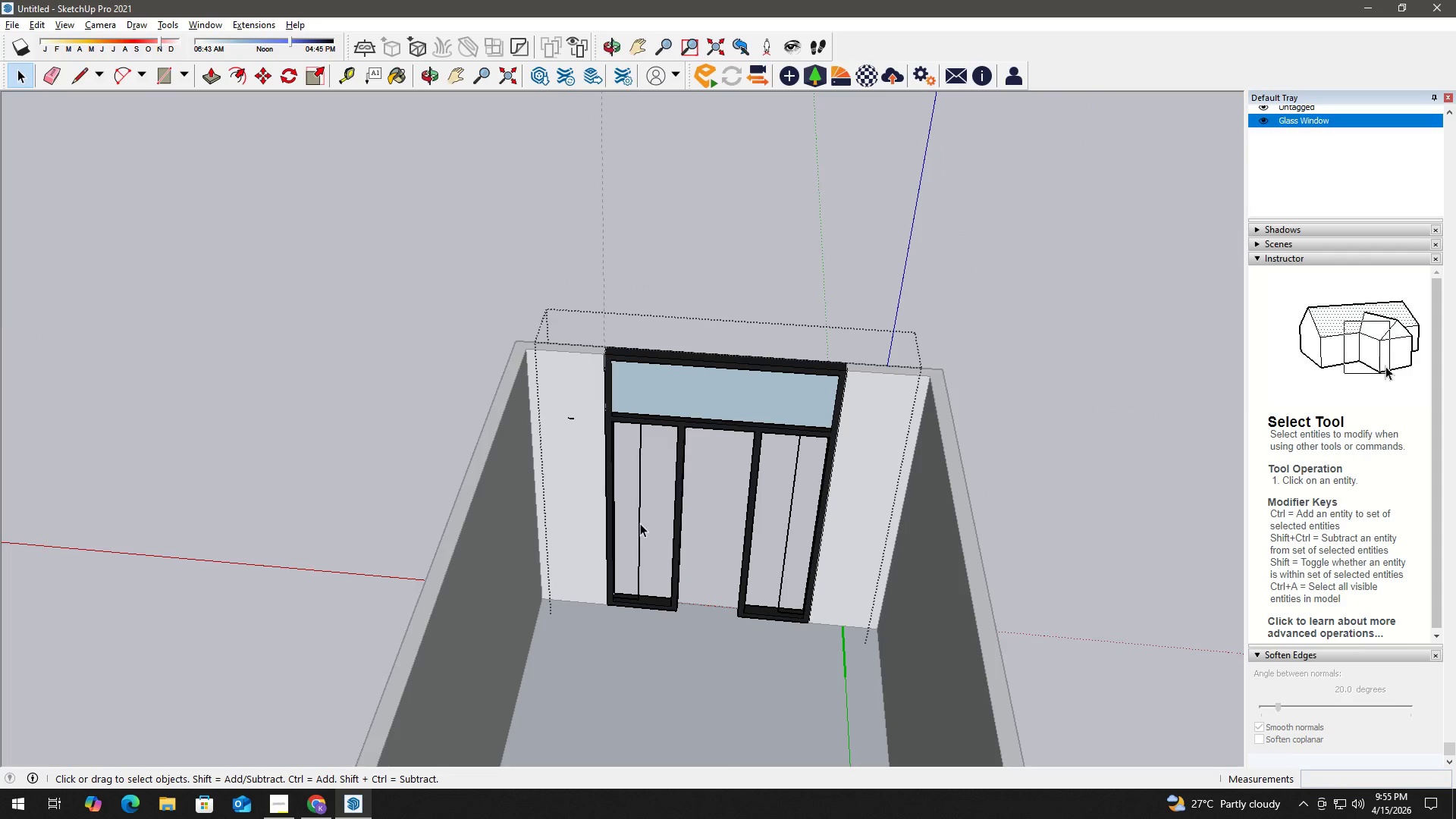 
triple_click([640, 523])
 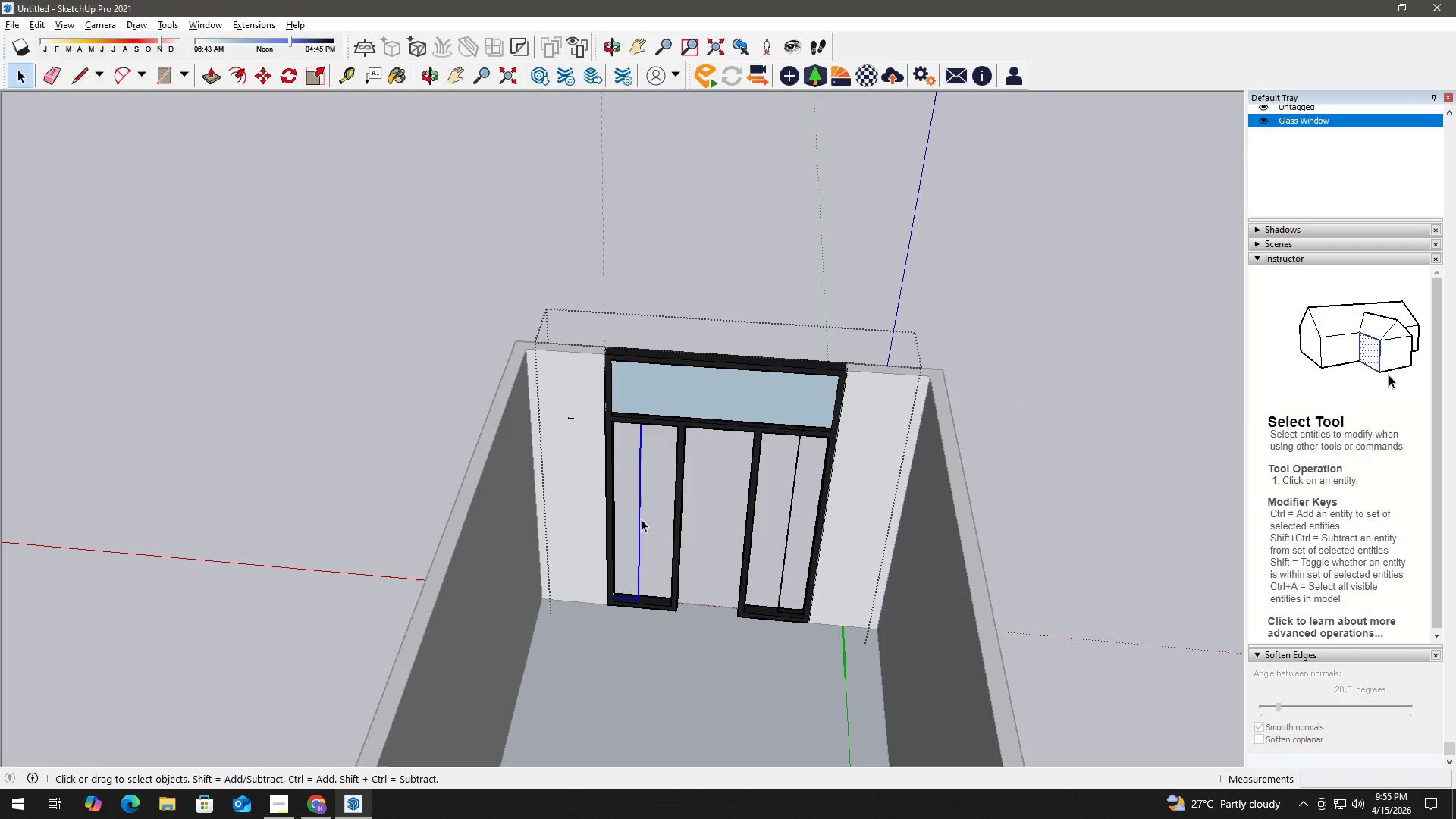 
triple_click([641, 517])
 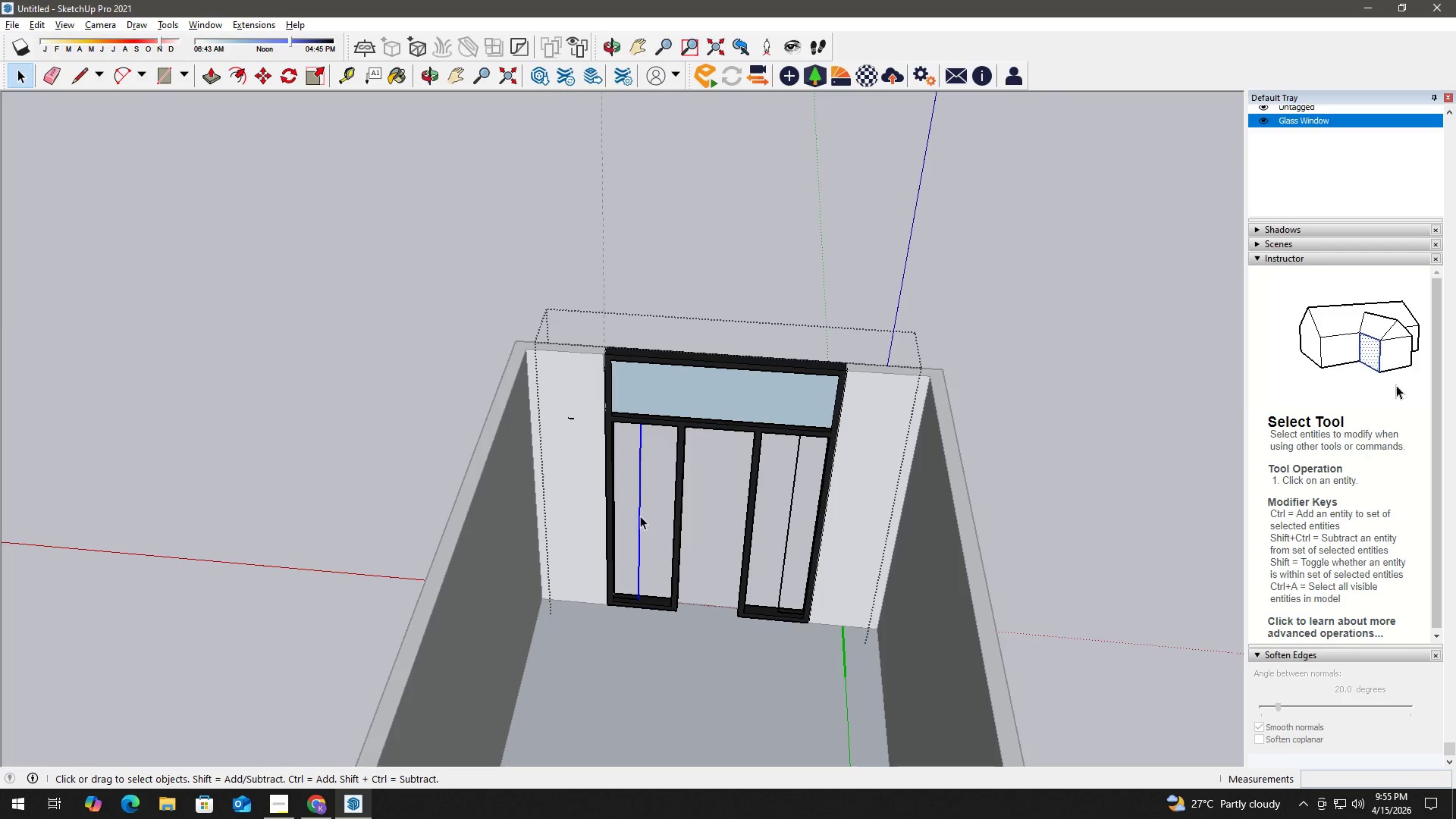 
triple_click([640, 516])
 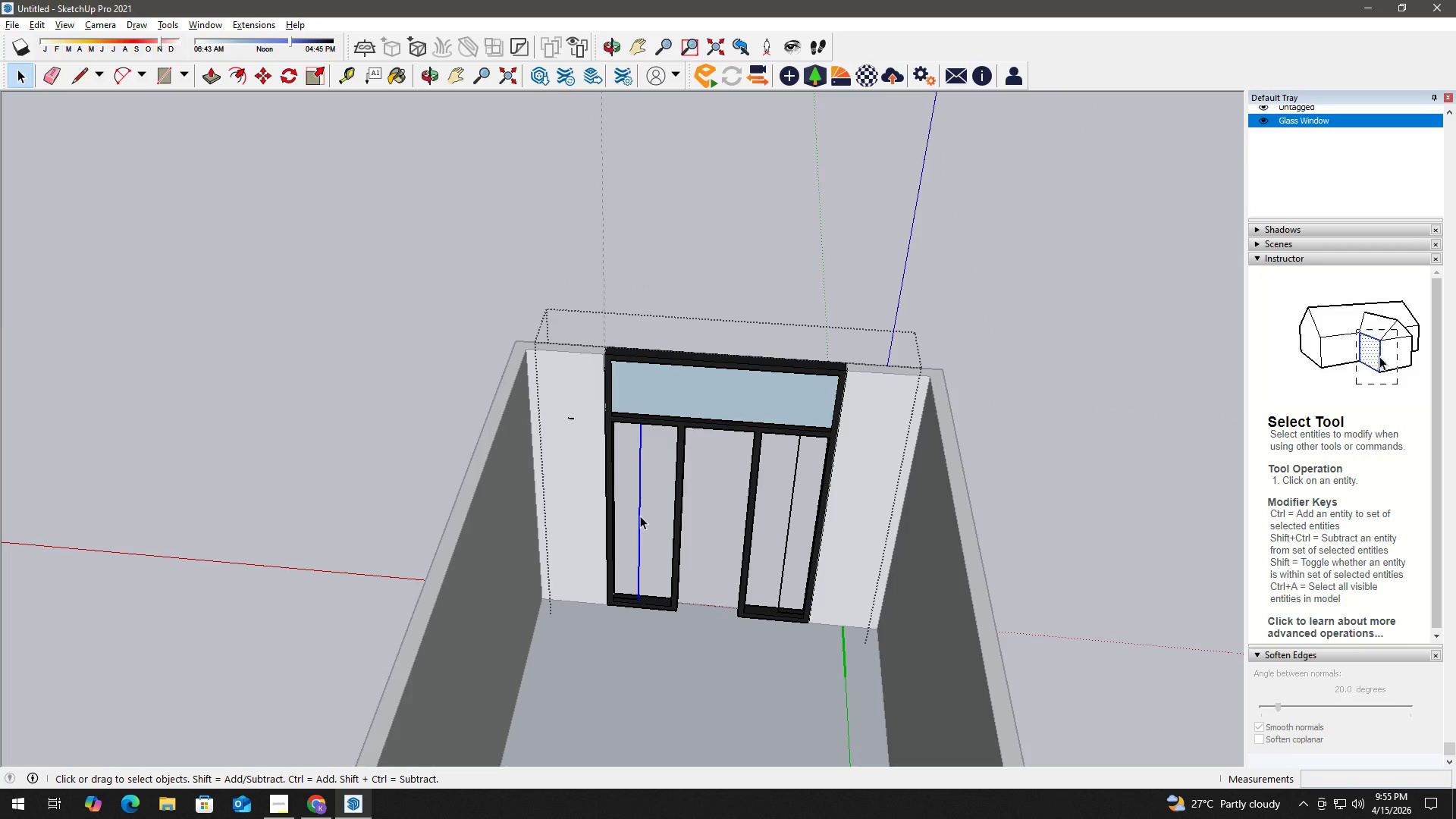 
triple_click([640, 516])
 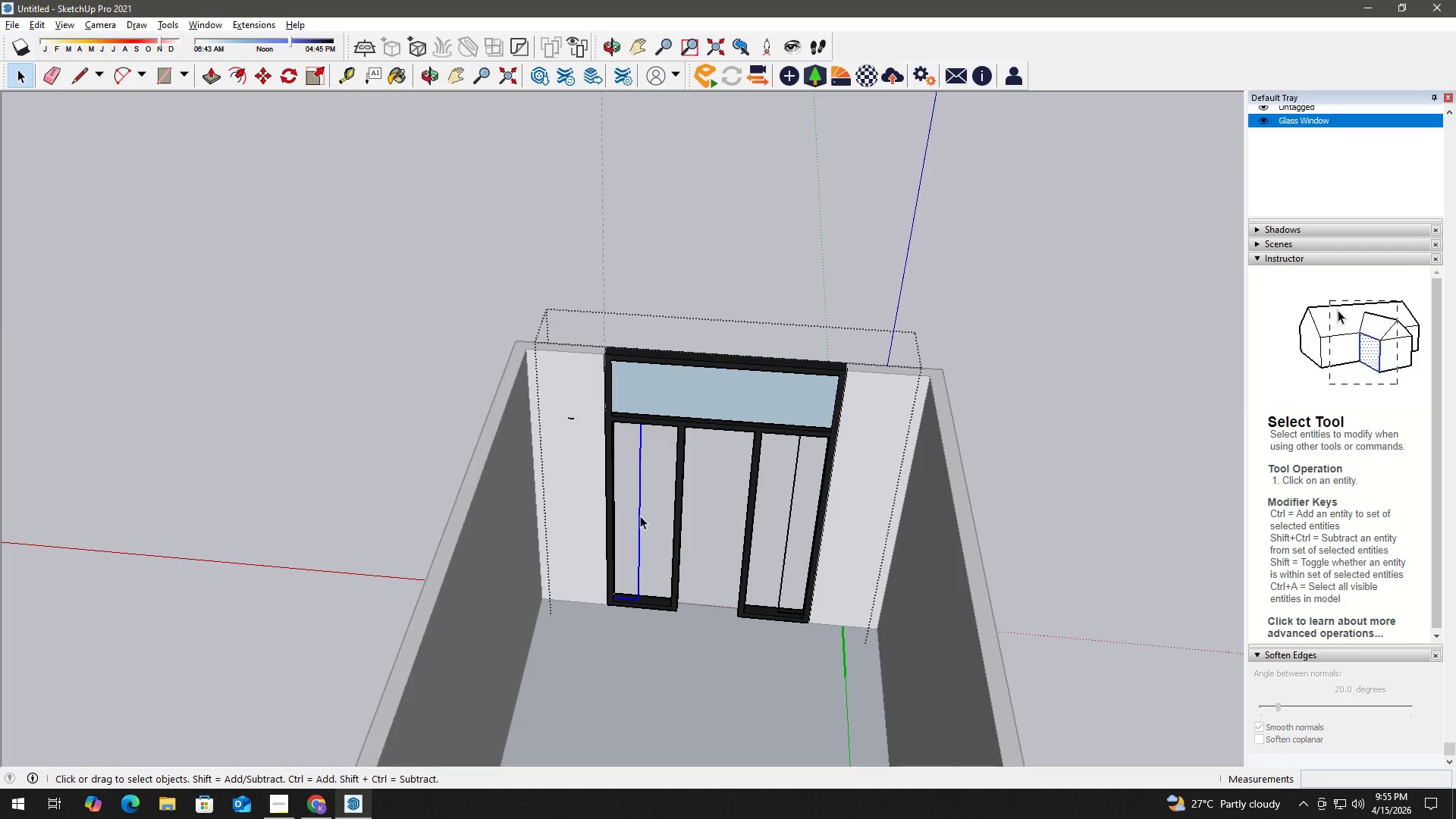 
triple_click([640, 516])
 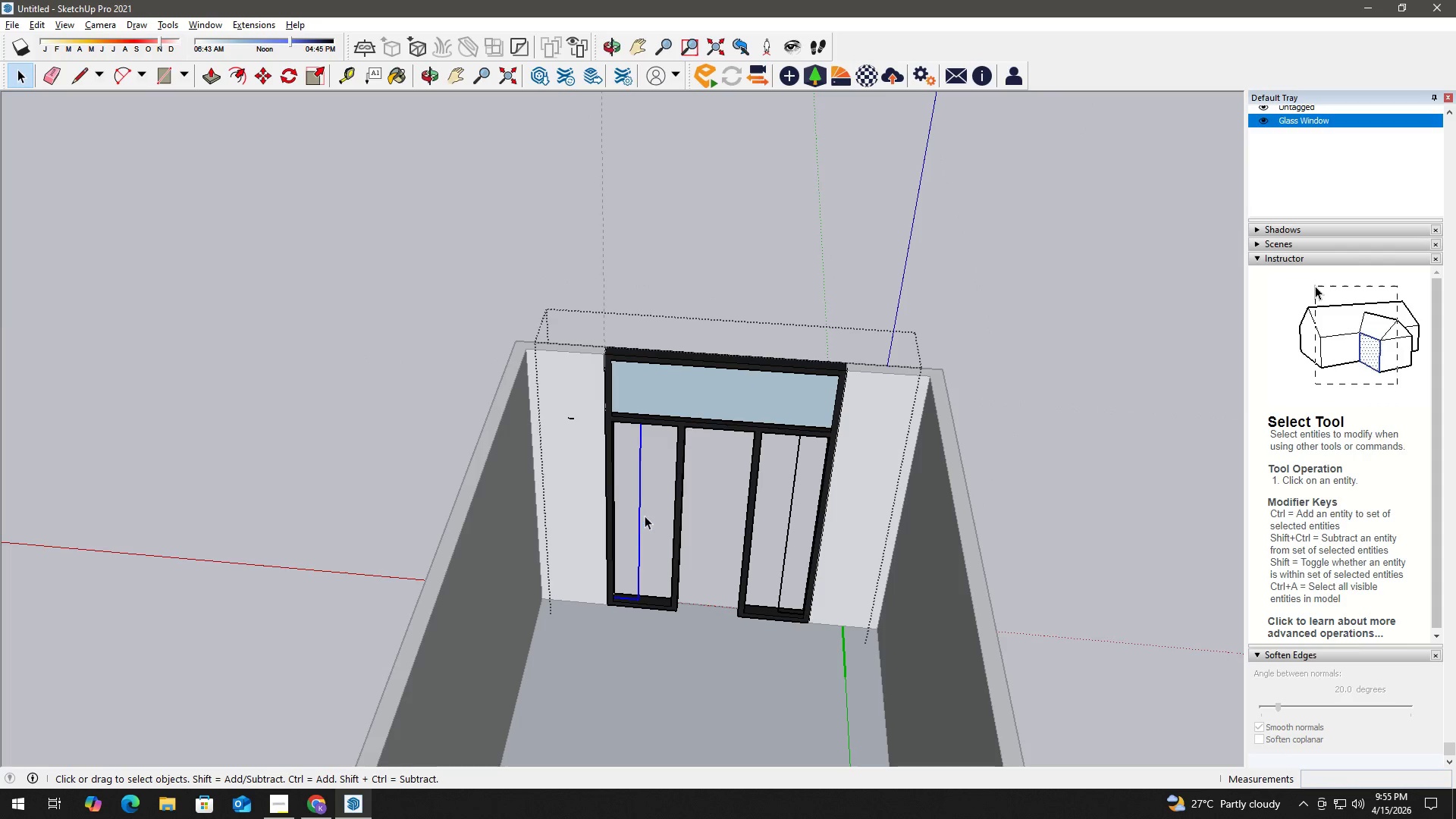 
key(Delete)
 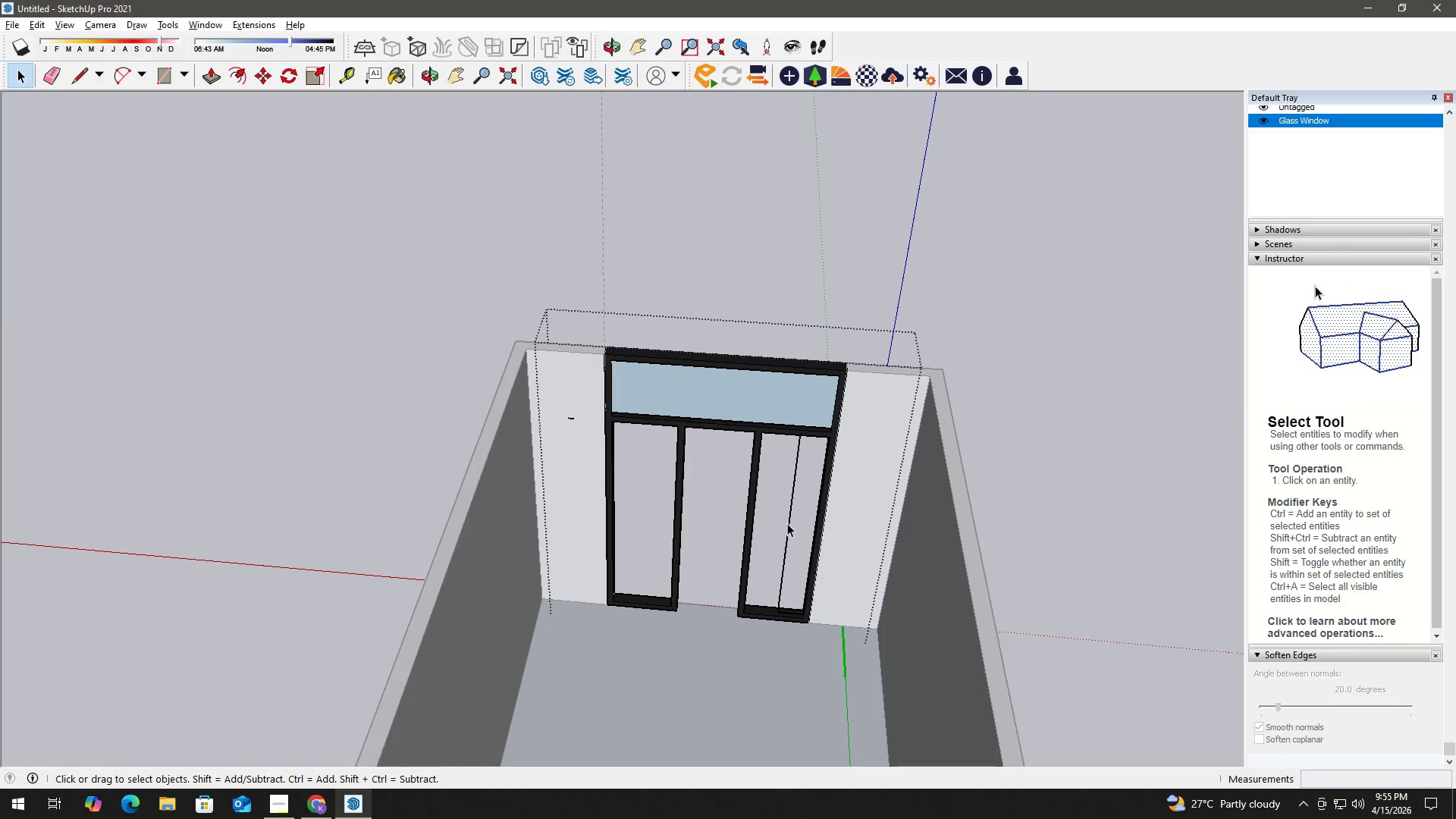 
double_click([789, 523])
 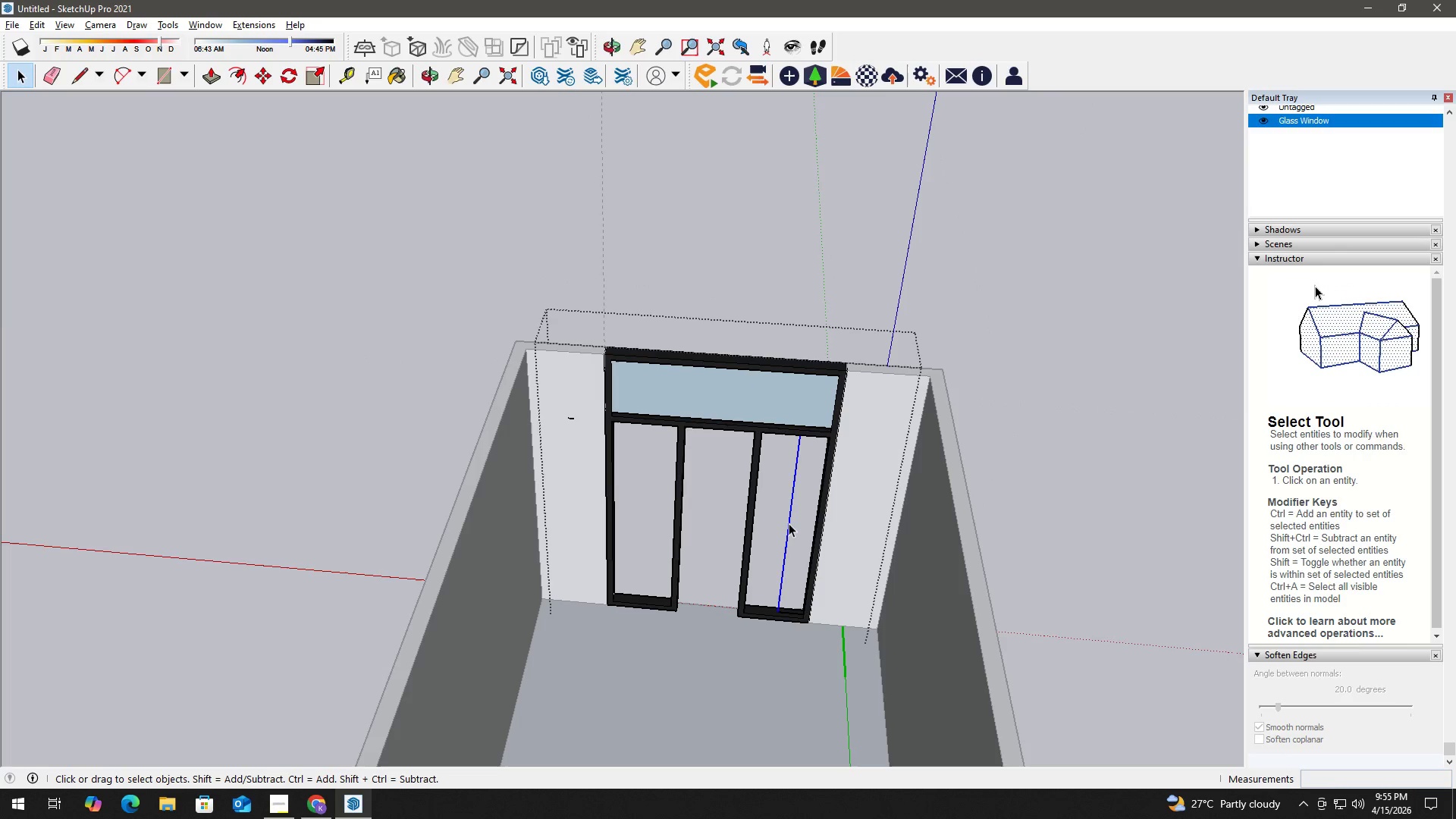 
triple_click([789, 523])
 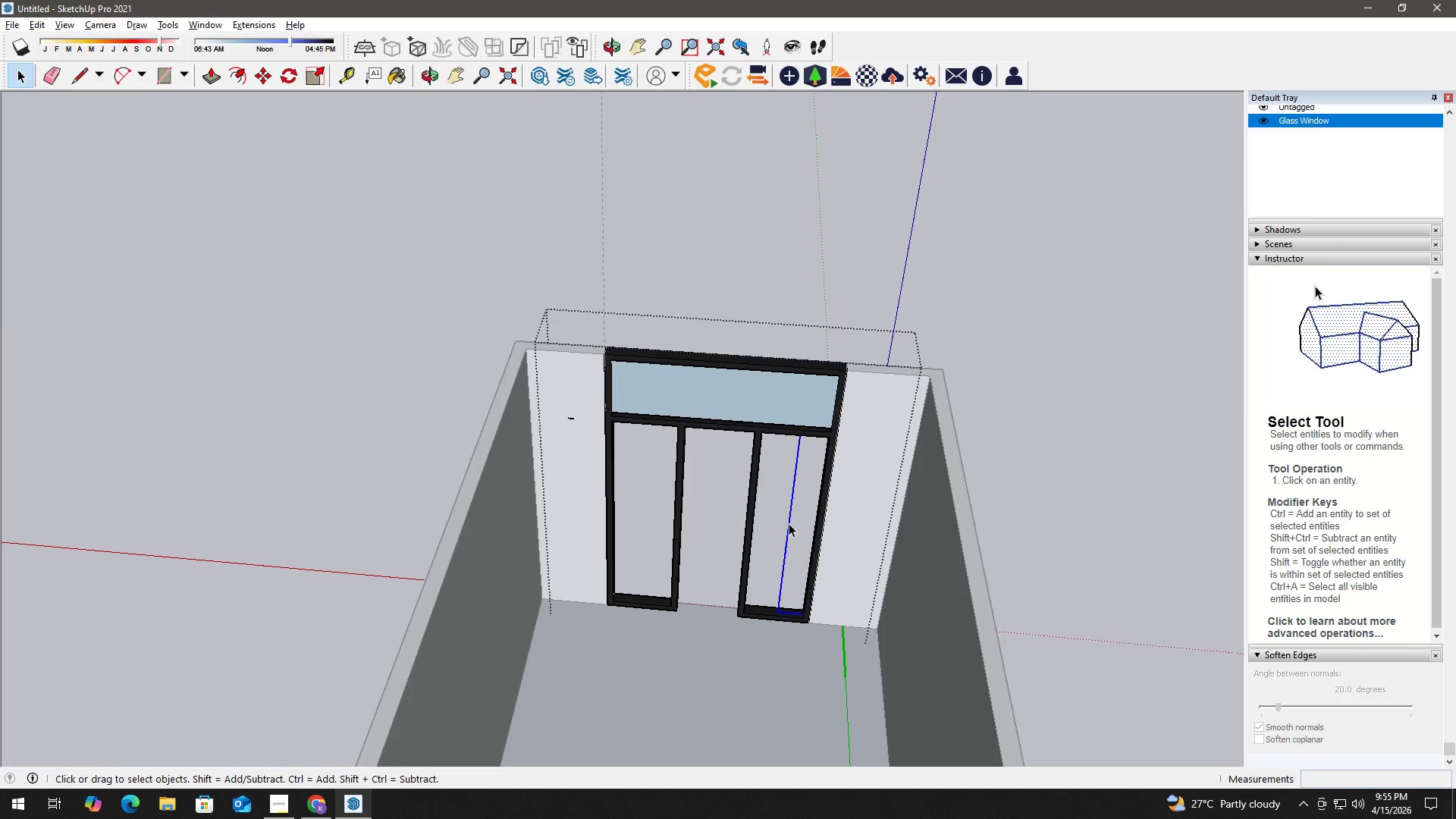 
triple_click([789, 523])
 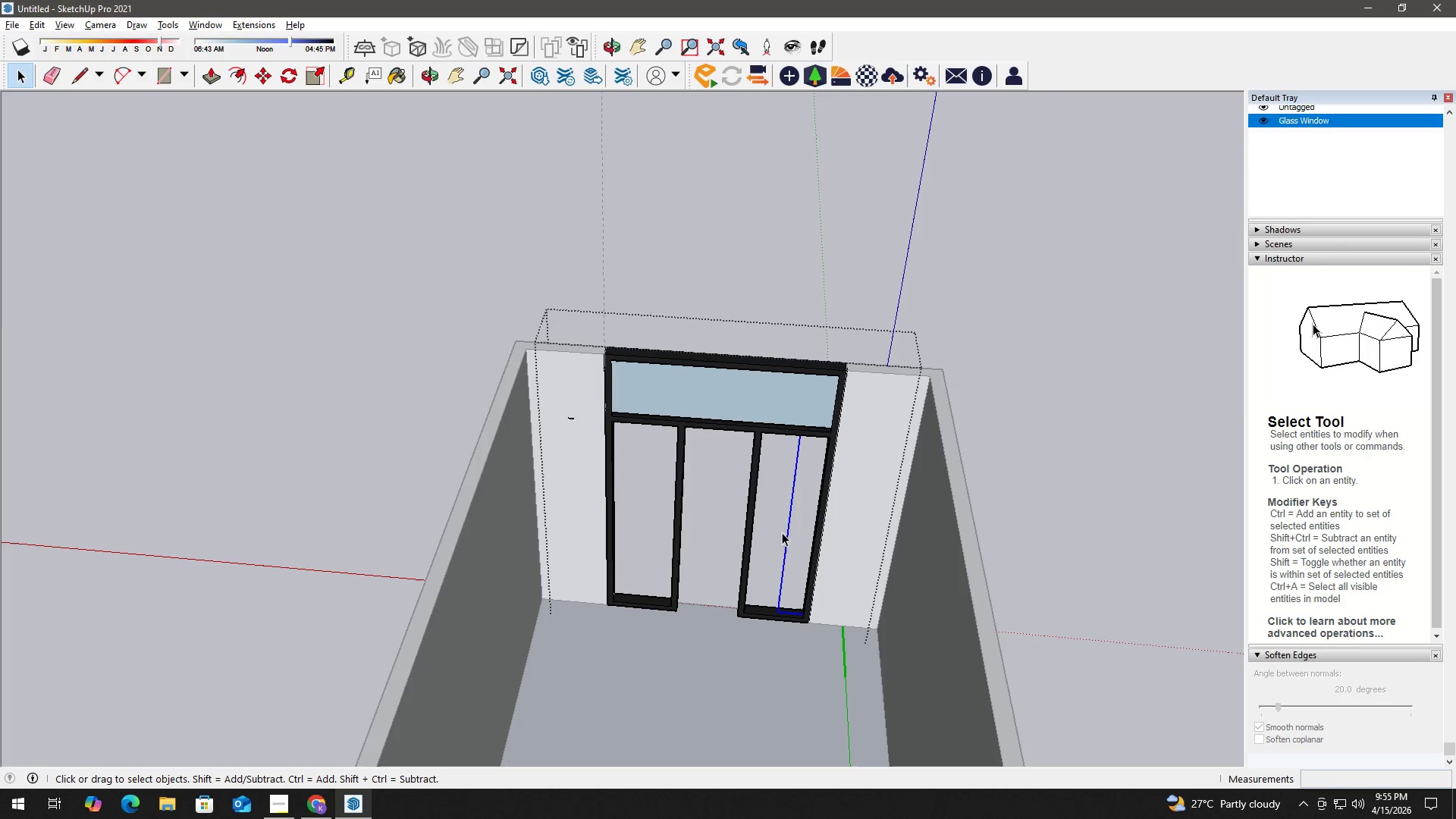 
key(Delete)
 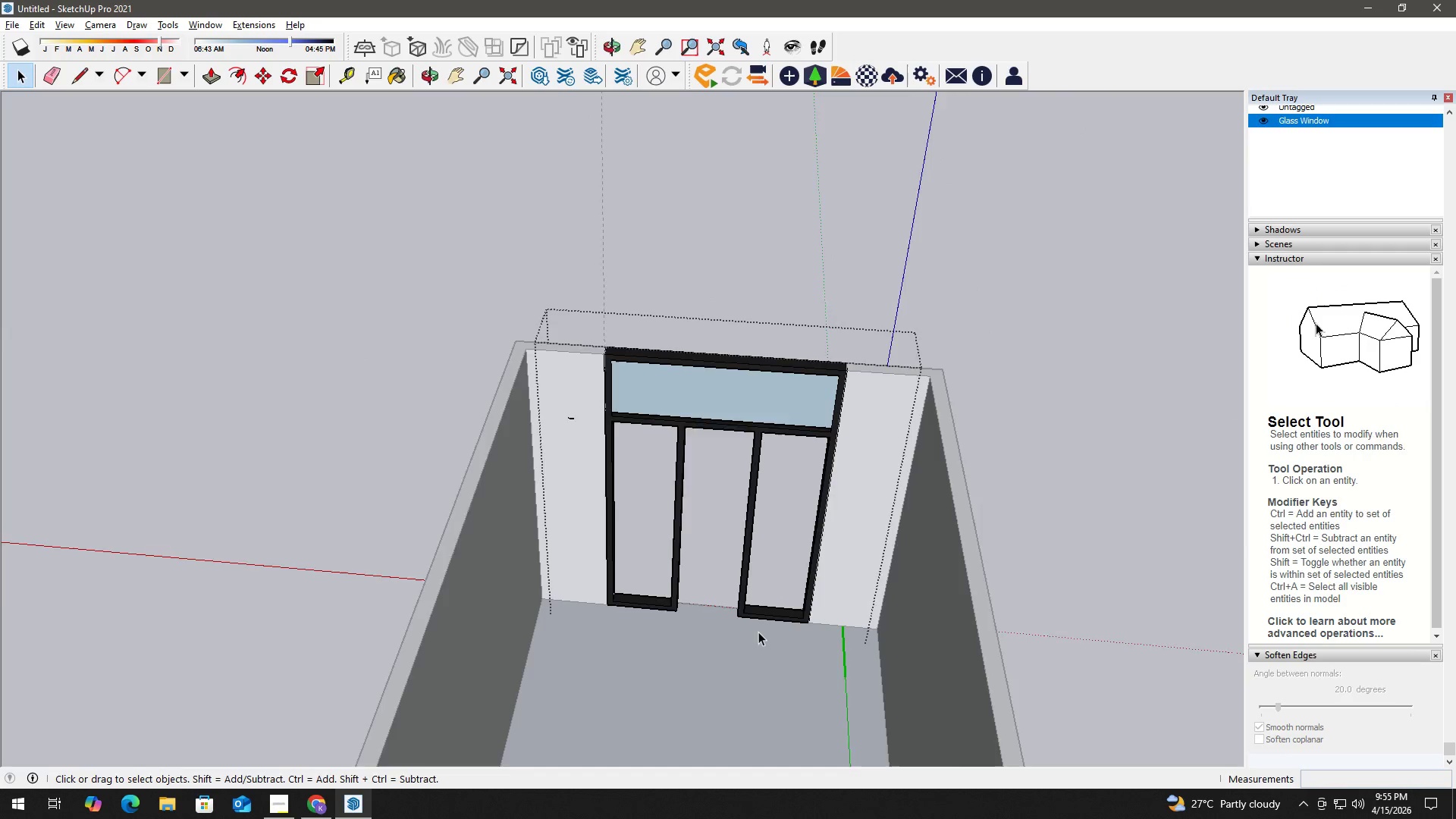 
scroll: coordinate [752, 616], scroll_direction: up, amount: 4.0
 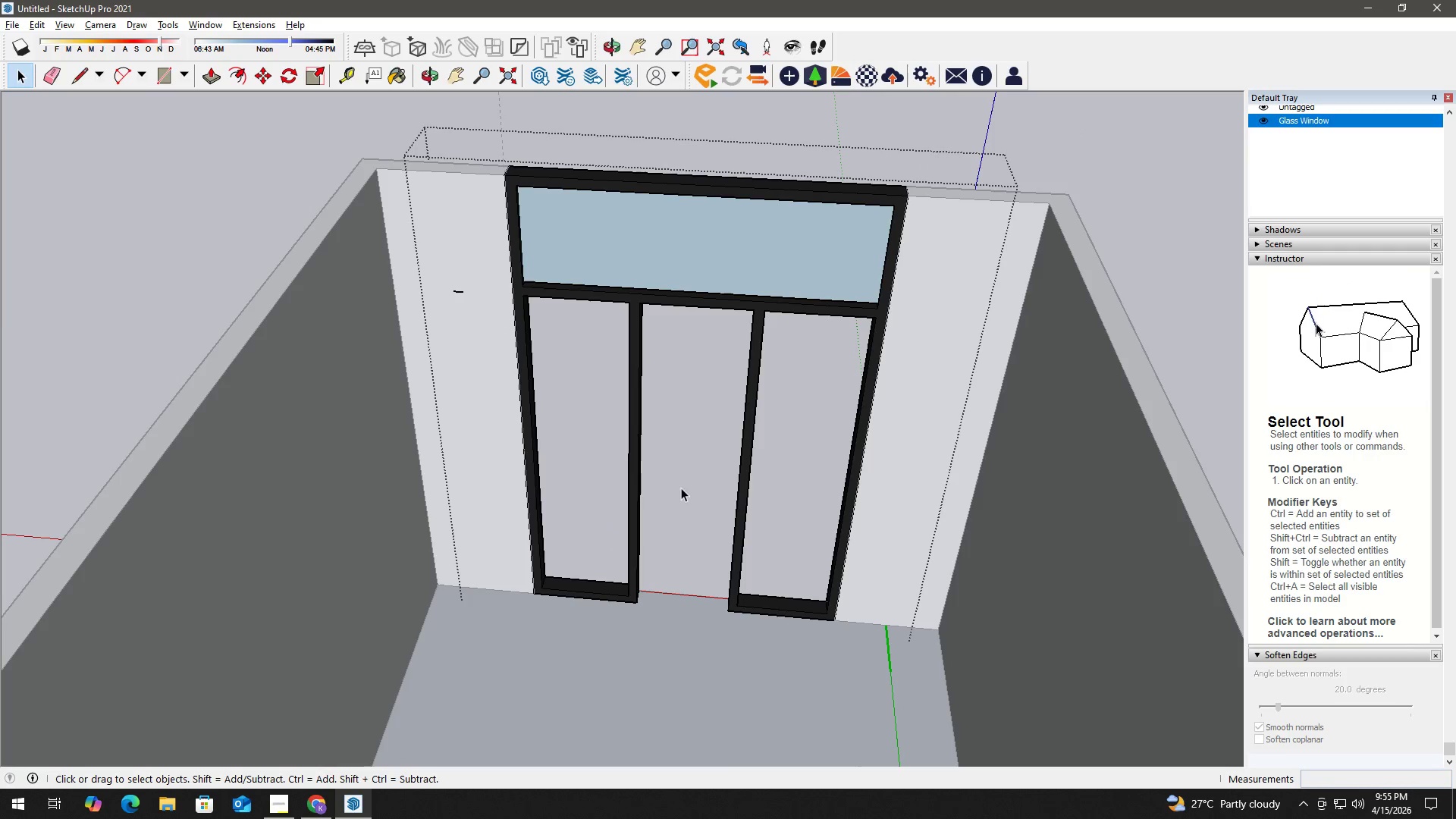 
key(H)
 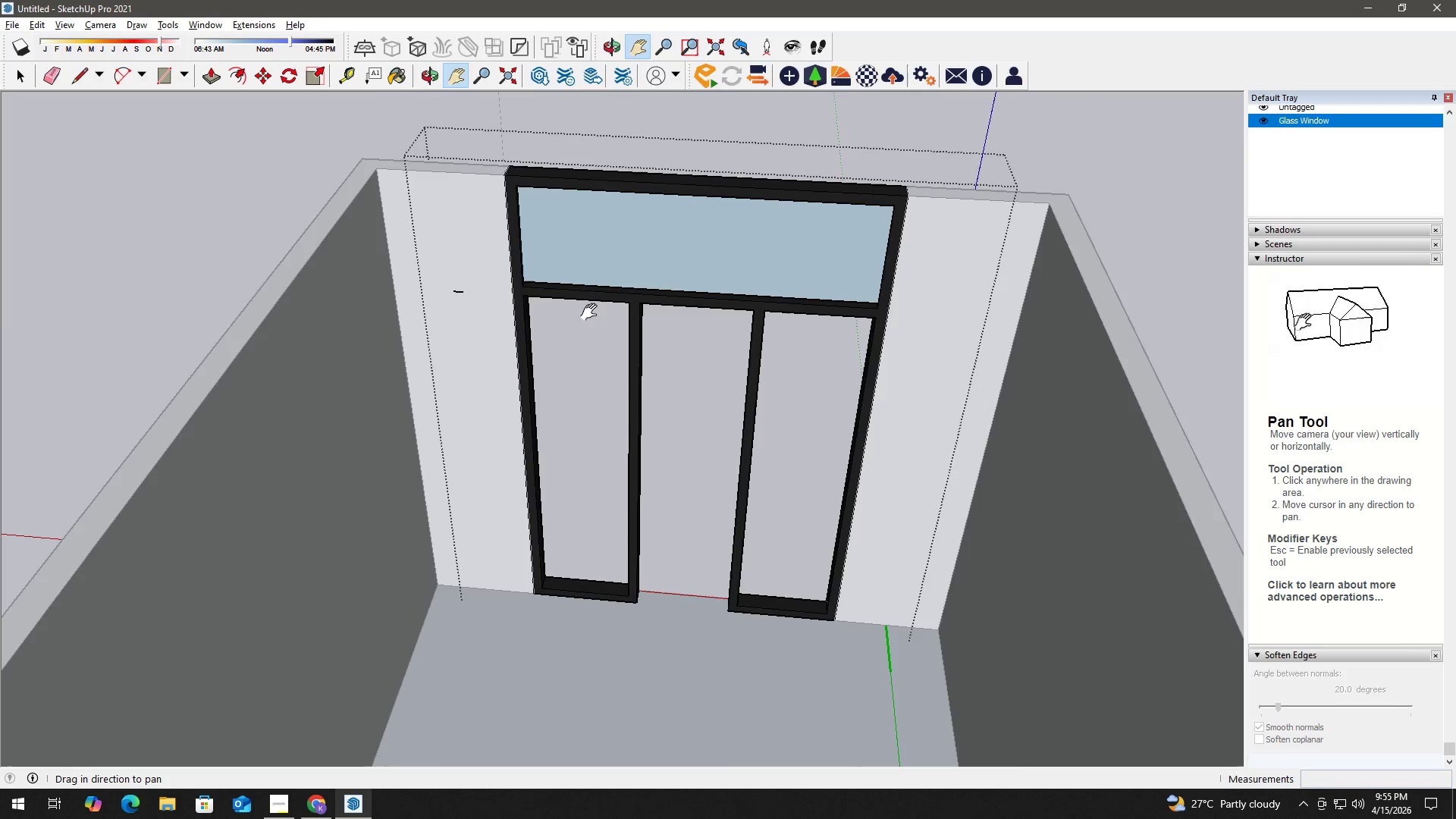 
scroll: coordinate [637, 281], scroll_direction: up, amount: 11.0
 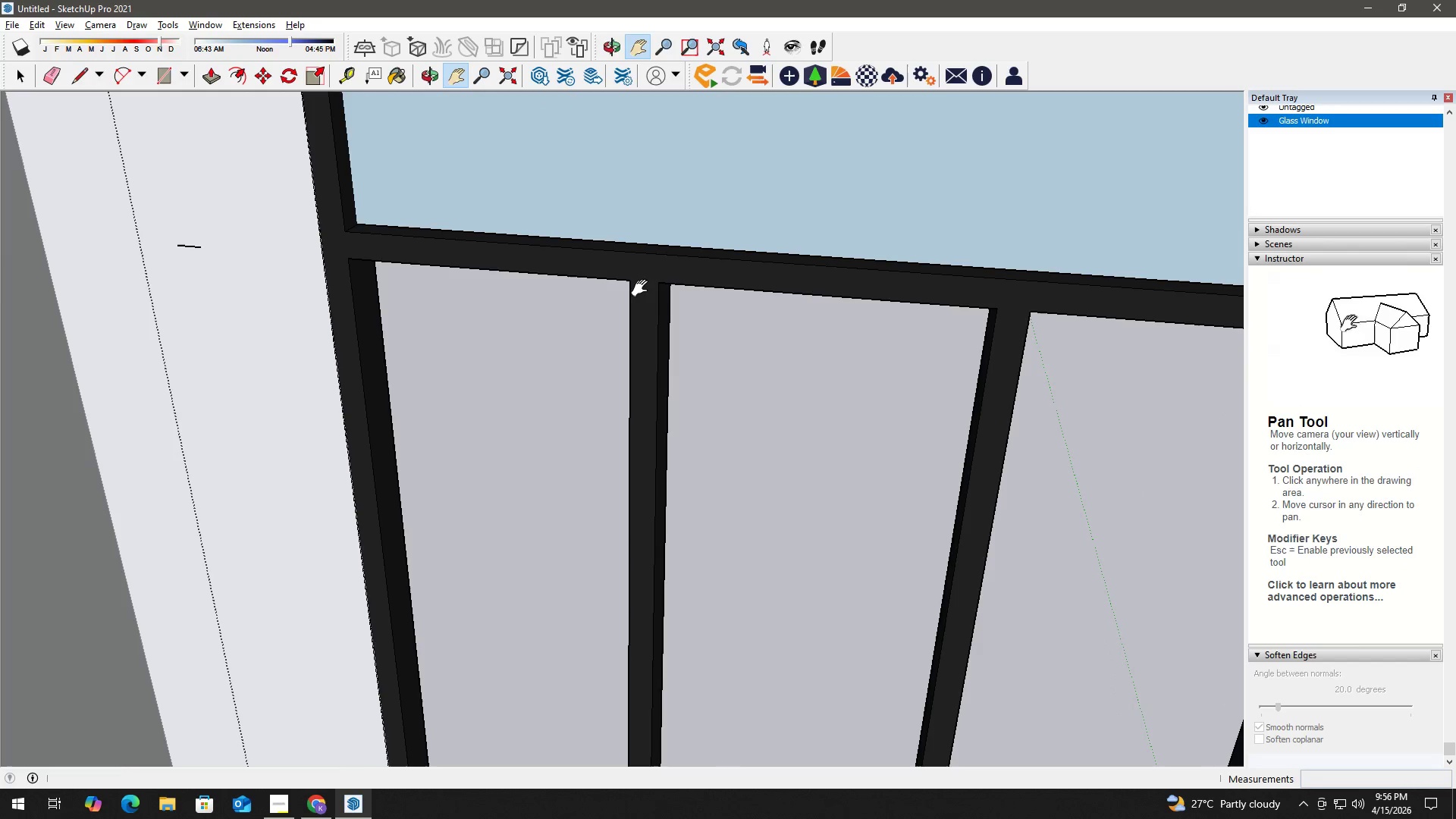 
key(L)
 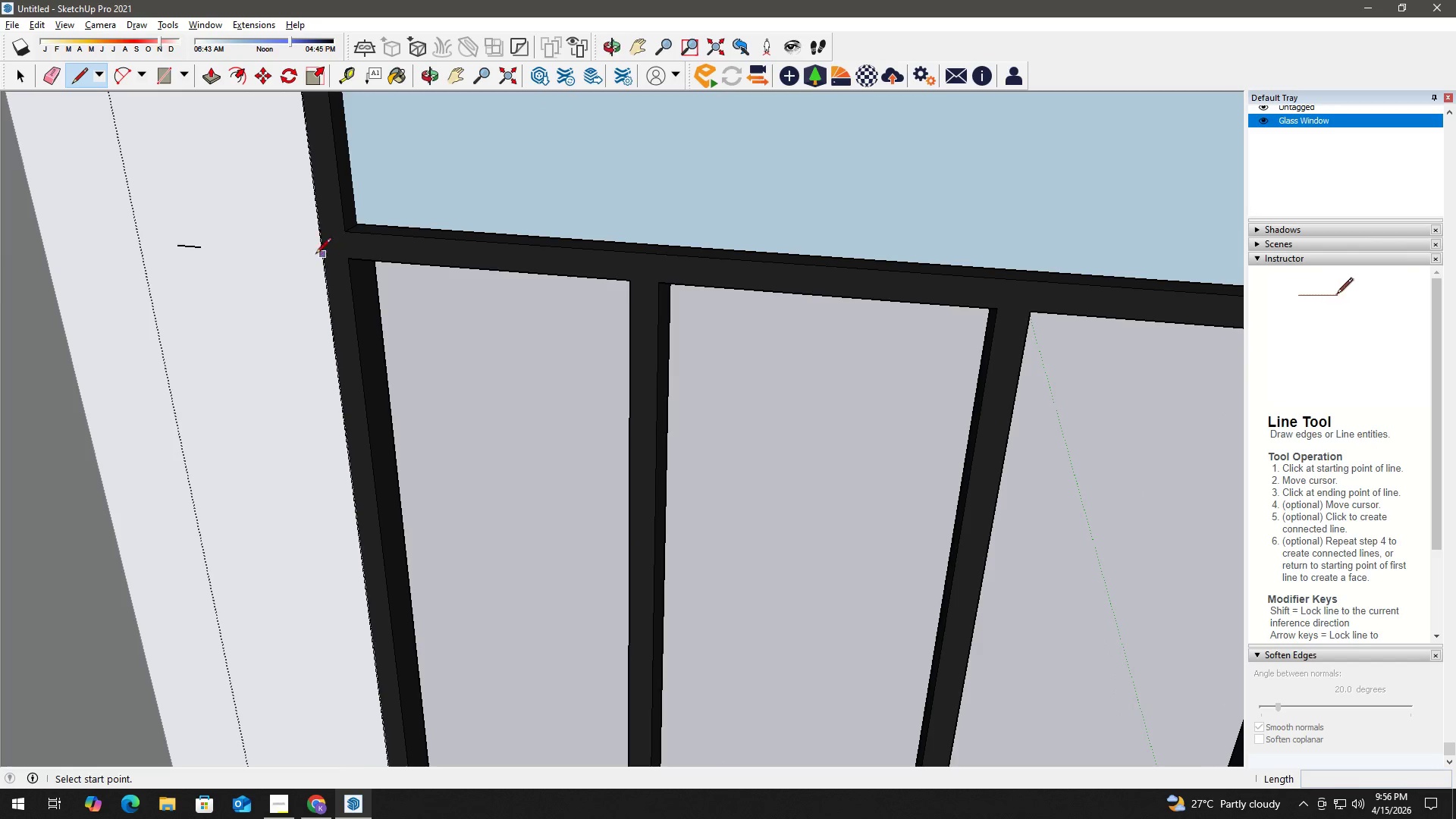 
key(Space)
 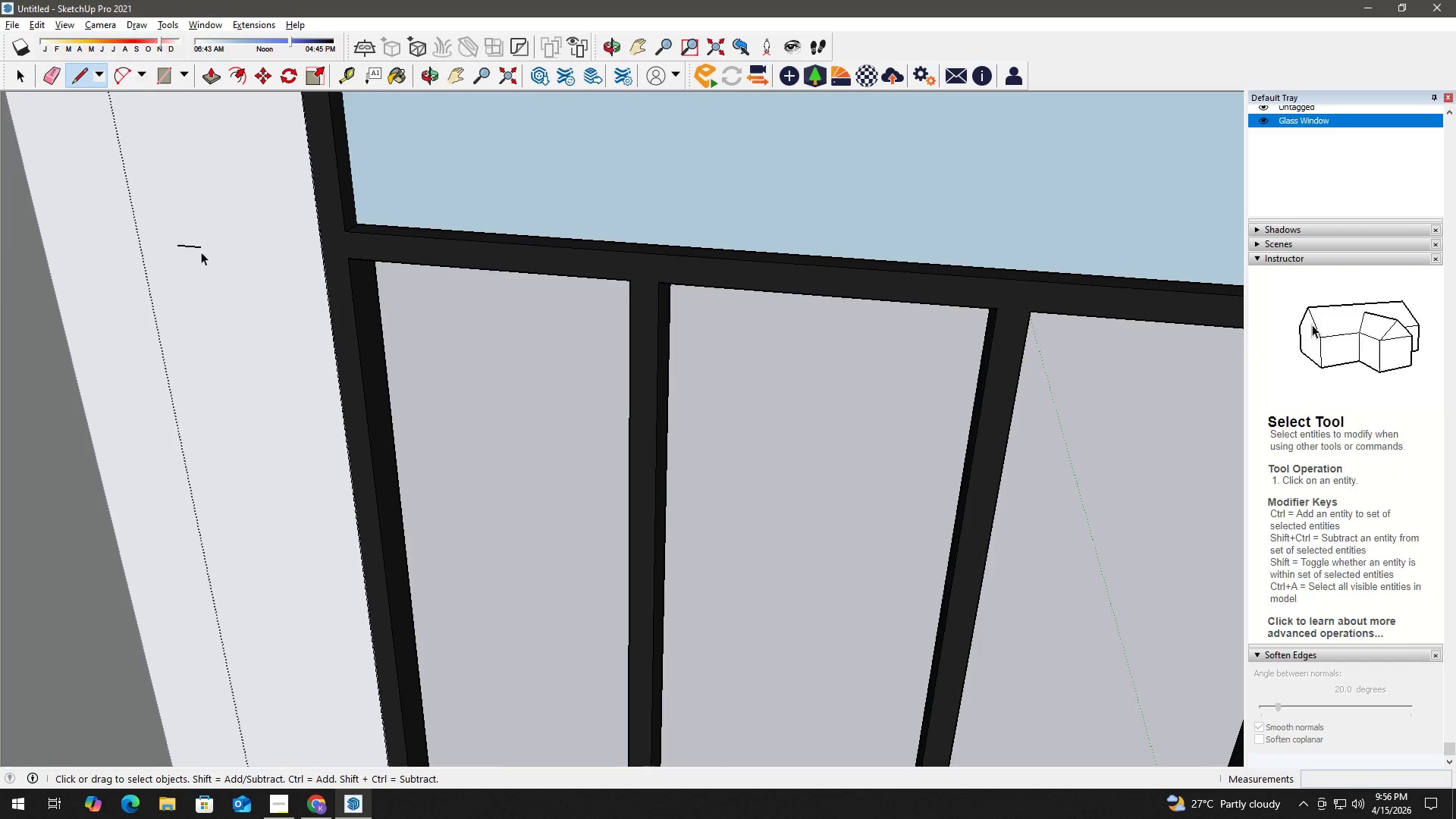 
key(E)
 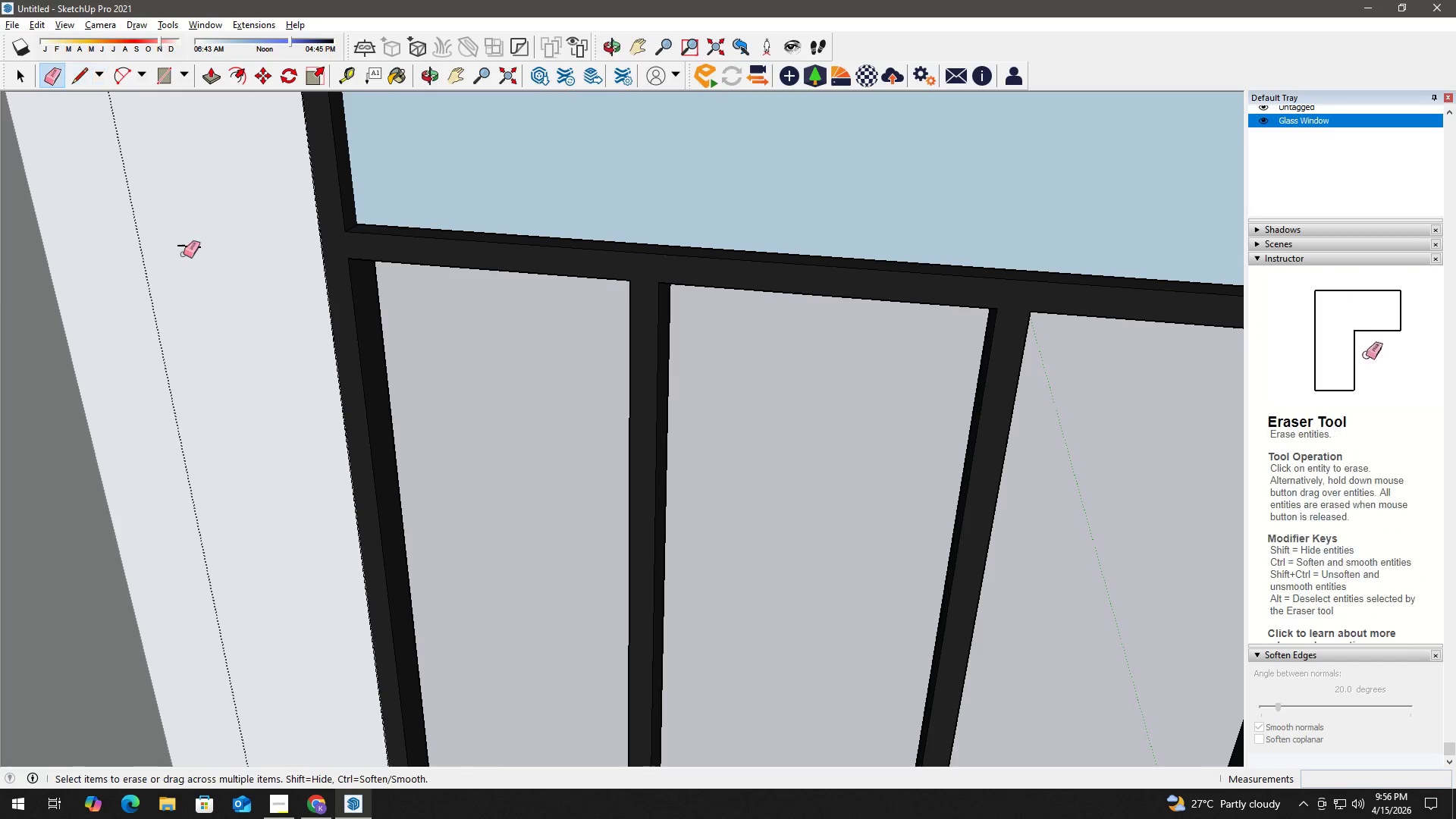 
left_click_drag(start_coordinate=[182, 253], to_coordinate=[184, 233])
 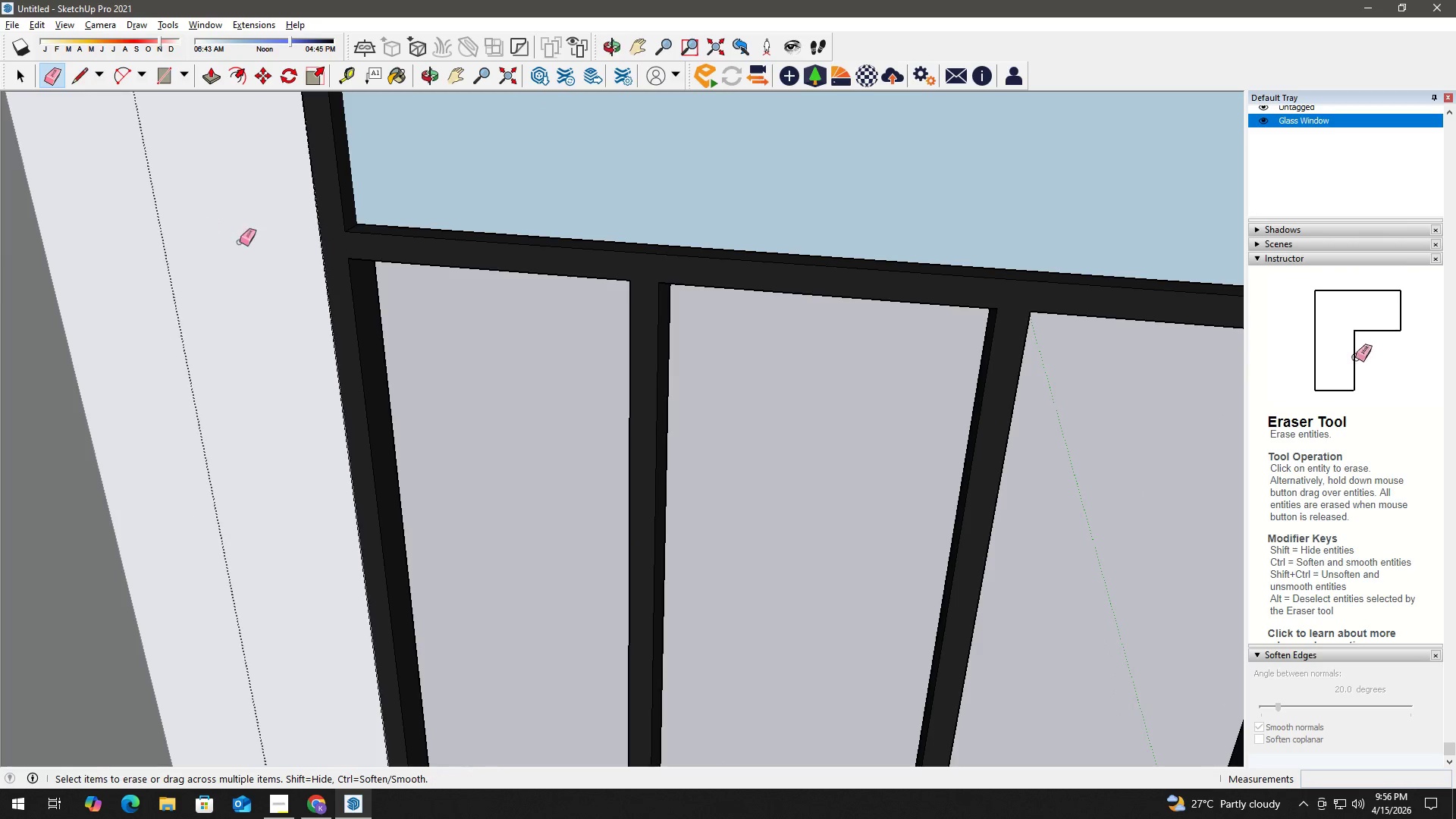 
key(Space)
 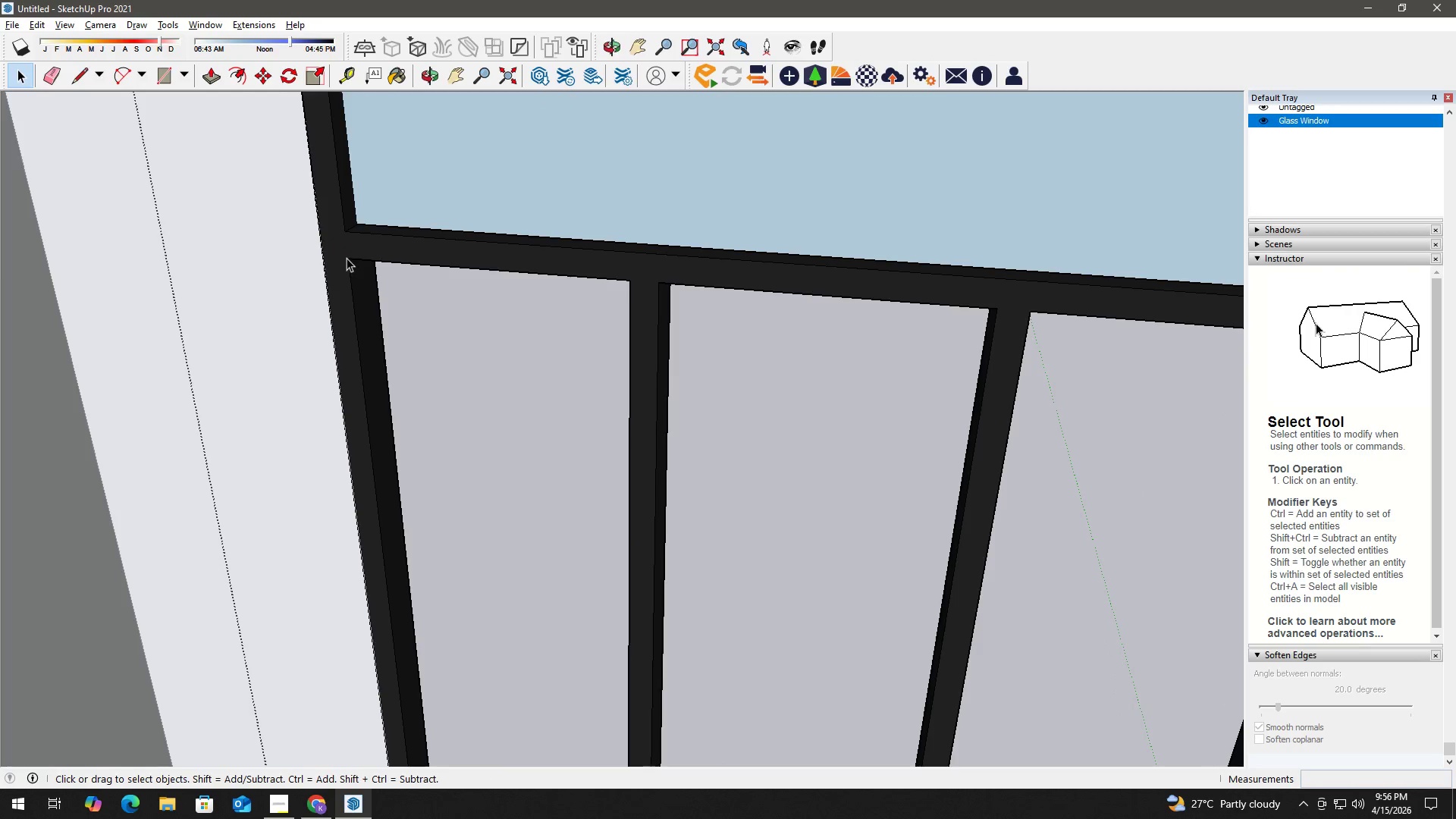 
key(T)
 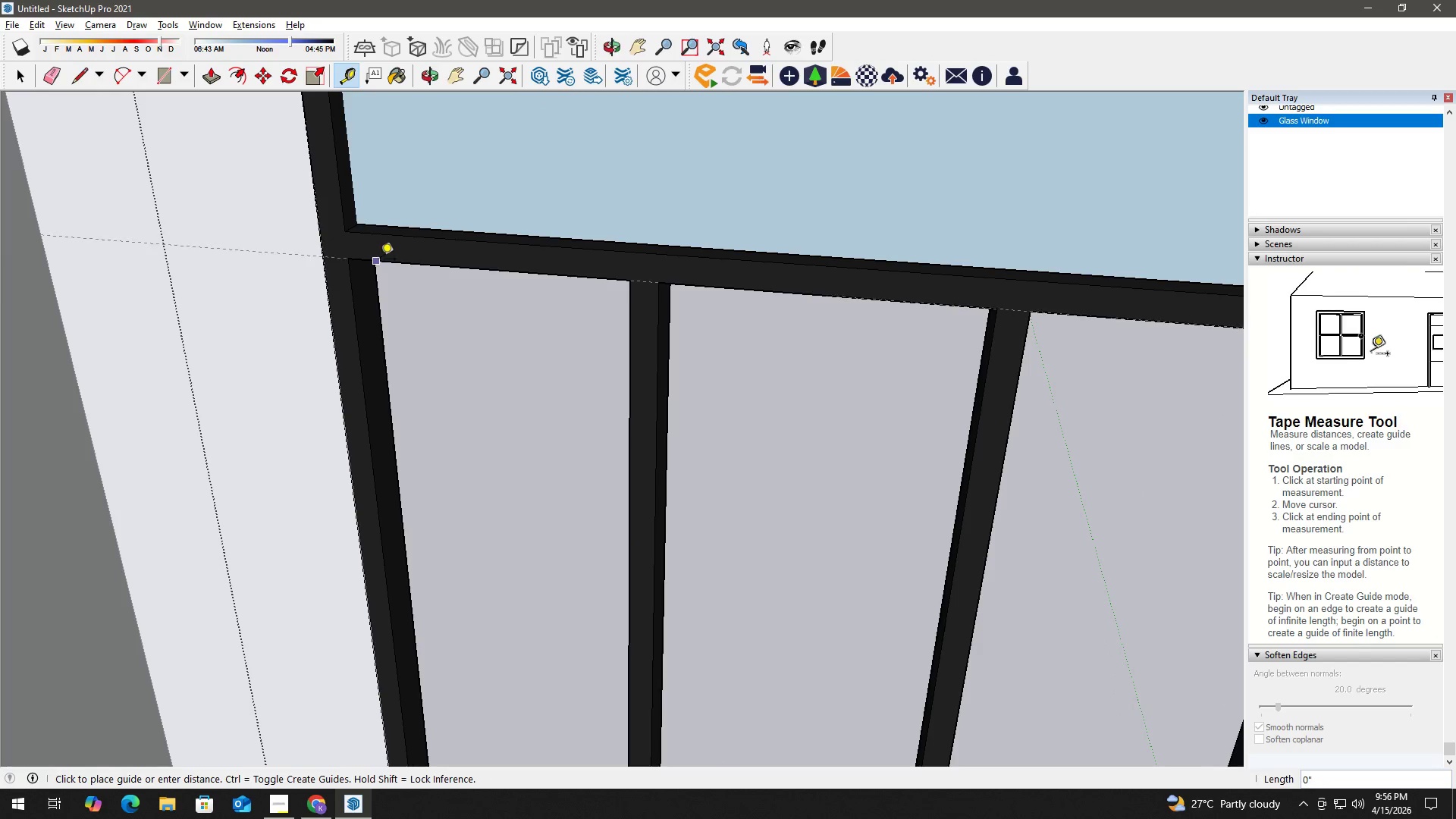 
double_click([380, 260])
 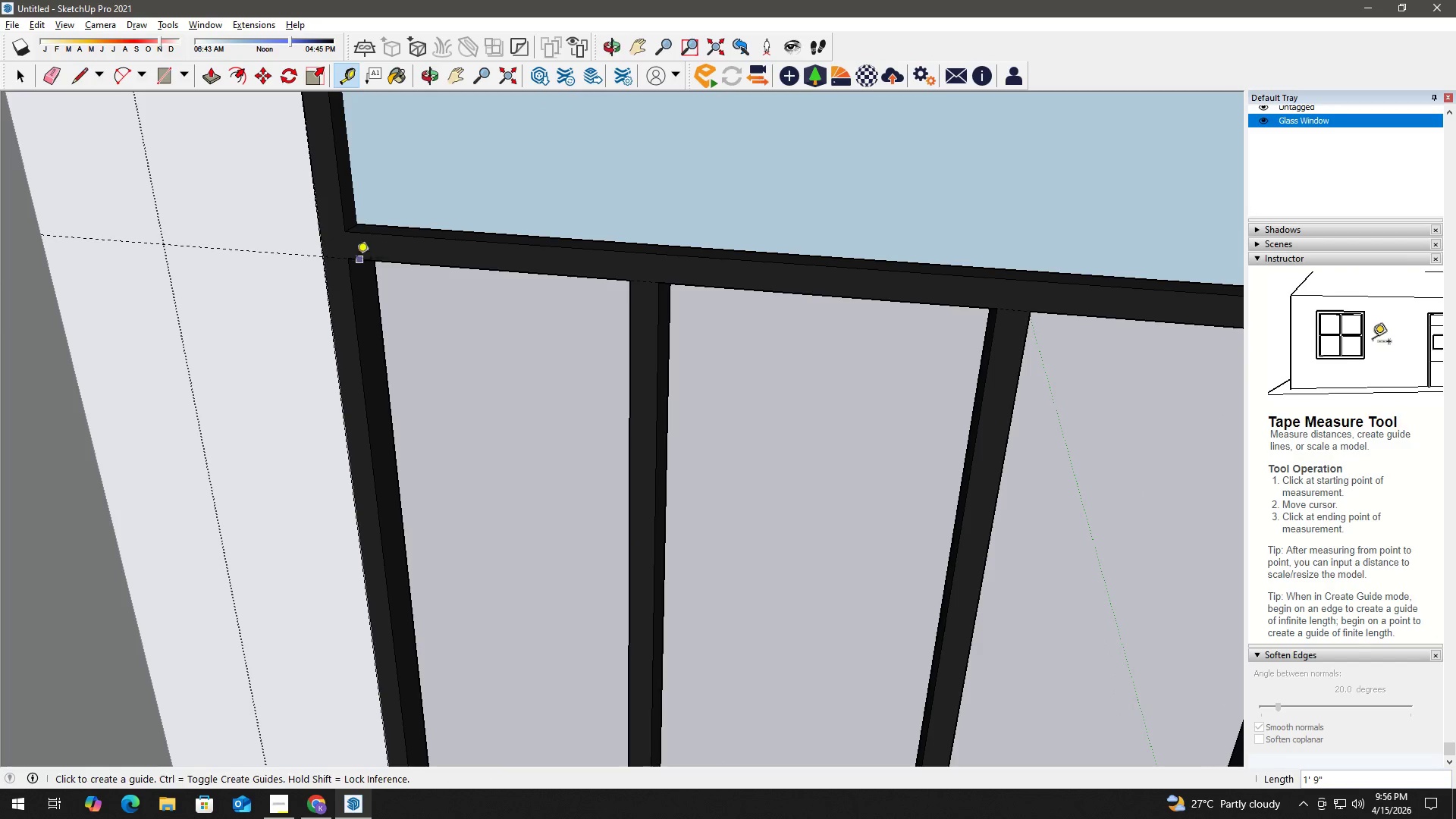 
key(Space)
 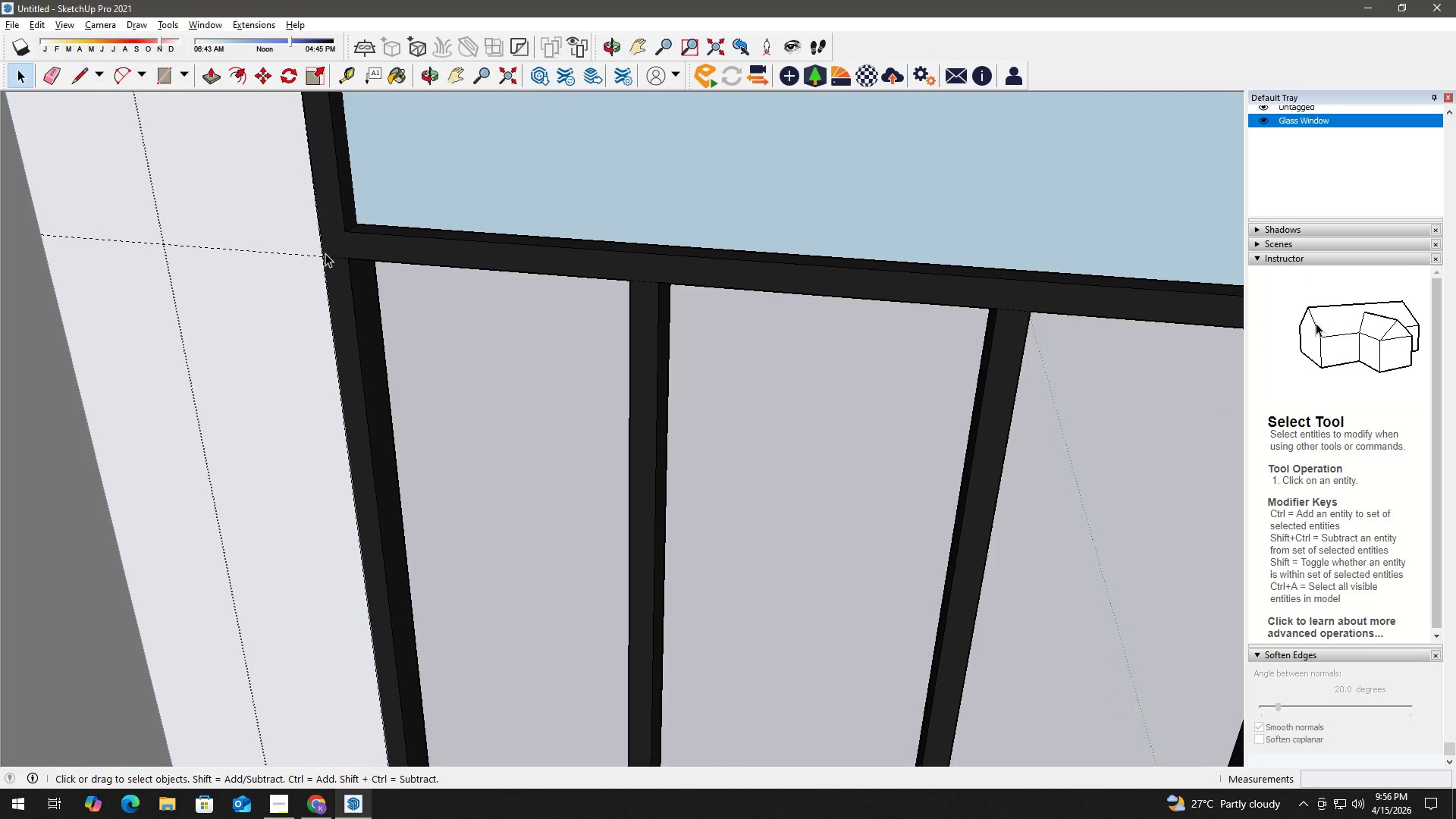 
key(L)
 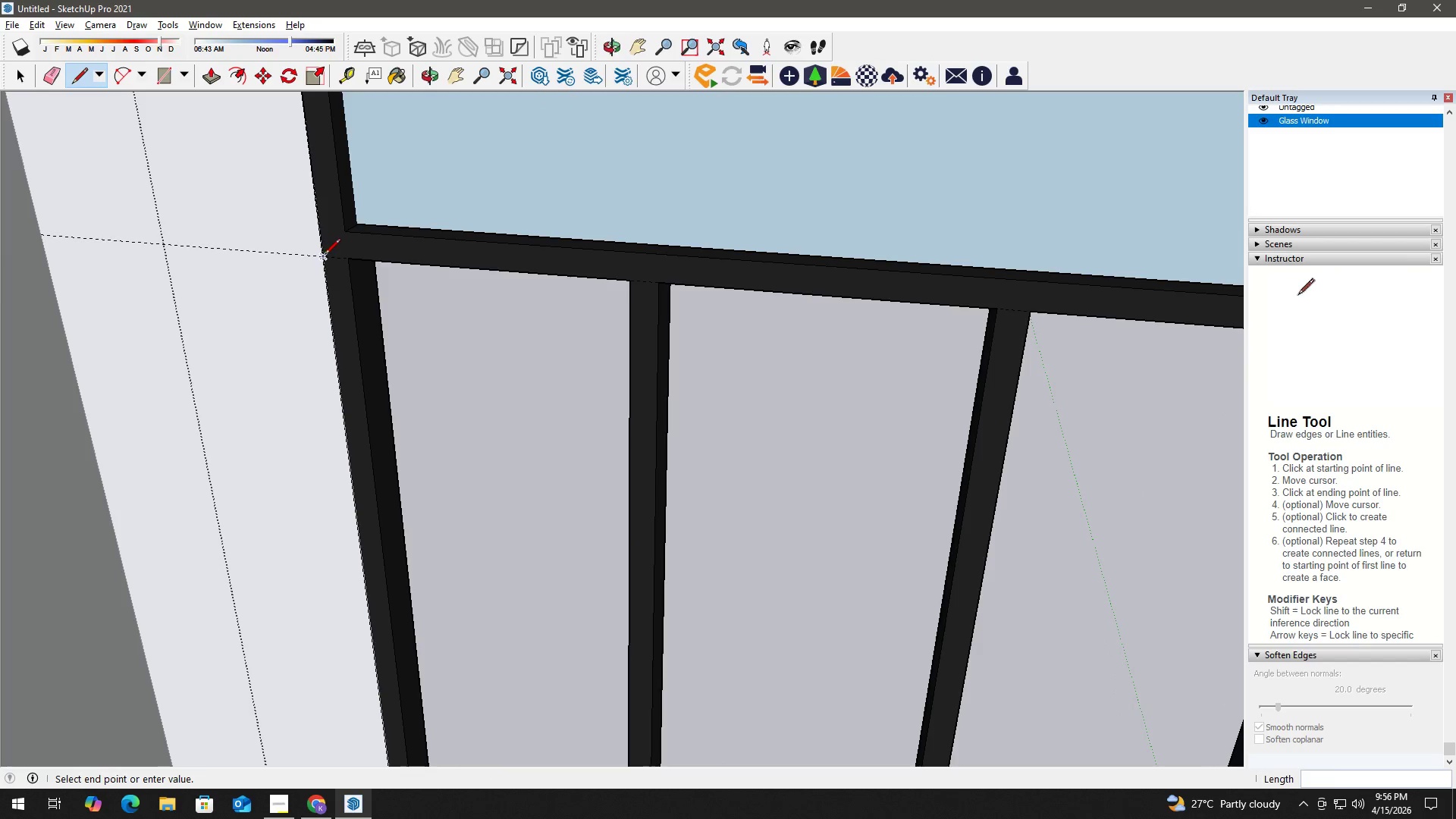 
scroll: coordinate [597, 300], scroll_direction: down, amount: 4.0
 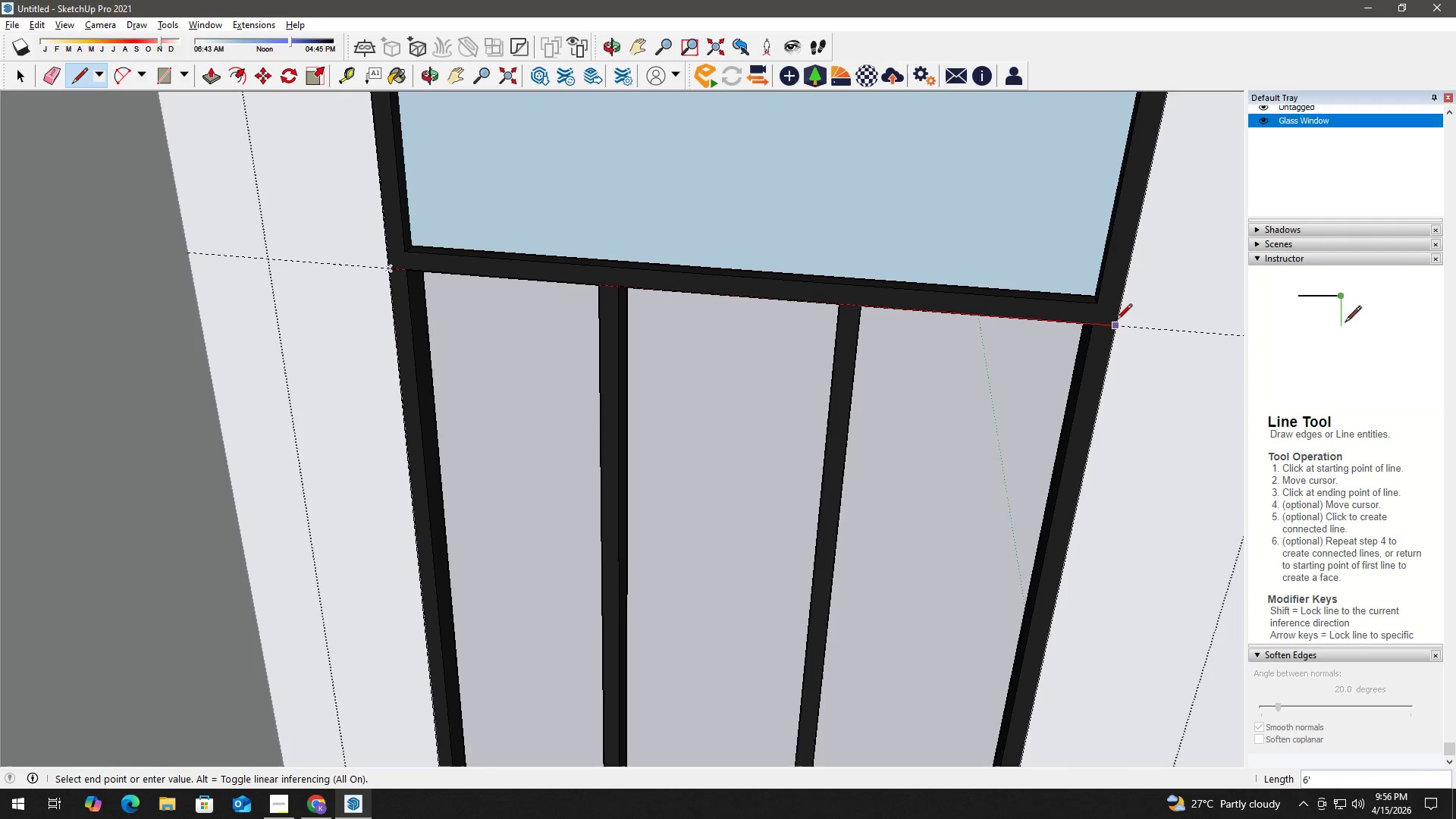 
left_click([1119, 321])
 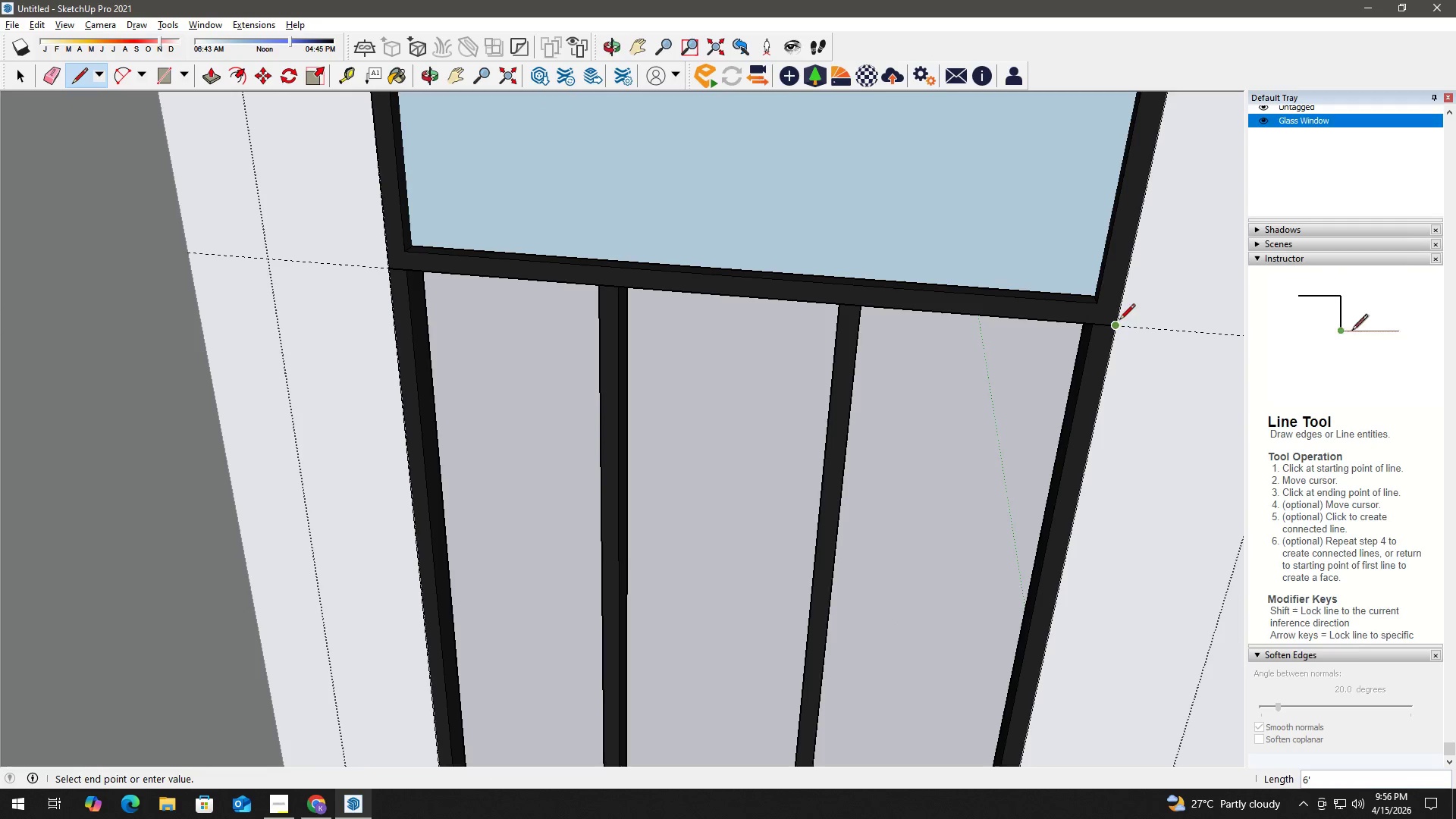 
key(Space)
 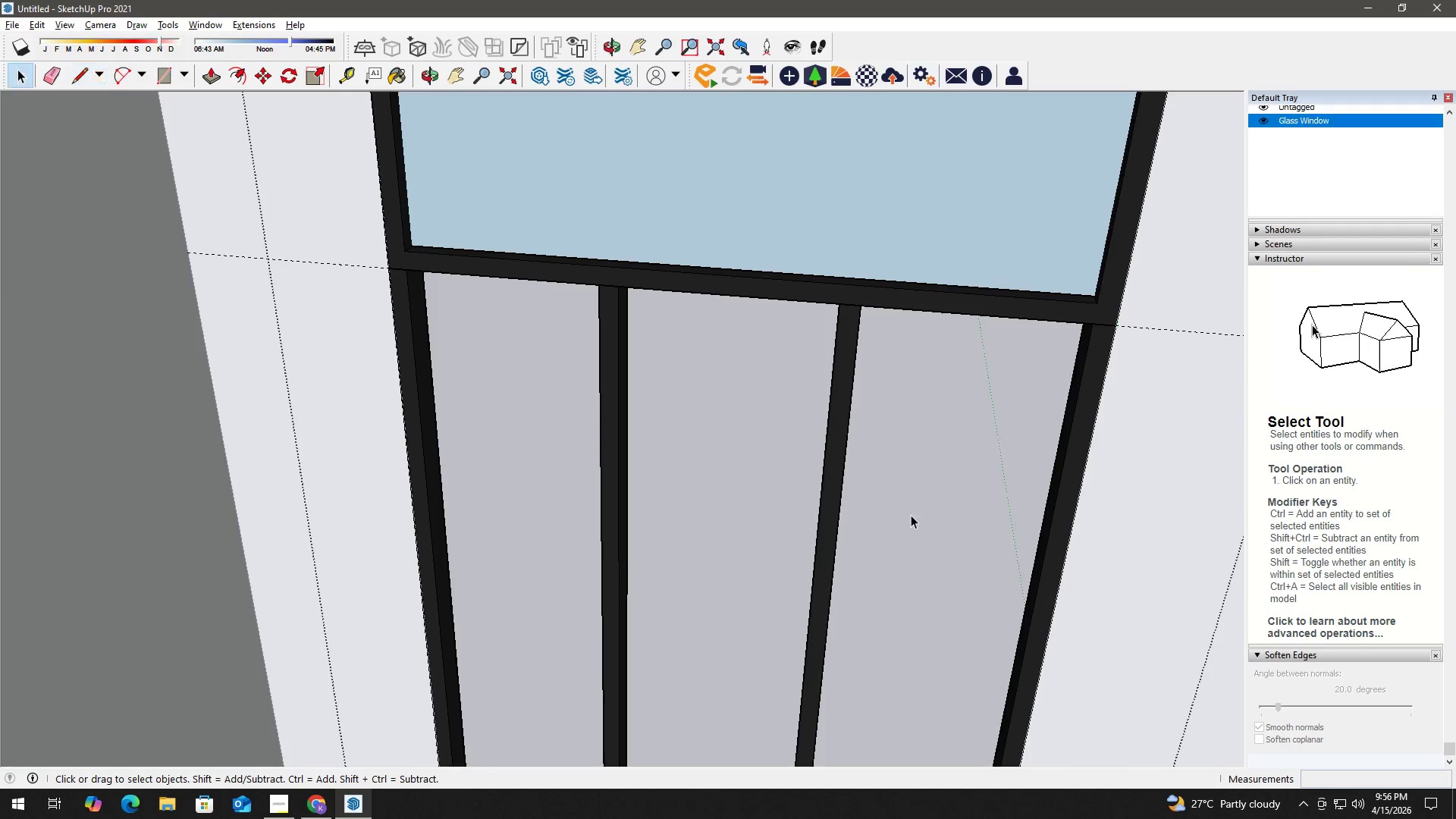 
key(H)
 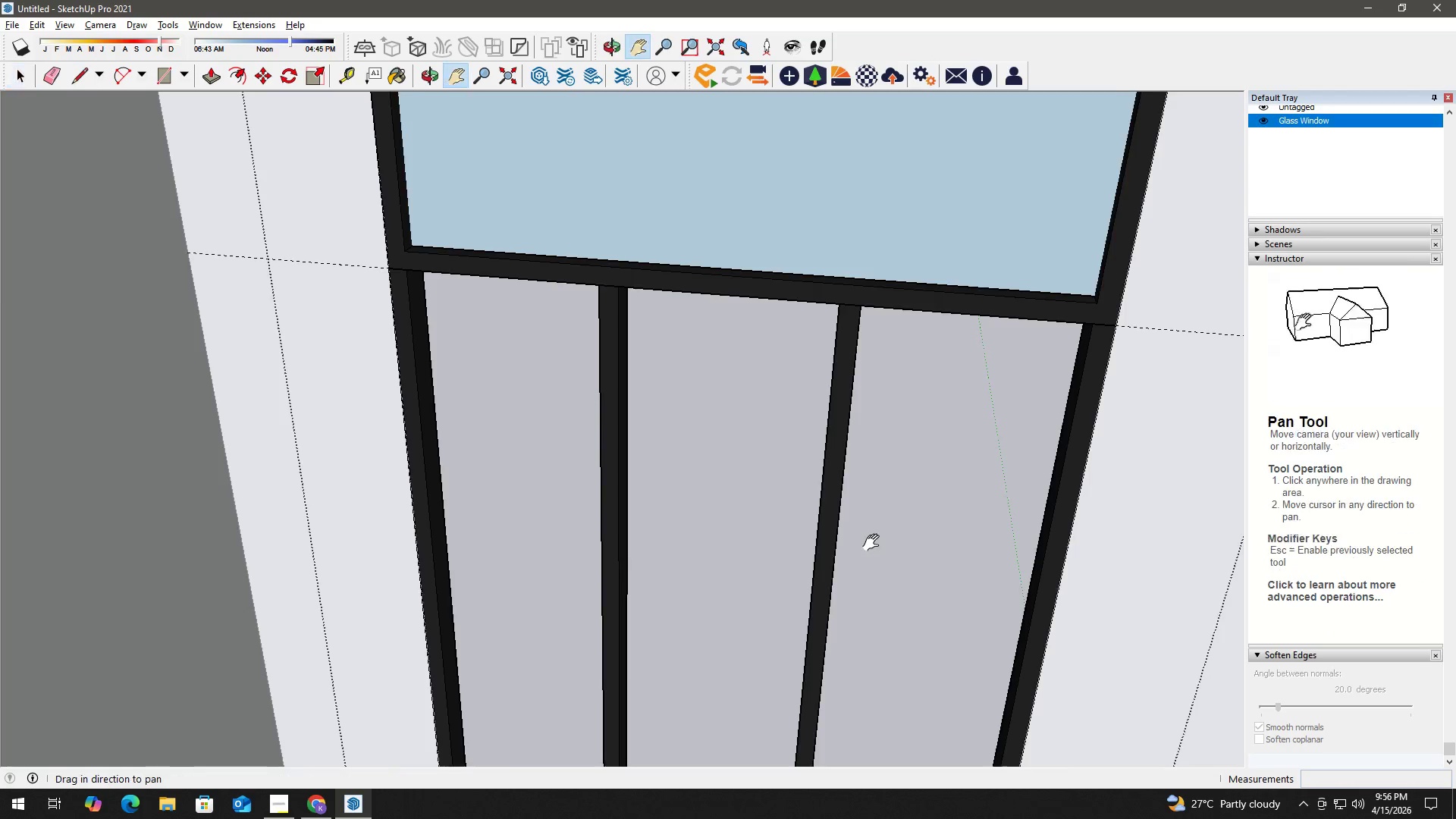 
left_click_drag(start_coordinate=[877, 541], to_coordinate=[942, 284])
 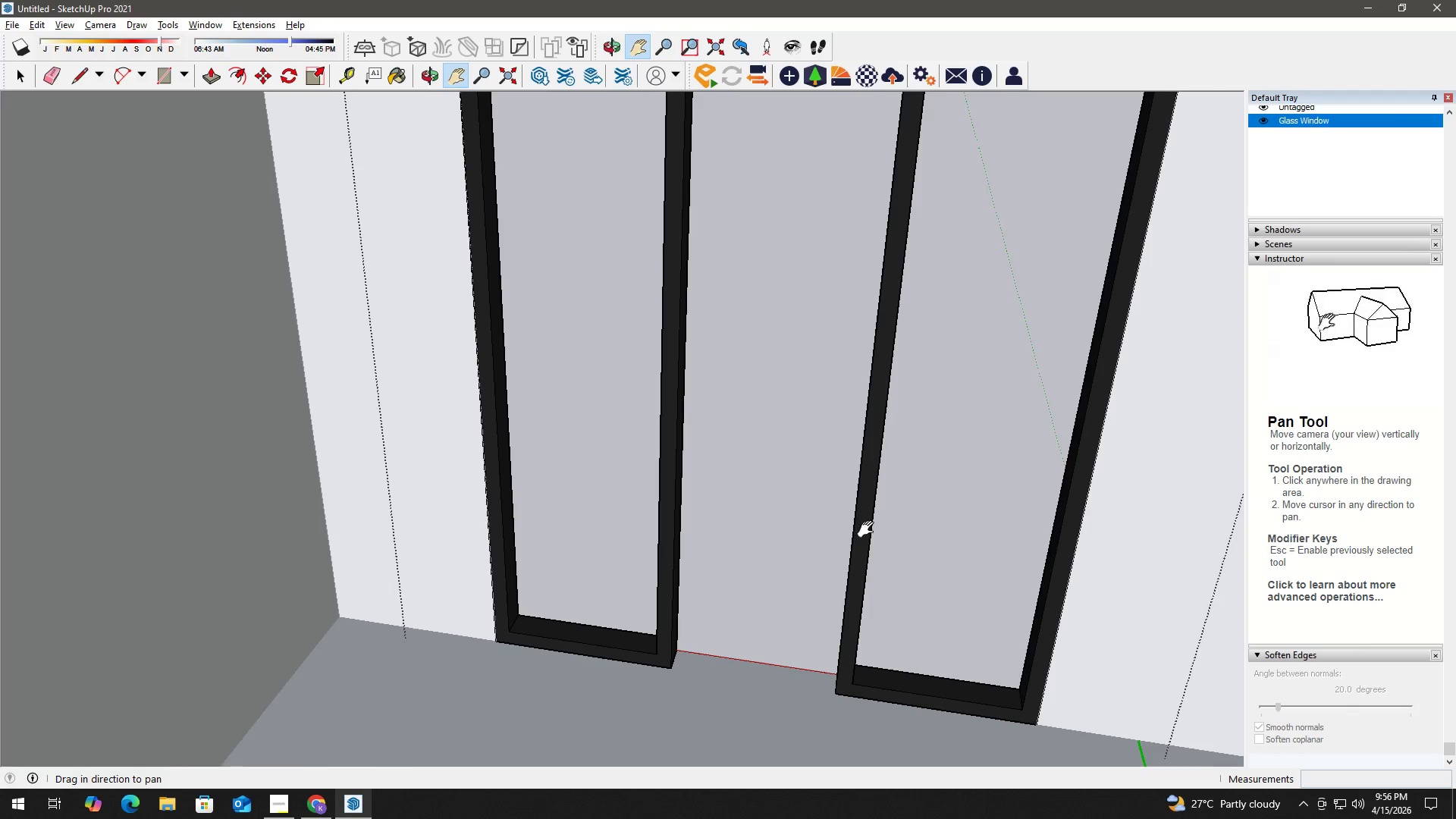 
key(Space)
 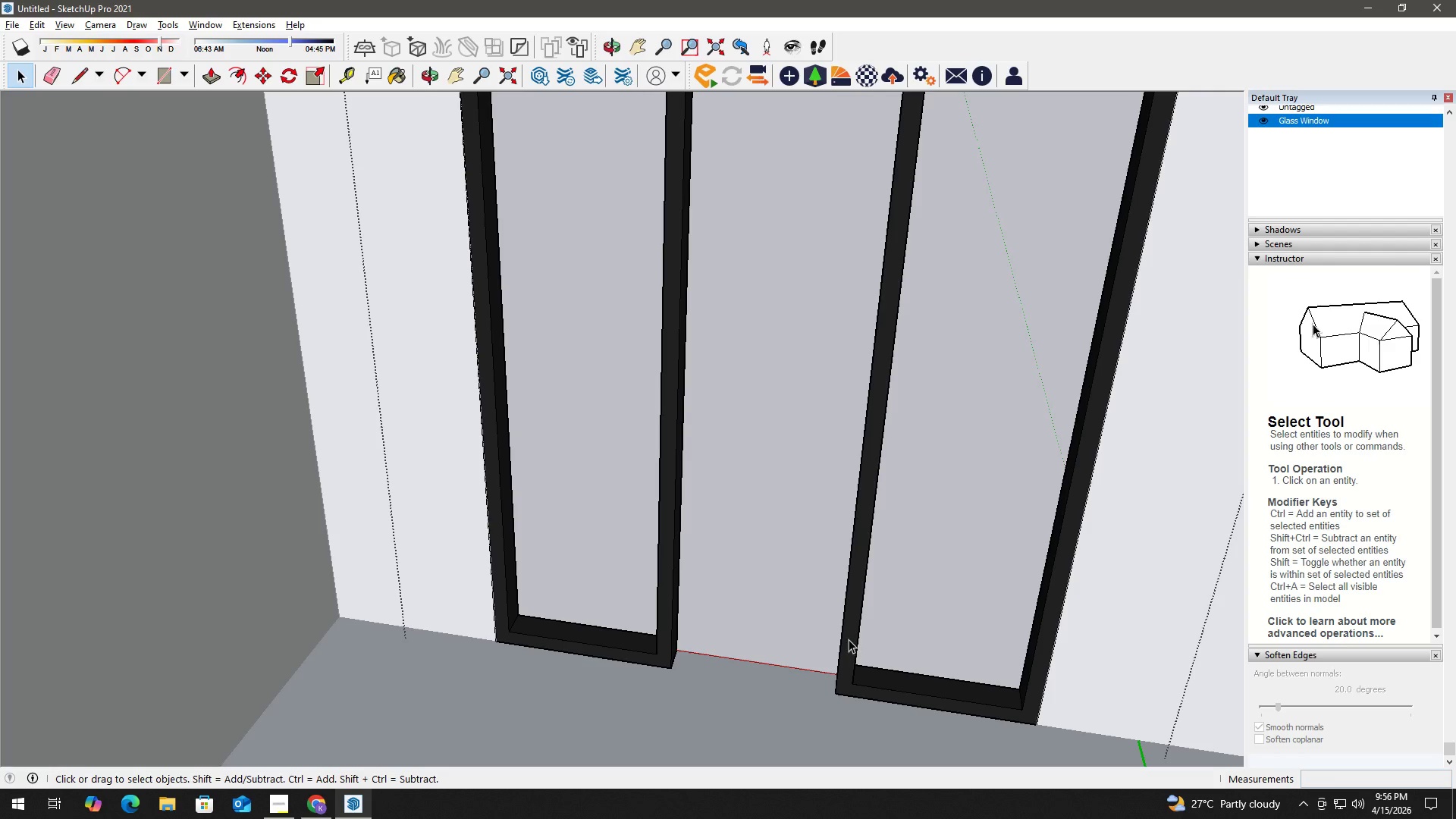 
left_click([849, 639])
 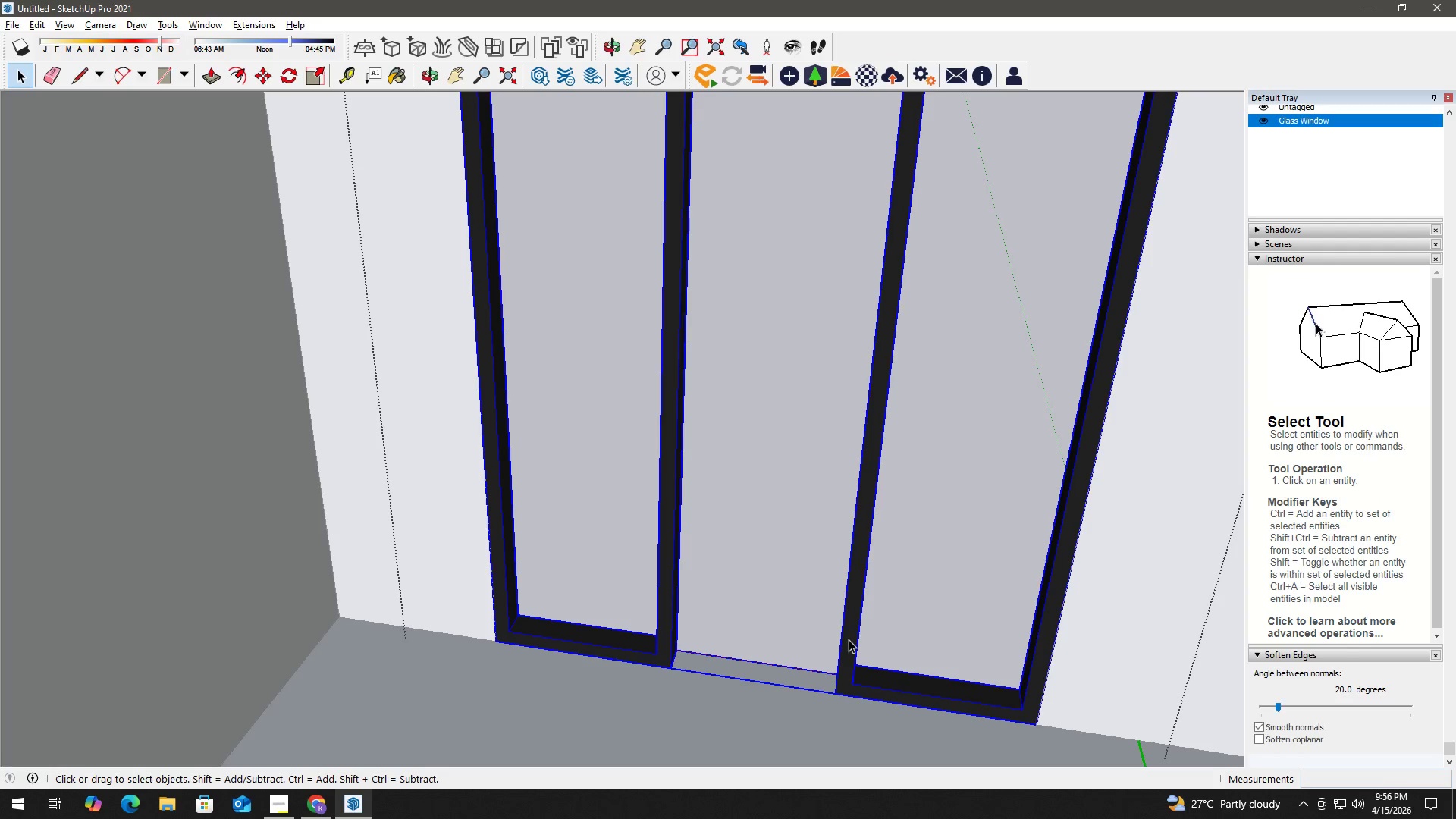 
double_click([849, 639])
 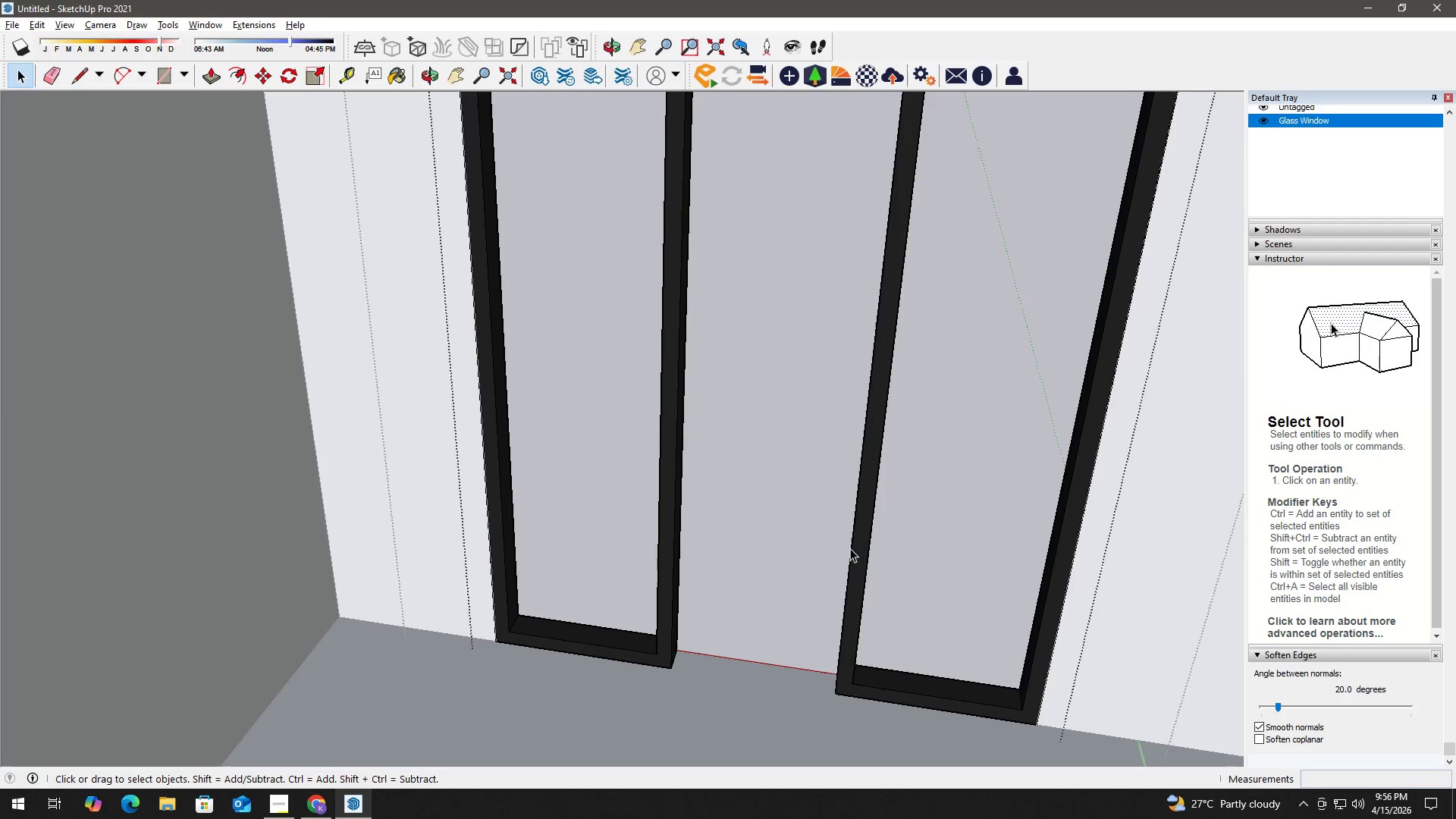 
key(H)
 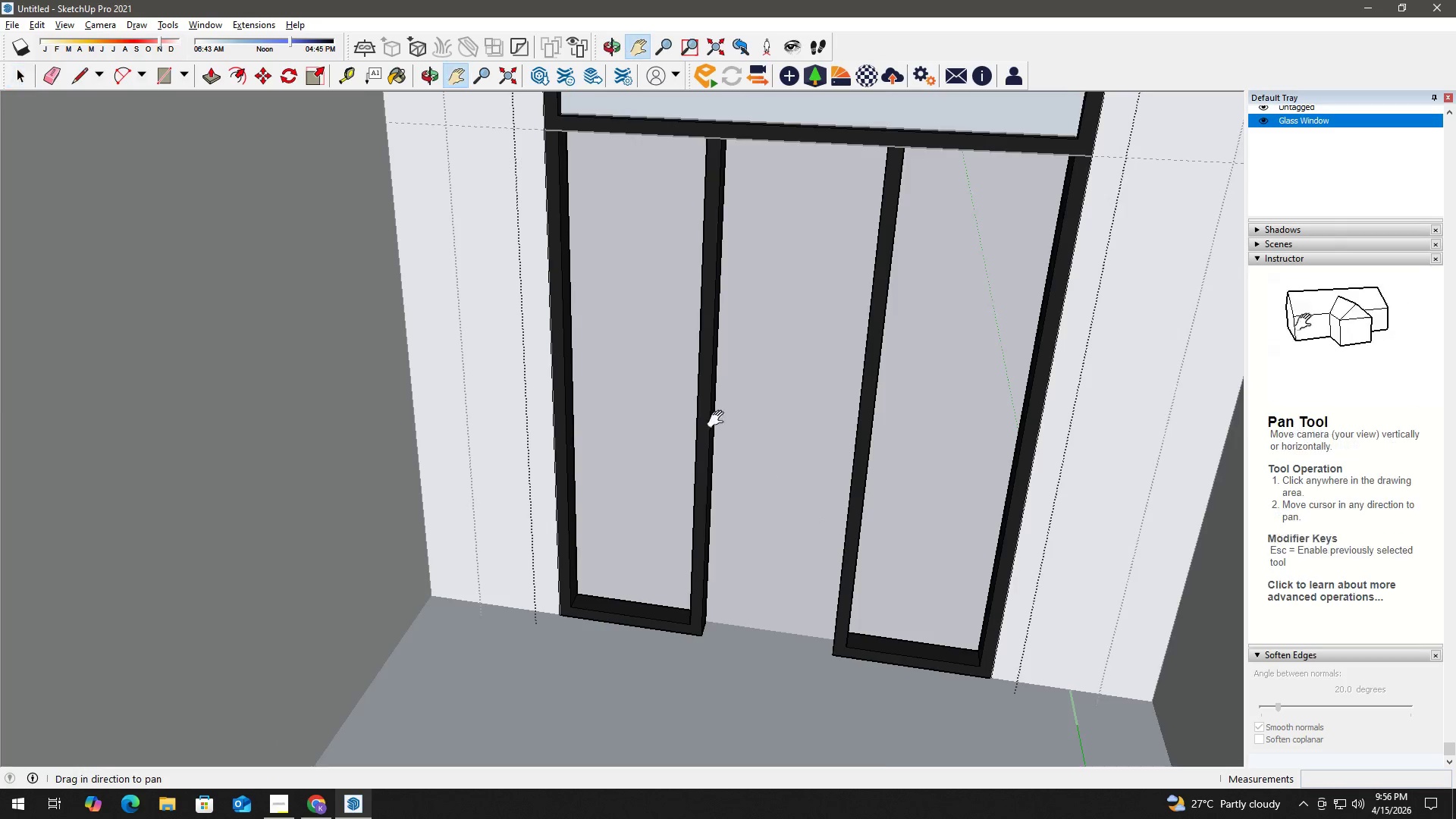 
left_click_drag(start_coordinate=[706, 406], to_coordinate=[693, 560])
 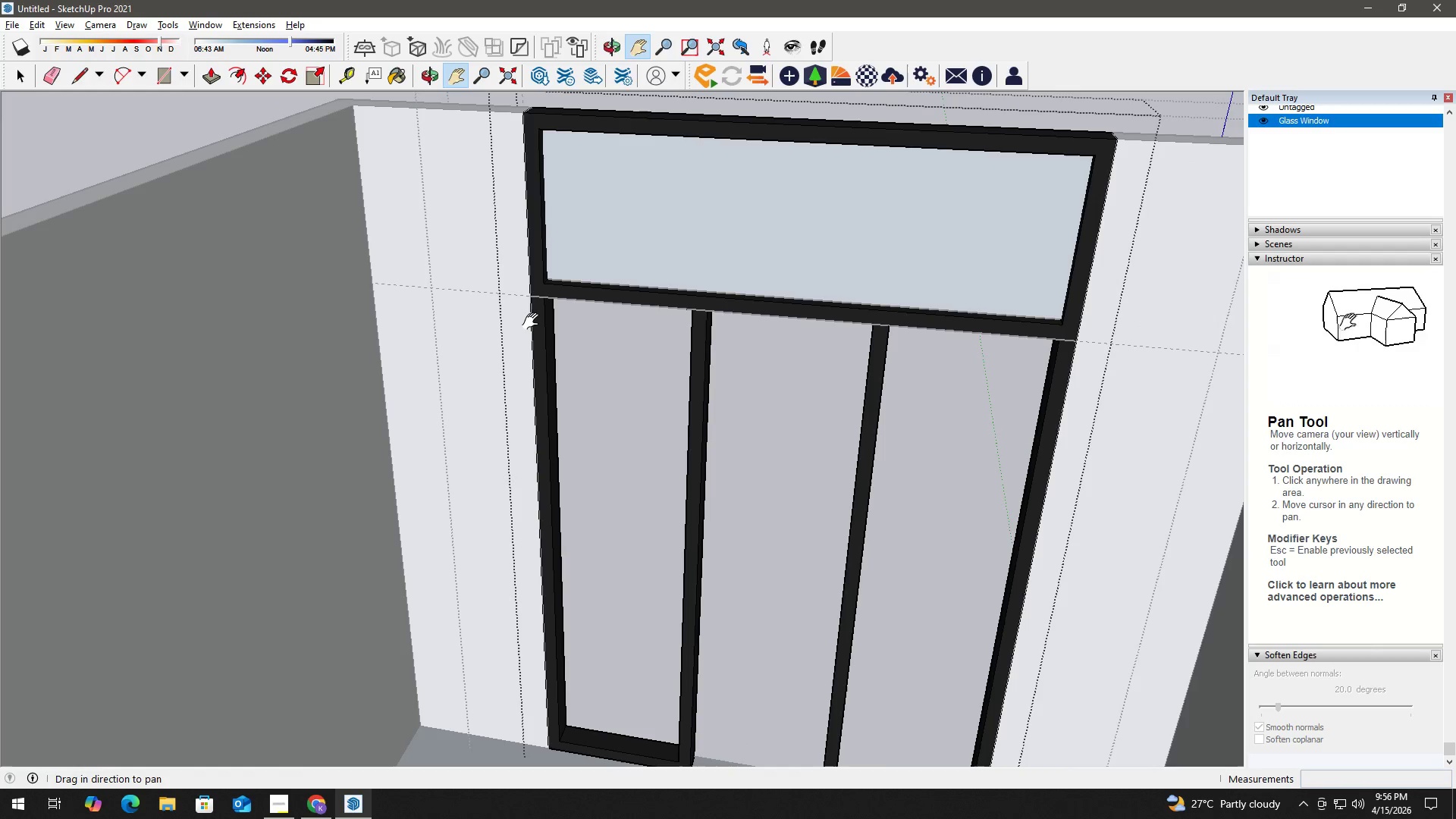 
scroll: coordinate [814, 509], scroll_direction: down, amount: 3.0
 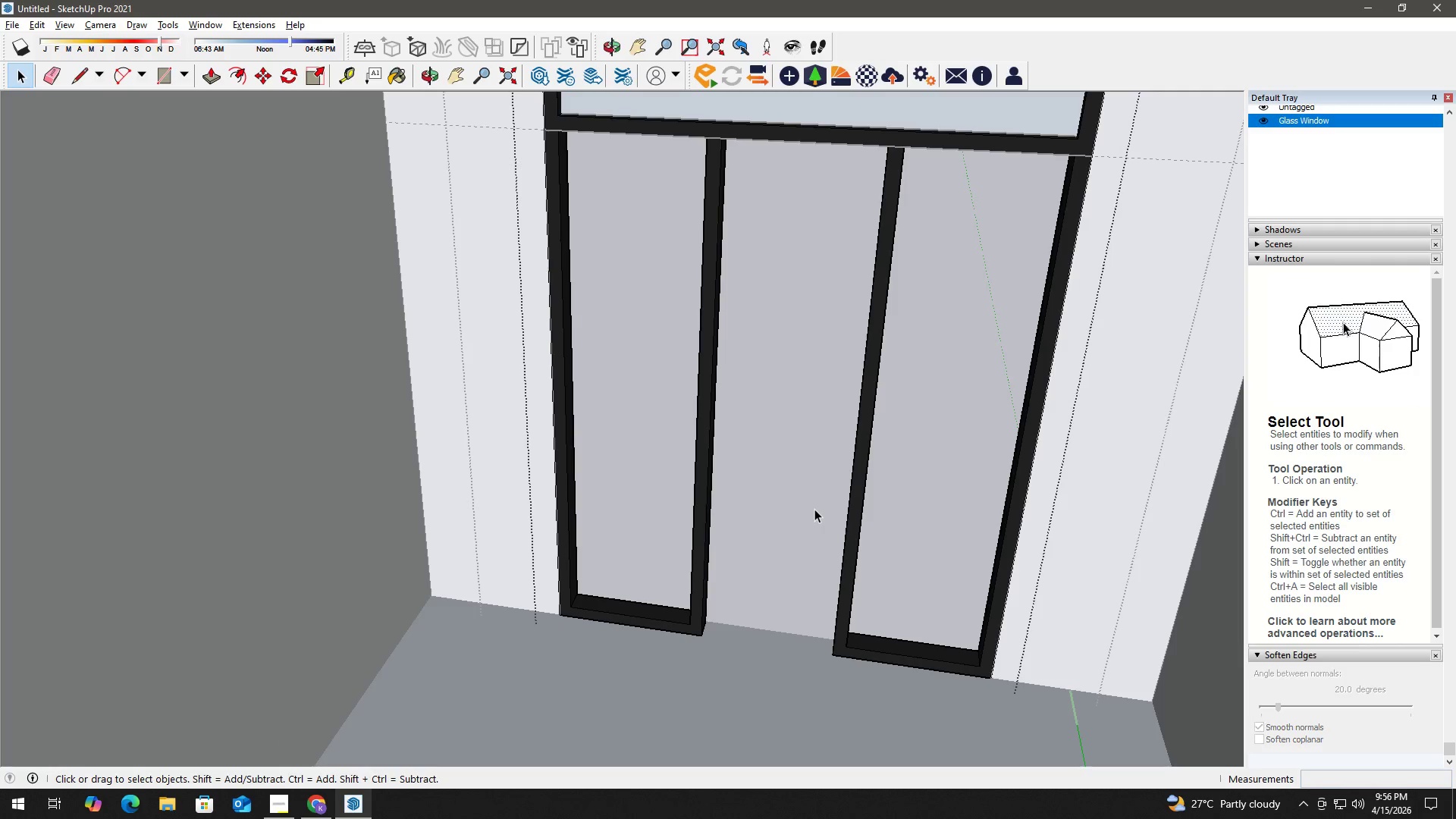 
key(L)
 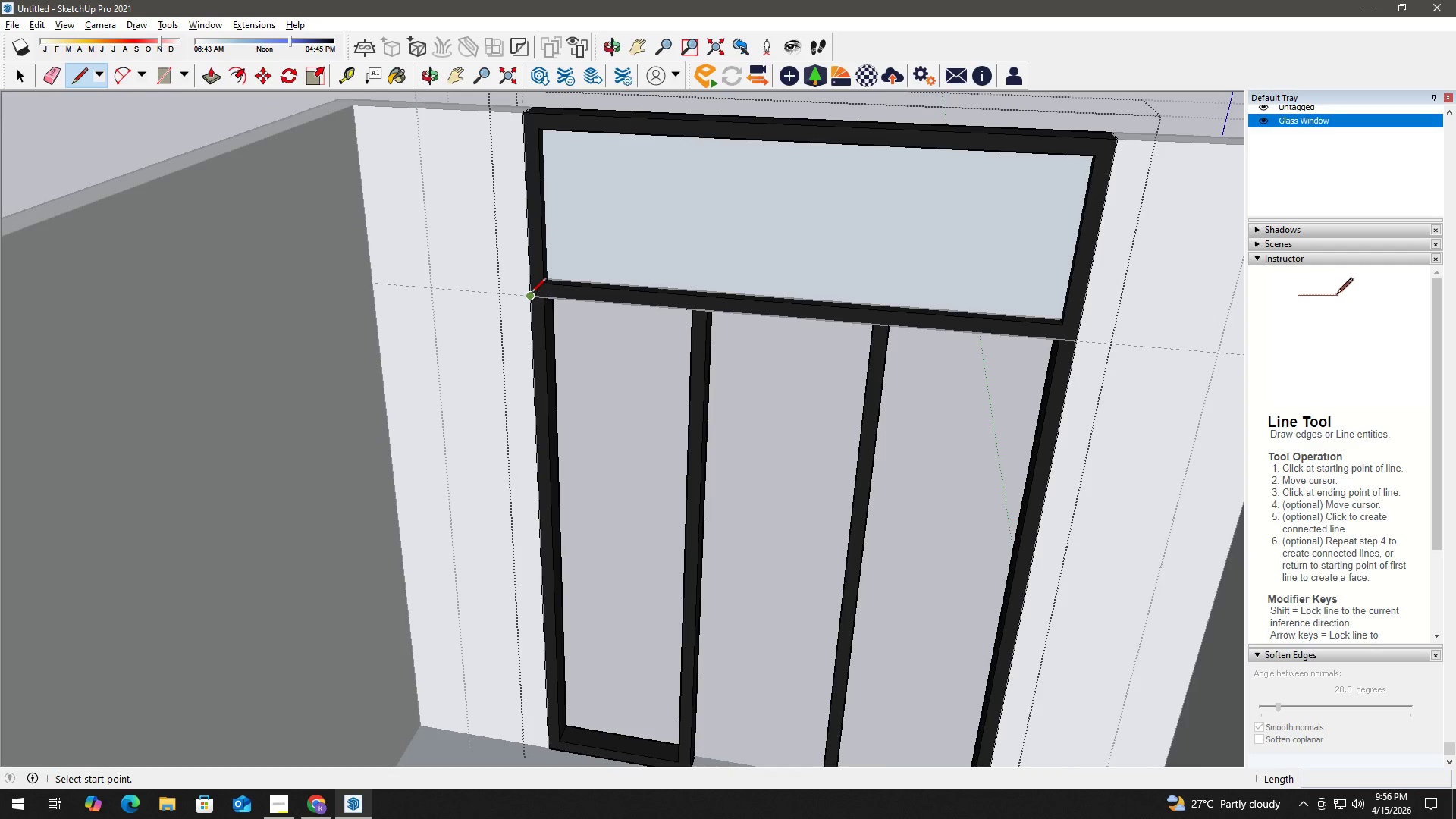 
left_click_drag(start_coordinate=[531, 294], to_coordinate=[1070, 337])
 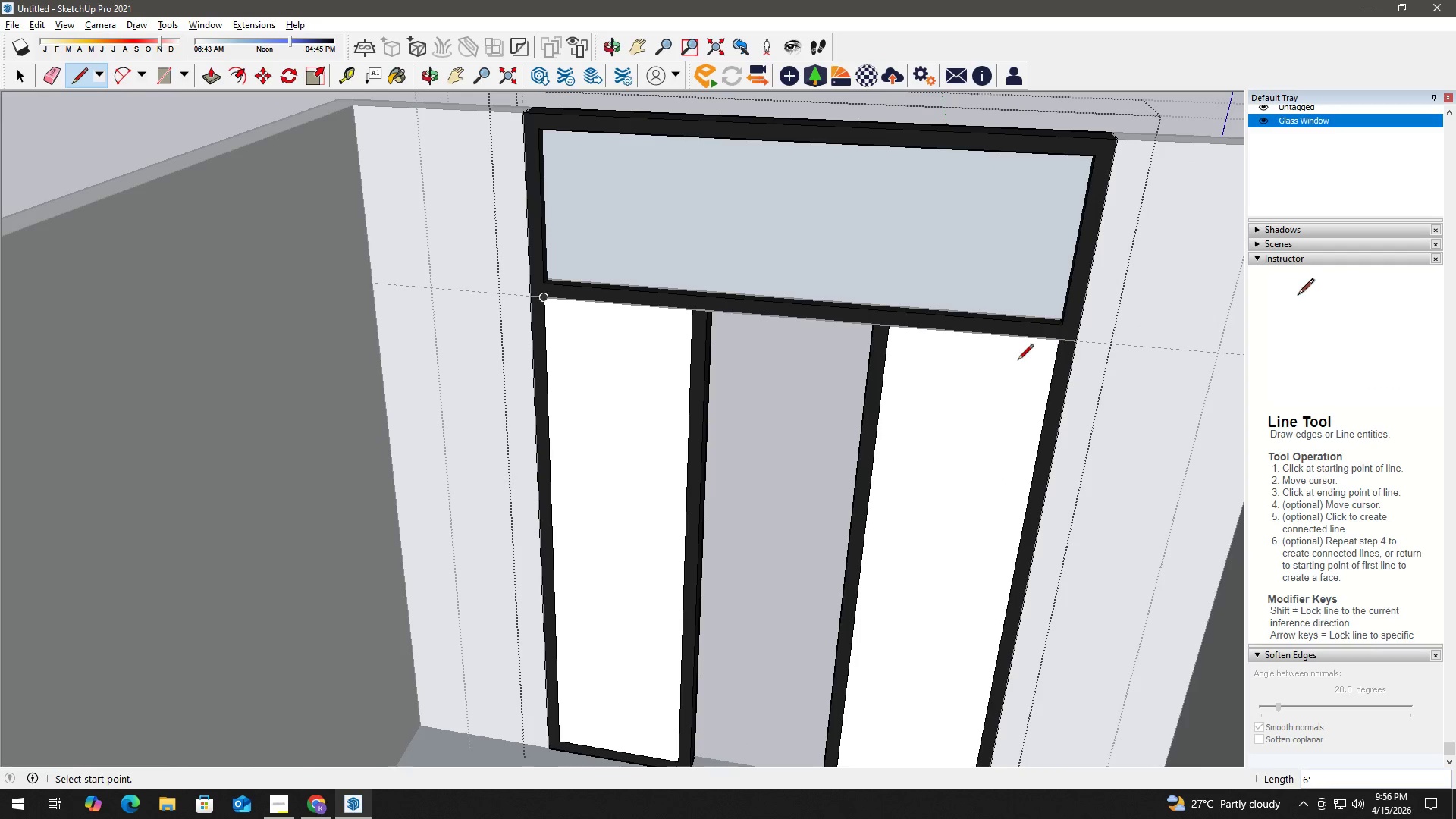 
hold_key(key=Space, duration=0.94)
 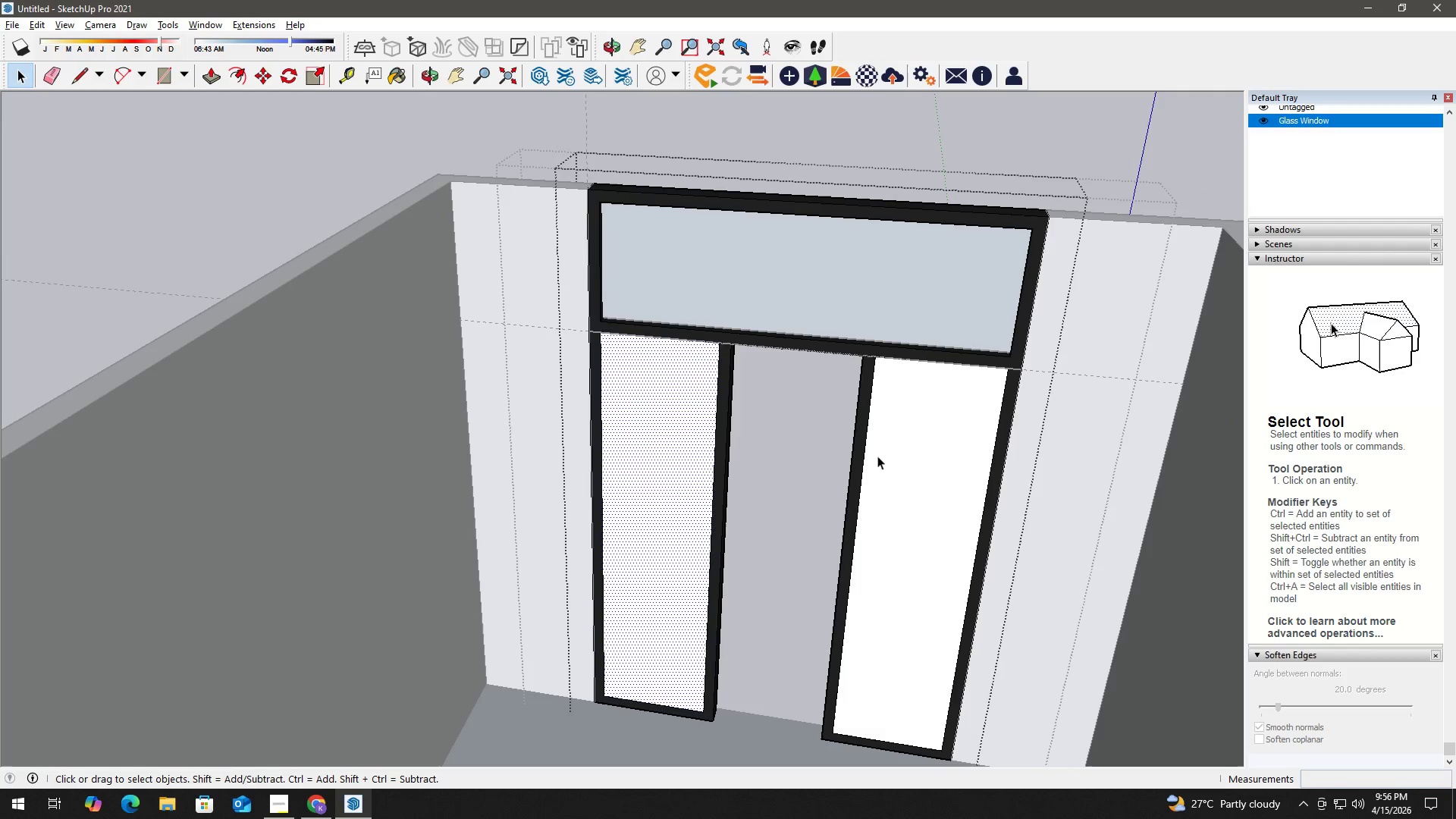 
scroll: coordinate [824, 472], scroll_direction: down, amount: 3.0
 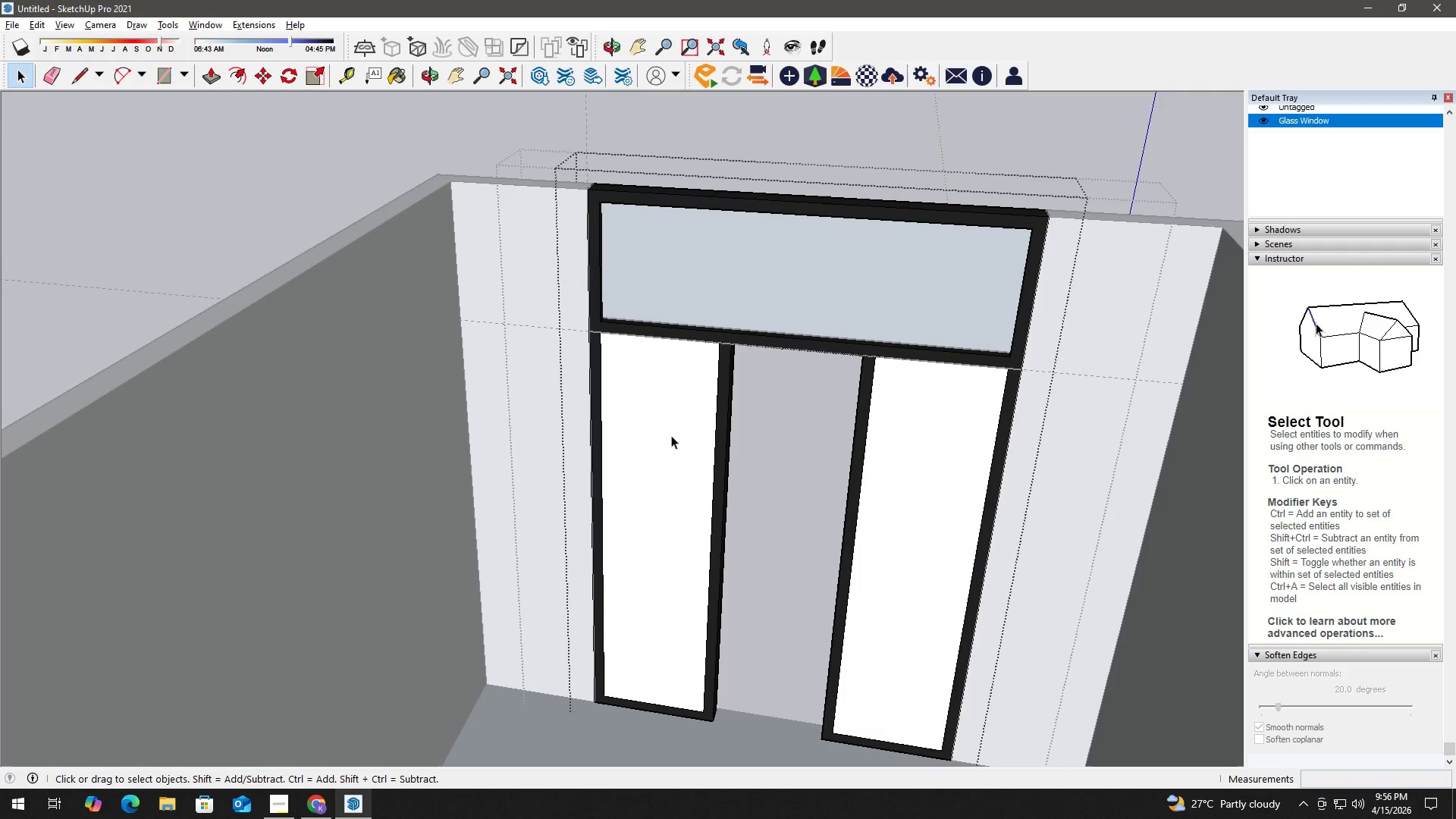 
left_click([666, 427])
 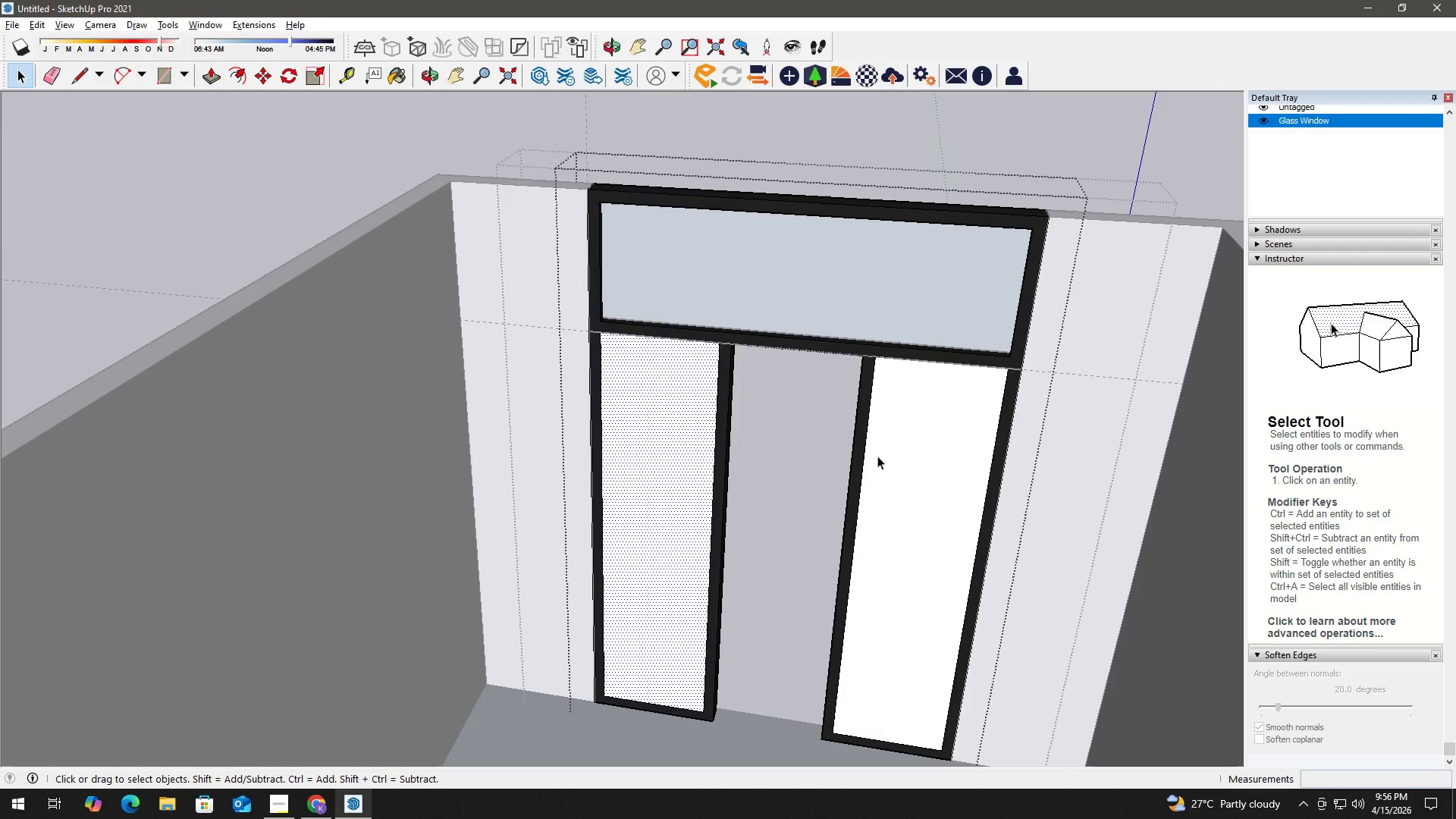 
key(Delete)
 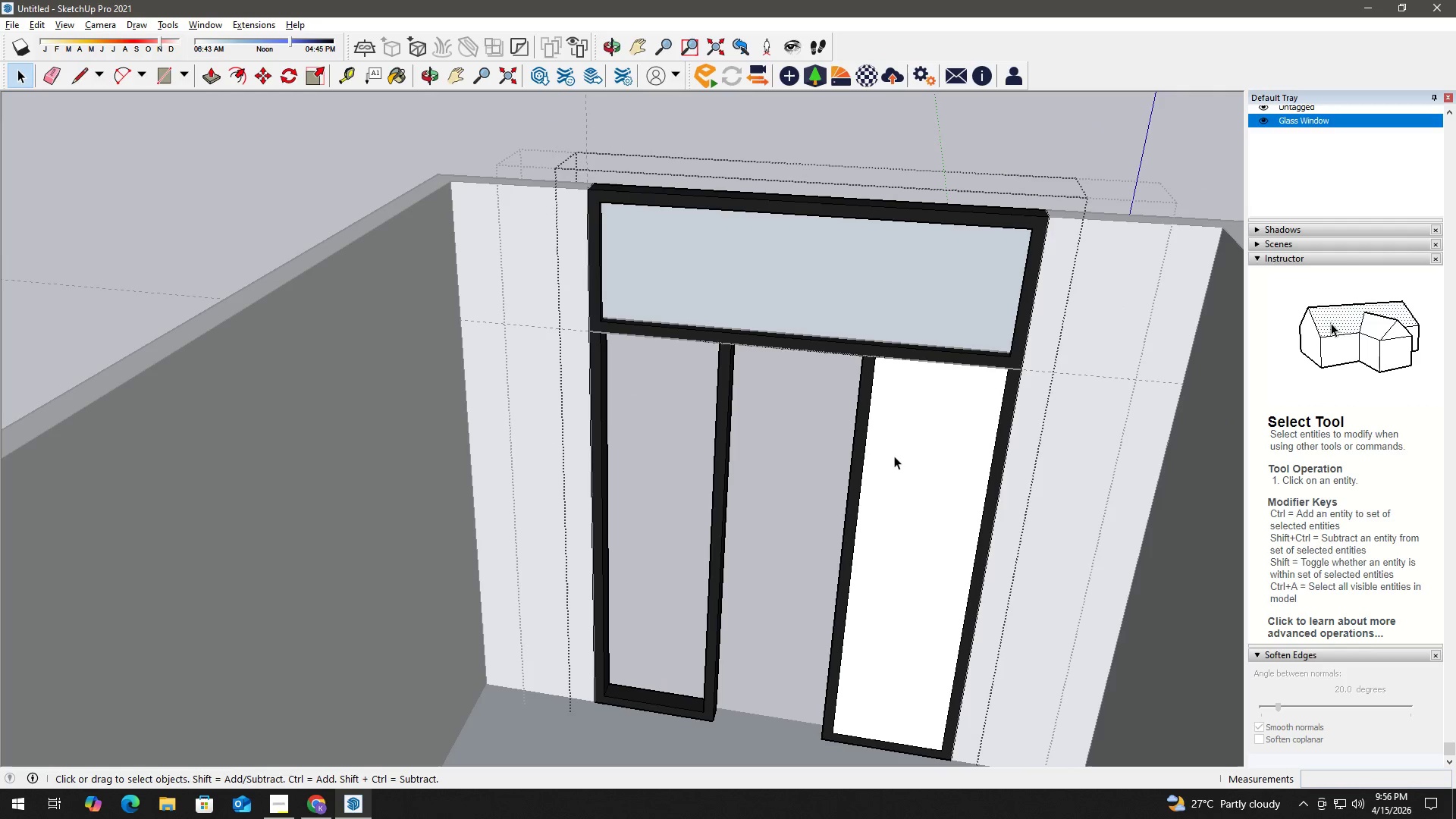 
left_click([894, 456])
 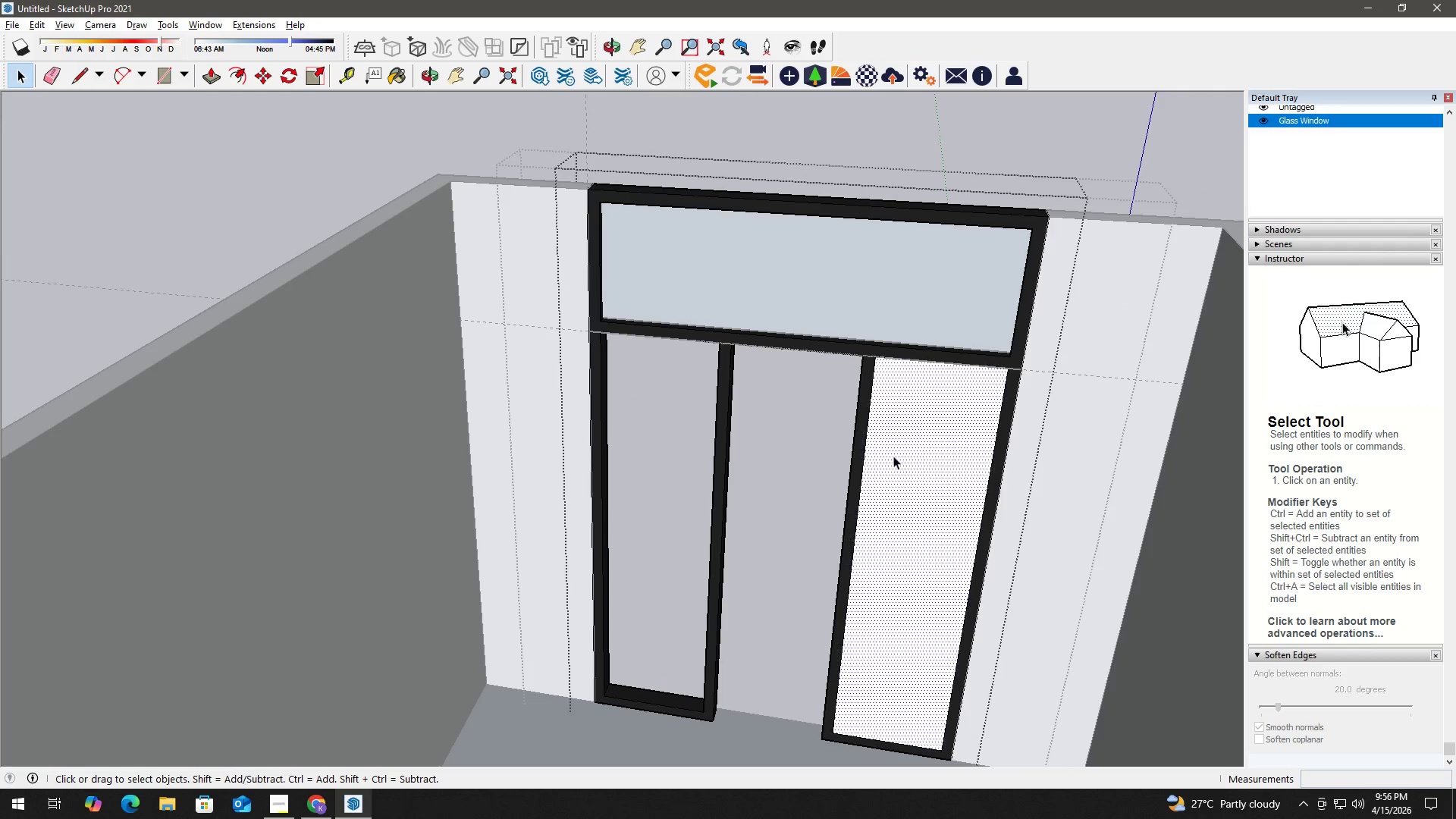 
key(Delete)
 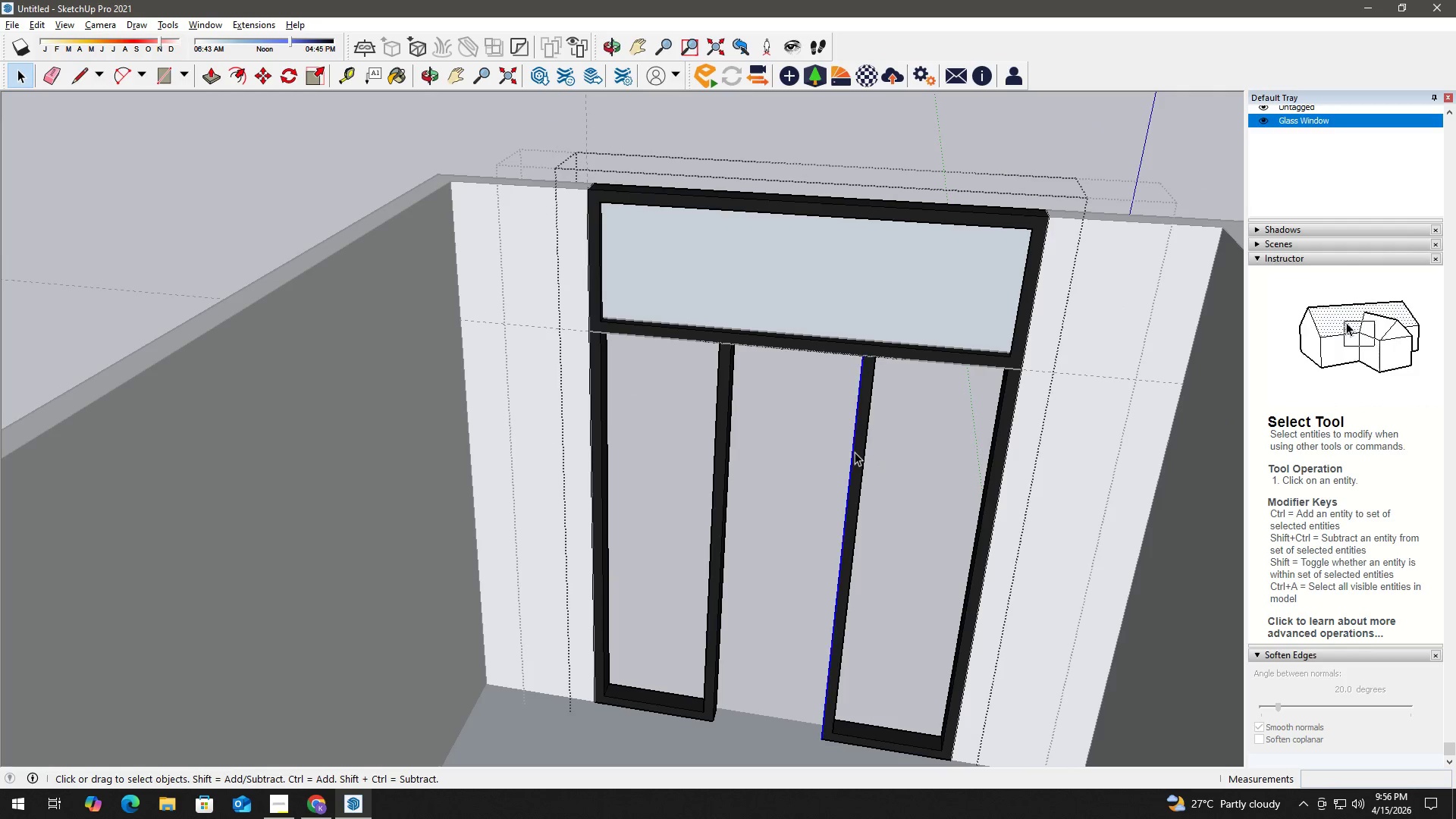 
double_click([856, 457])
 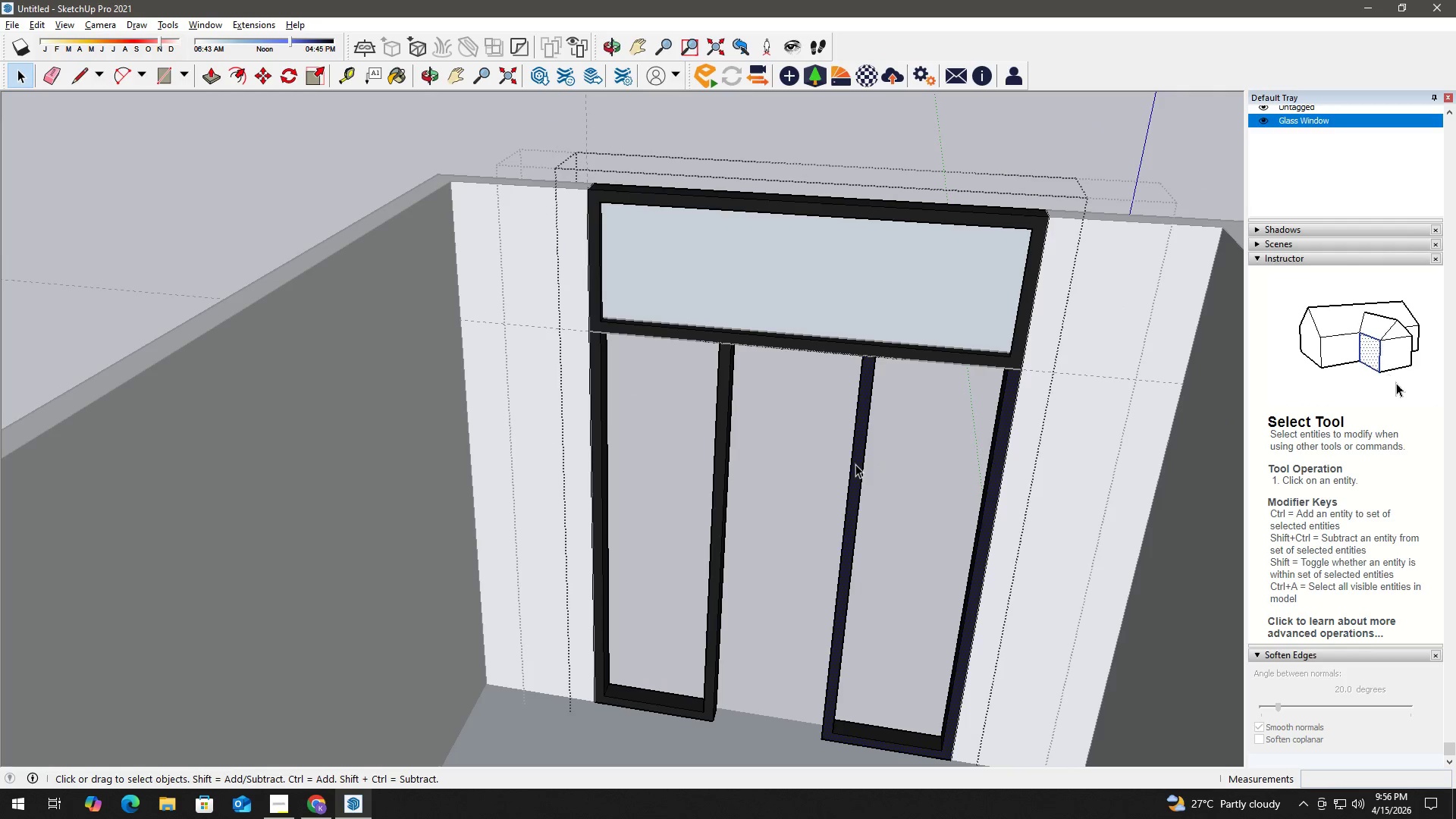 
key(P)
 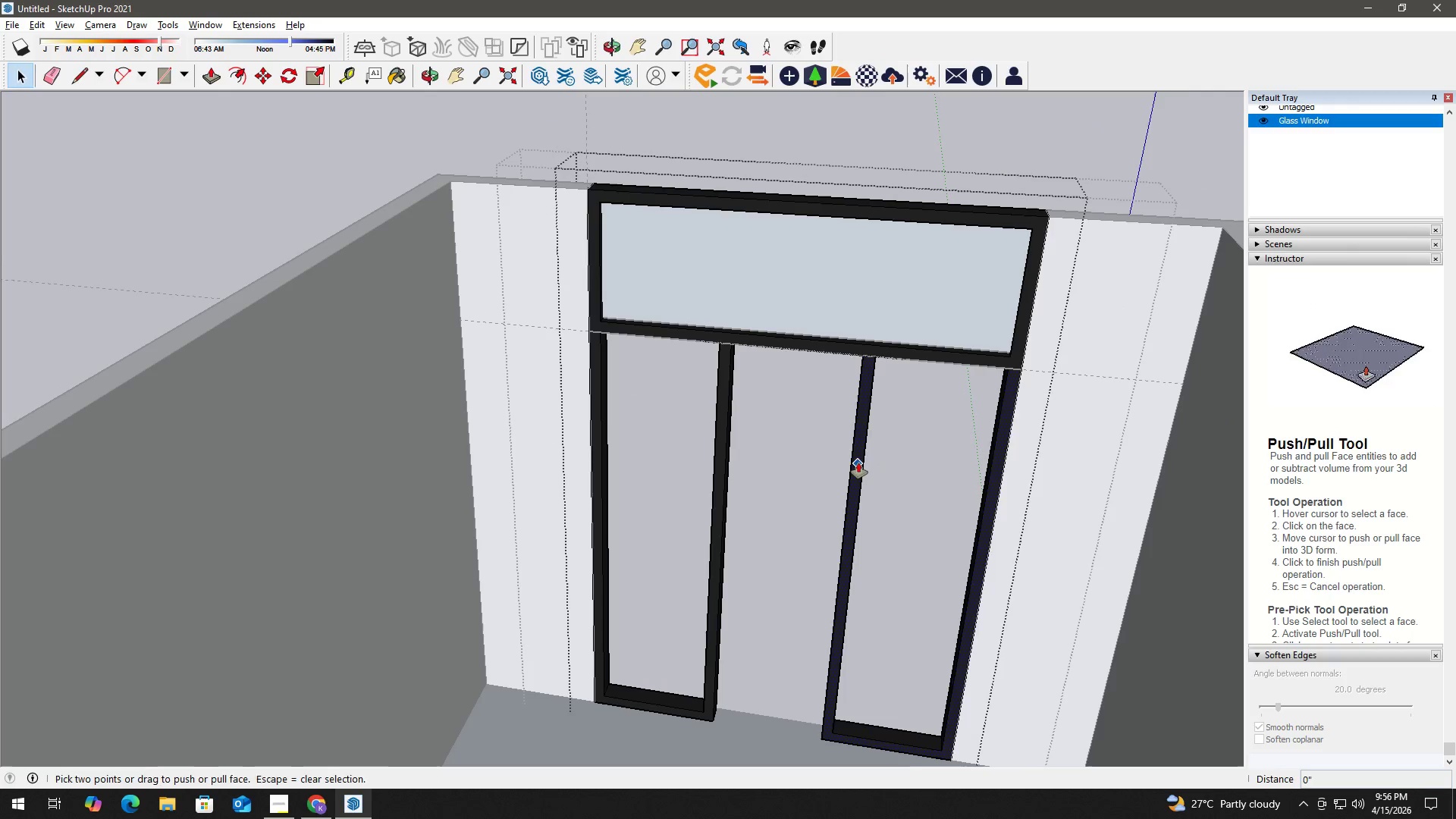 
left_click_drag(start_coordinate=[858, 463], to_coordinate=[851, 397])
 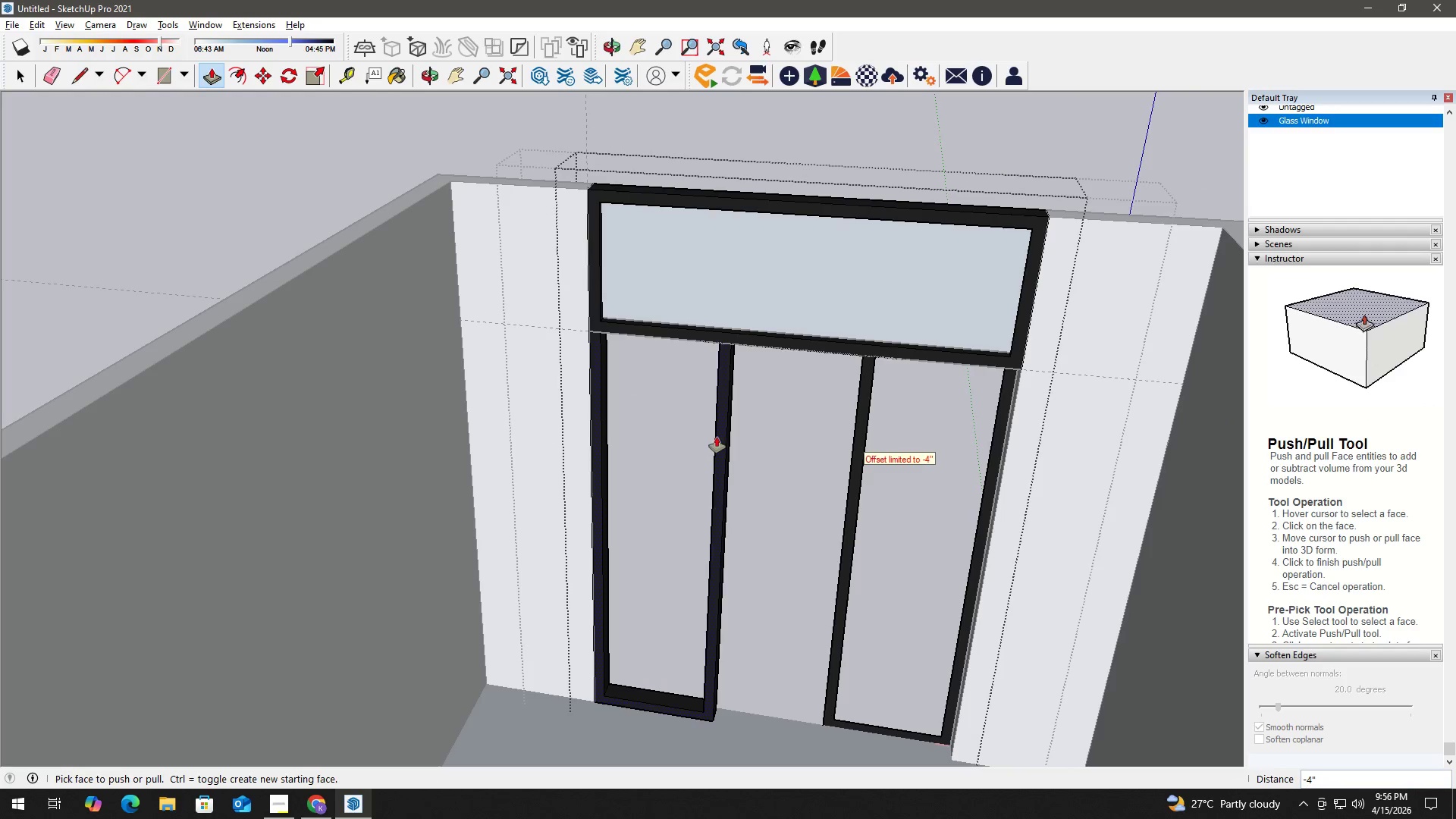 
left_click_drag(start_coordinate=[719, 438], to_coordinate=[740, 395])
 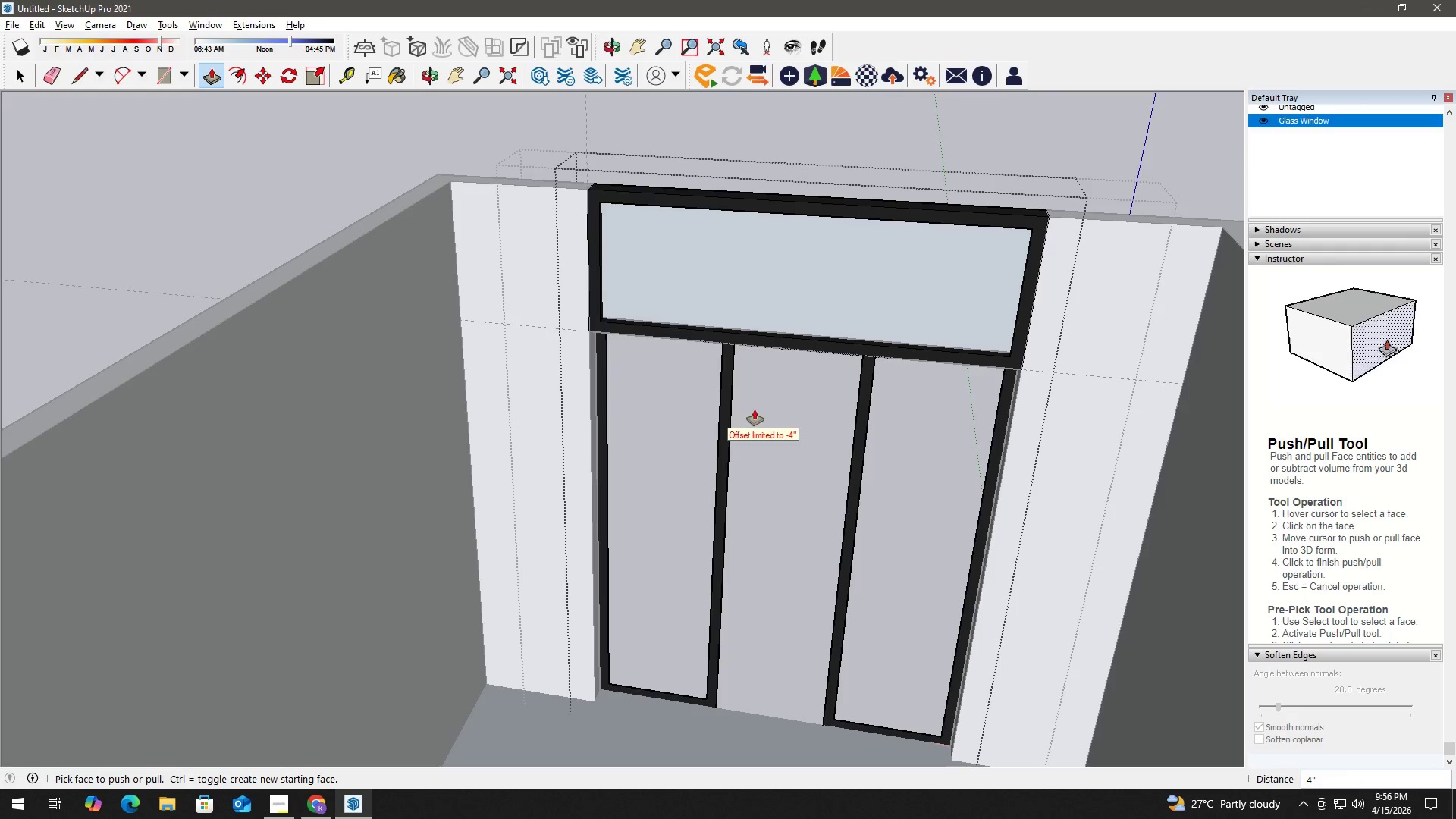 
type( eh e)
 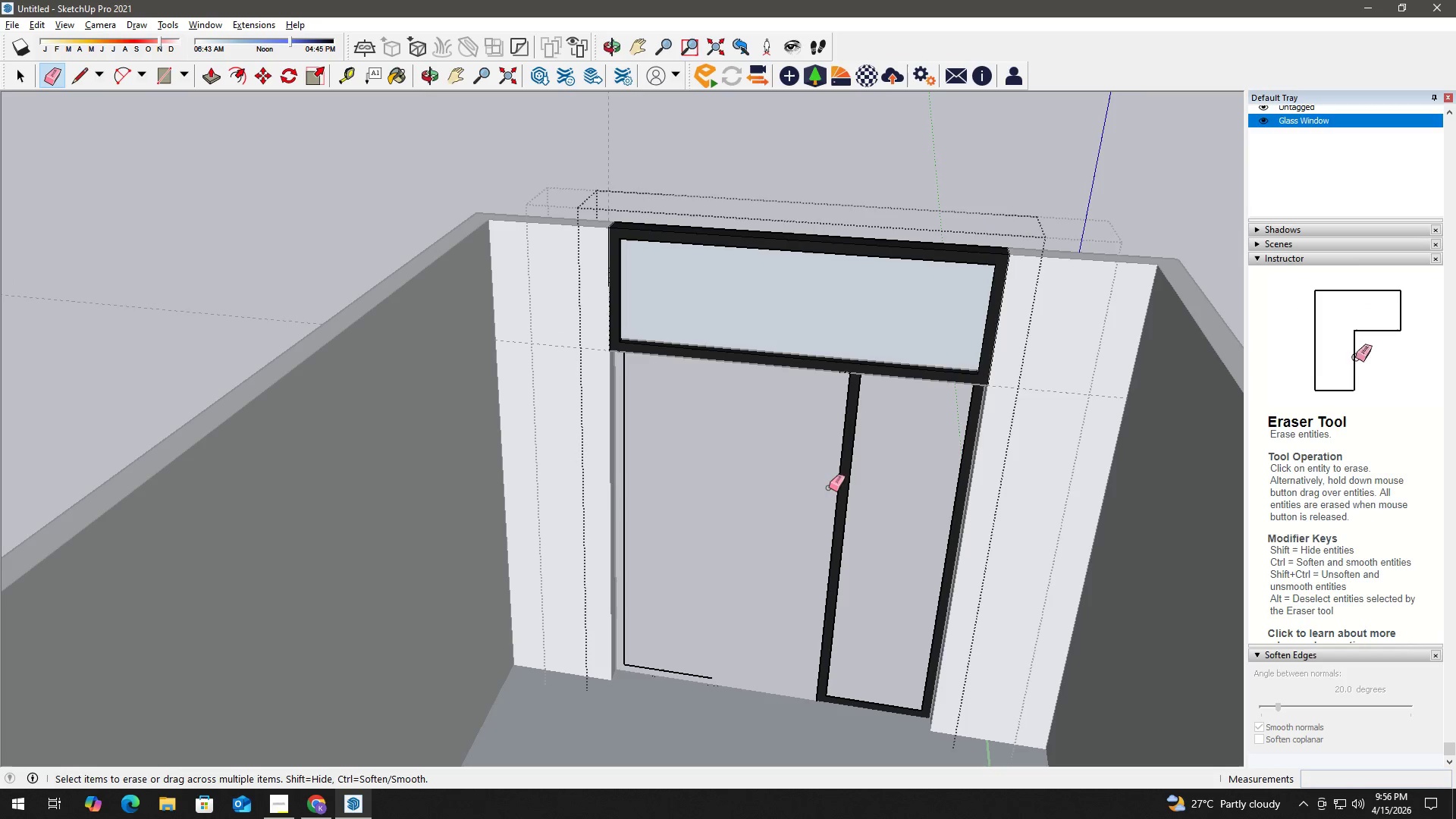 
scroll: coordinate [760, 494], scroll_direction: down, amount: 2.0
 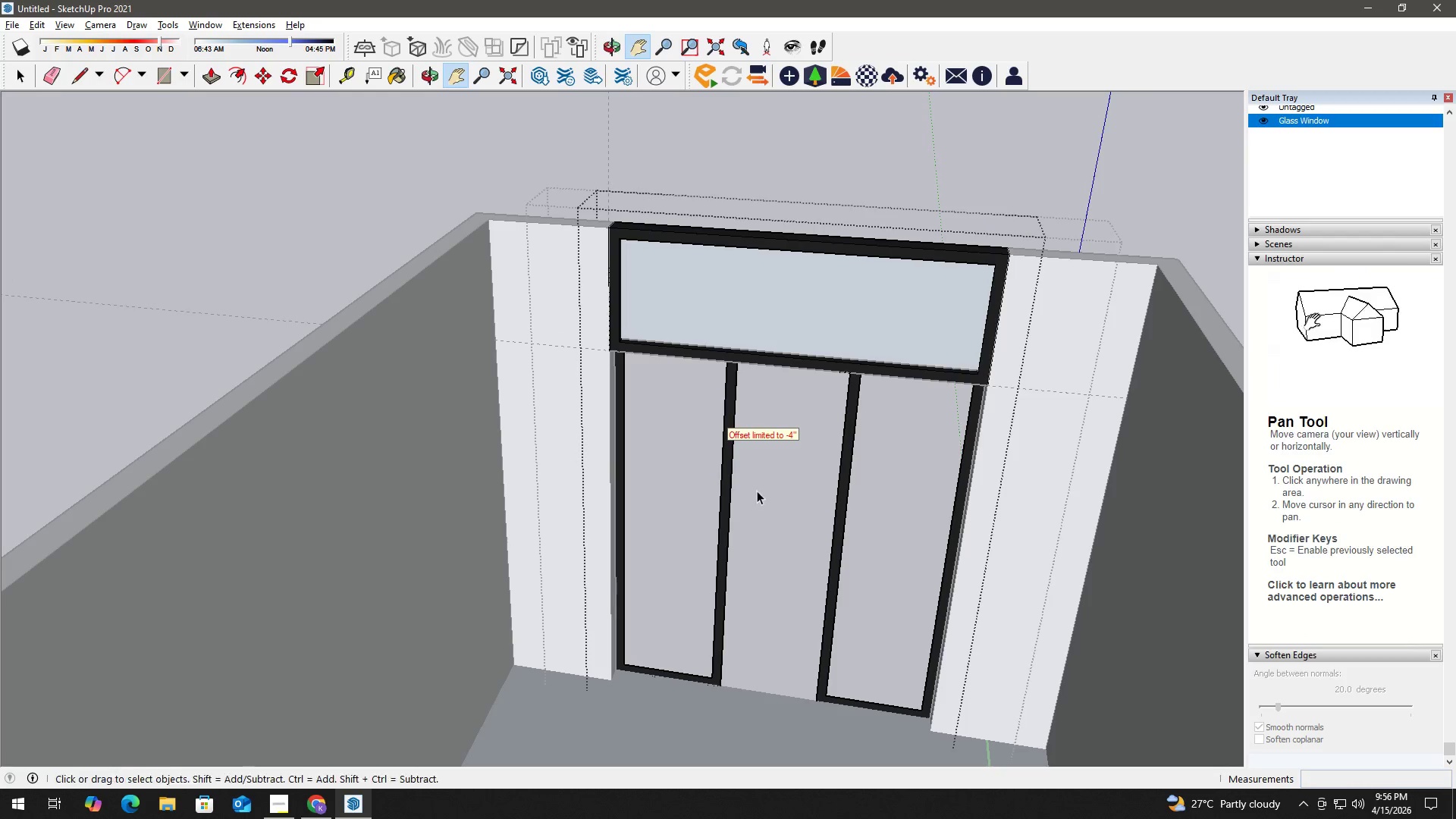 
left_click_drag(start_coordinate=[756, 479], to_coordinate=[707, 446])
 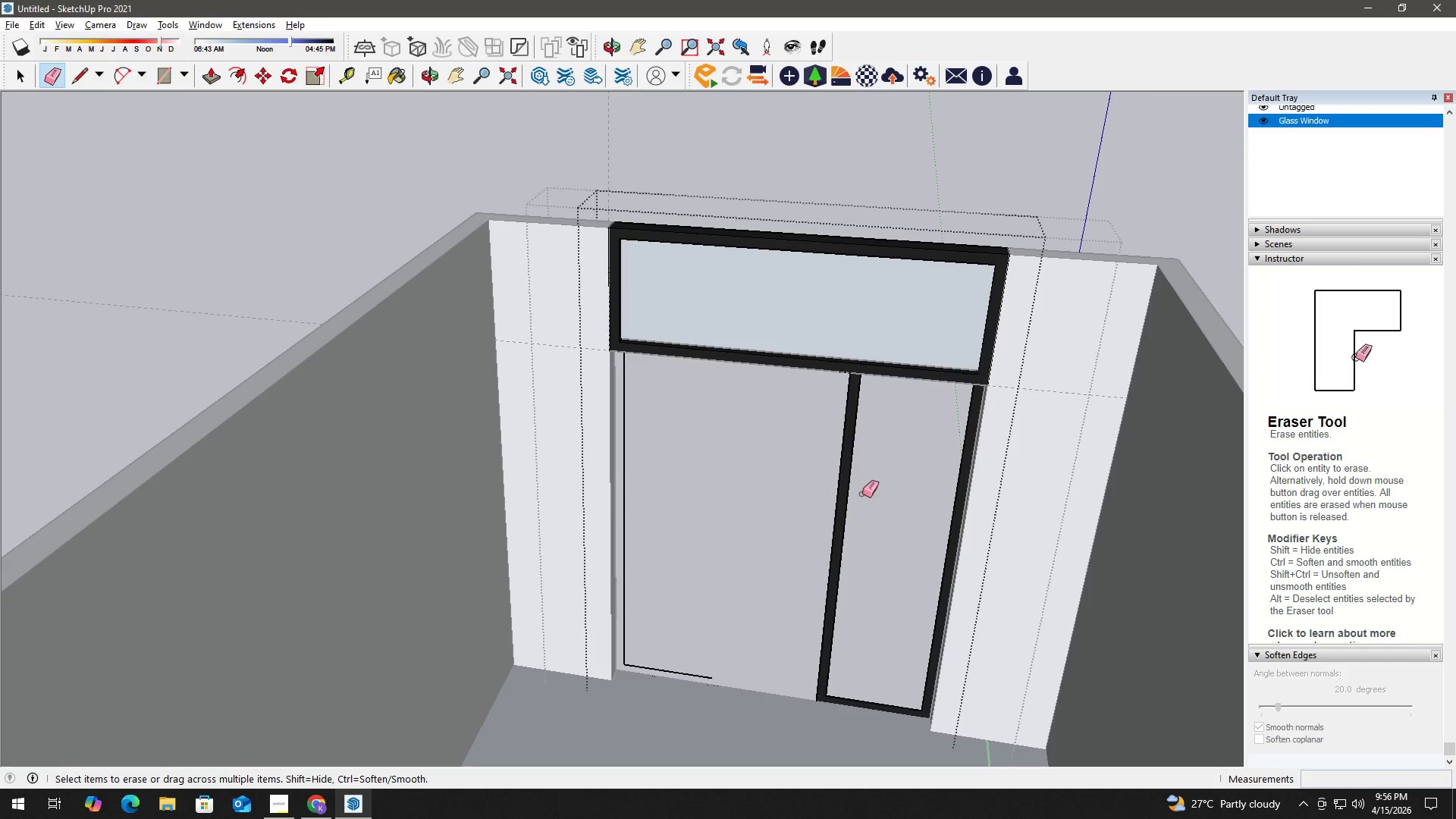 
left_click_drag(start_coordinate=[875, 494], to_coordinate=[739, 464])
 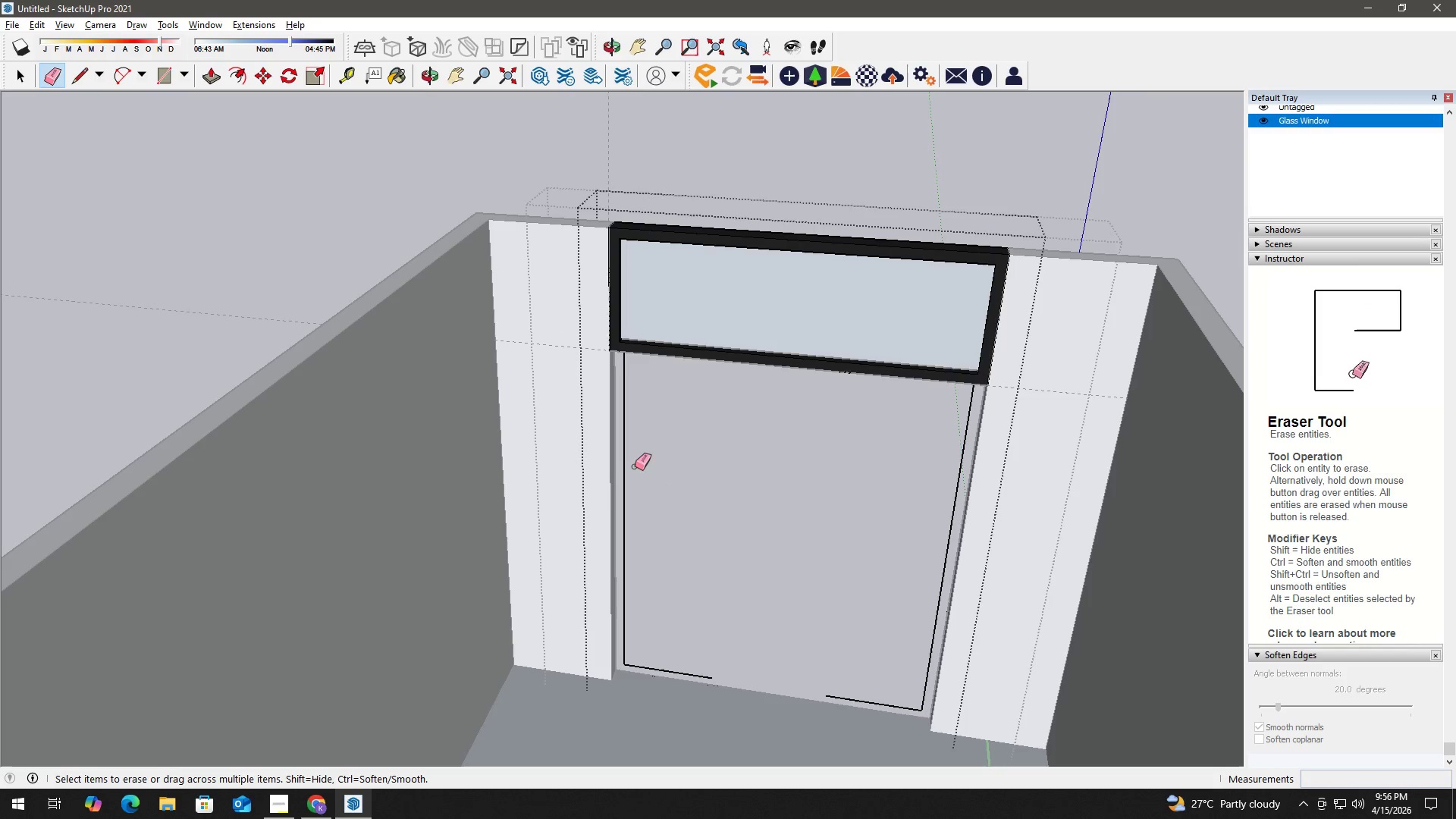 
key(Space)
 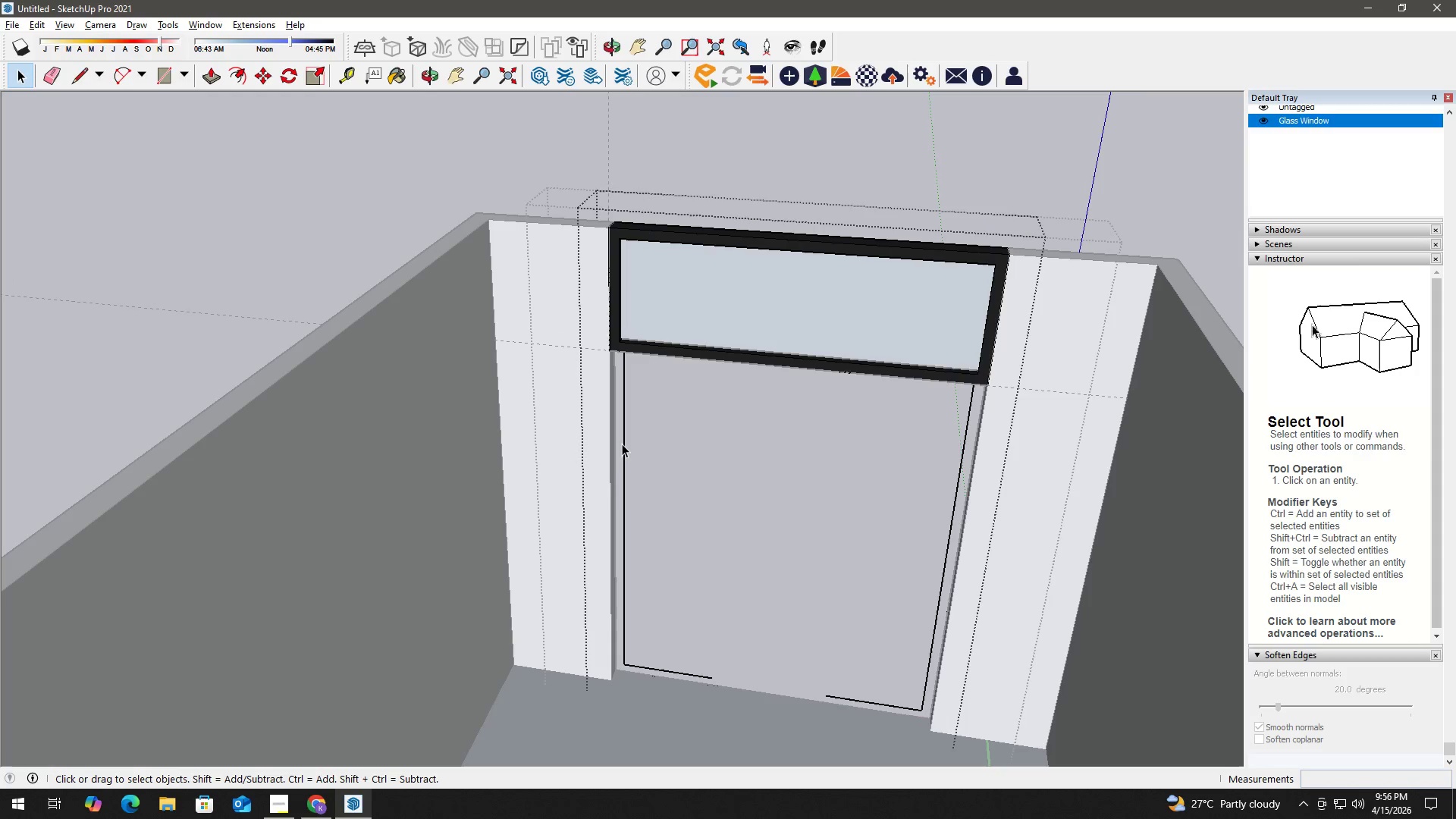 
double_click([622, 443])
 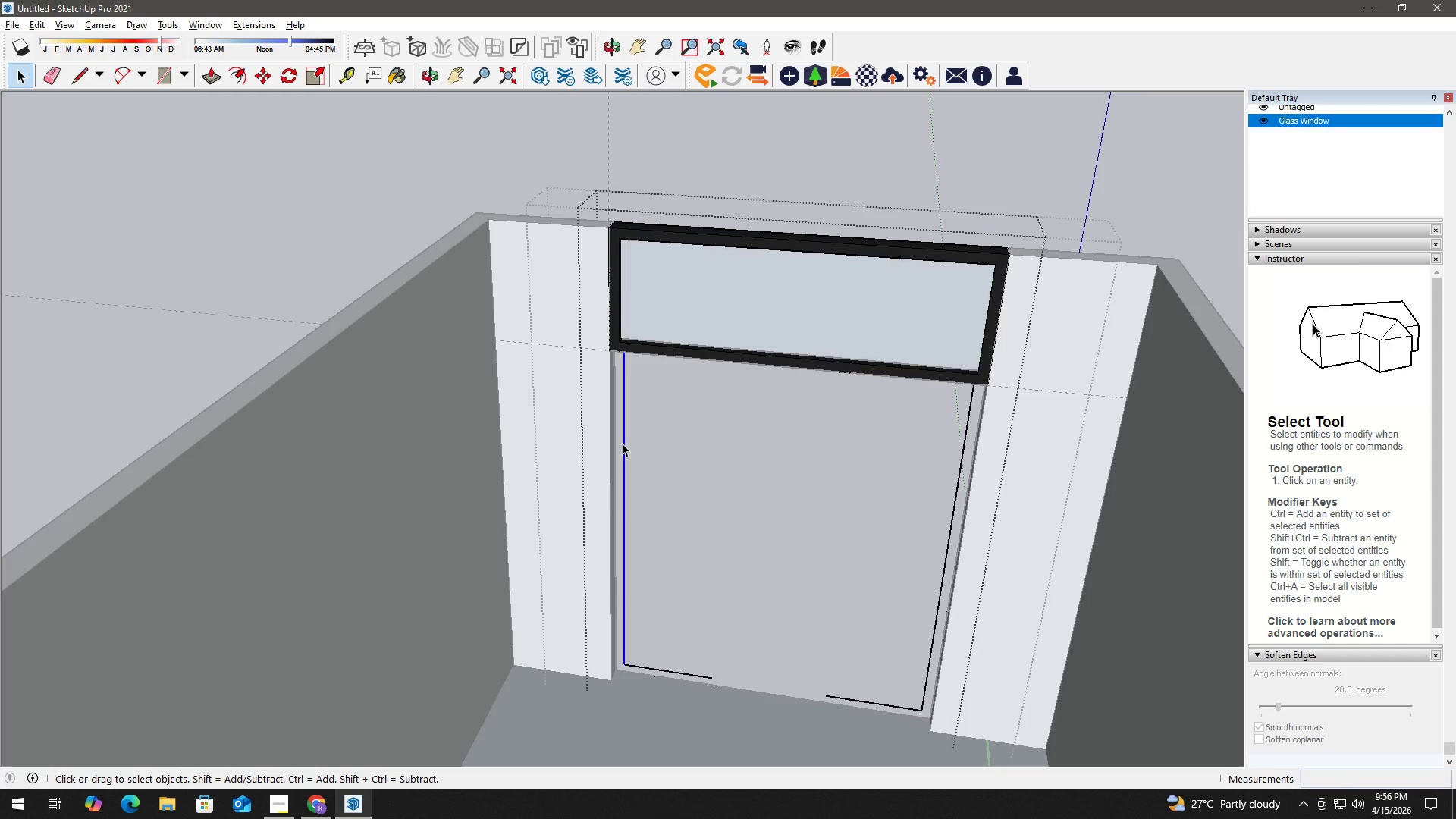 
triple_click([622, 443])
 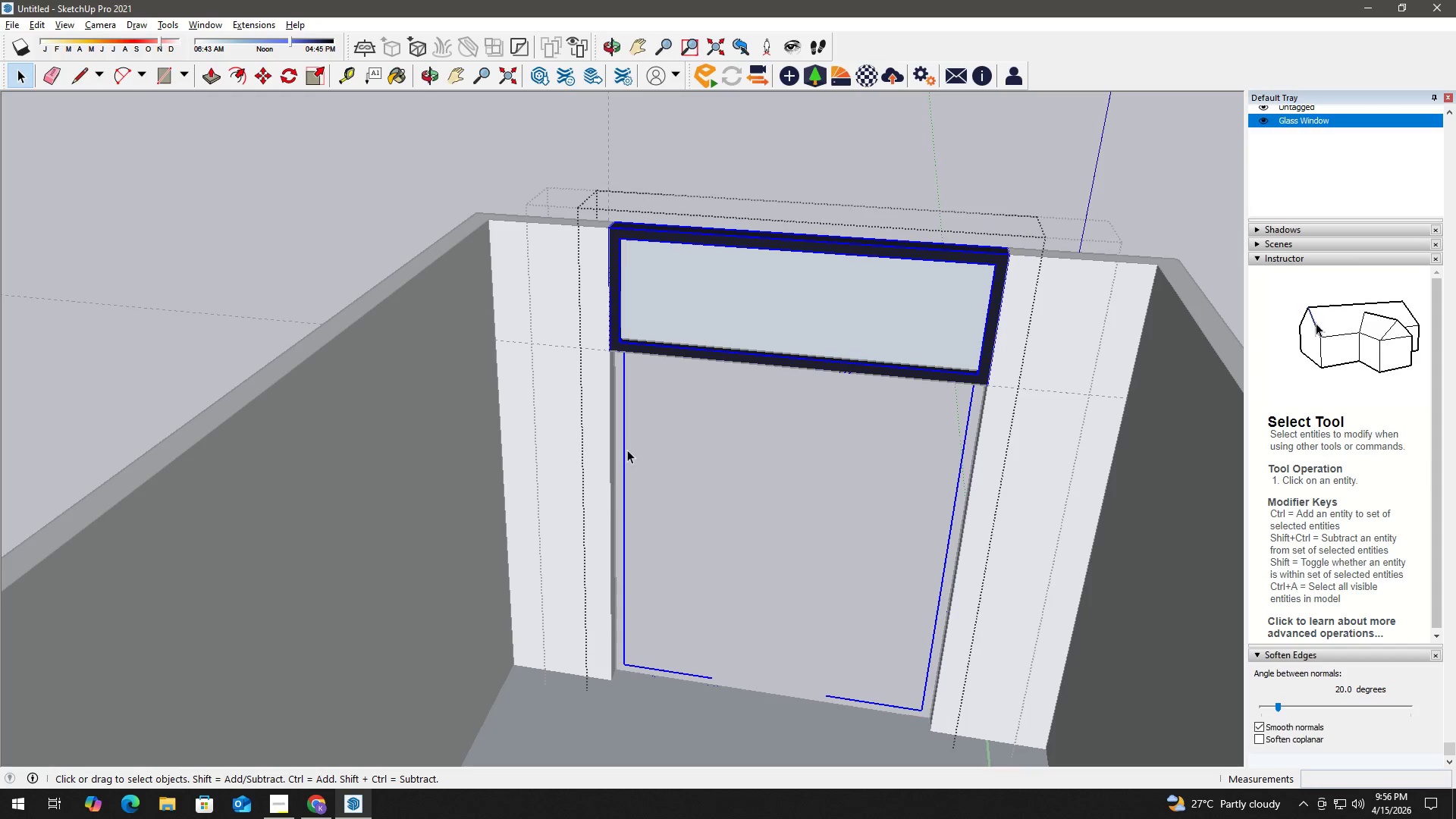 
key(E)
 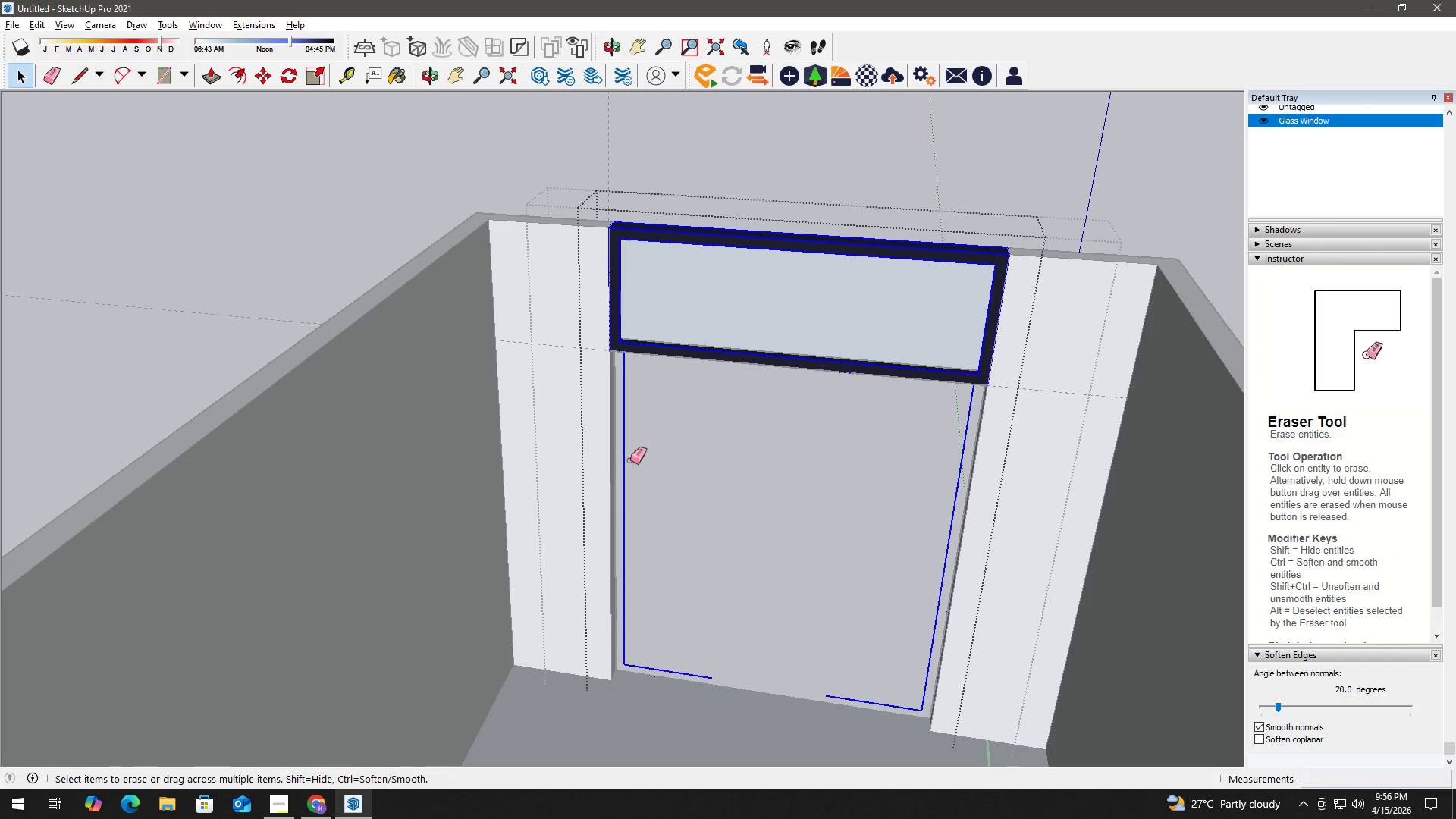 
left_click_drag(start_coordinate=[631, 460], to_coordinate=[616, 450])
 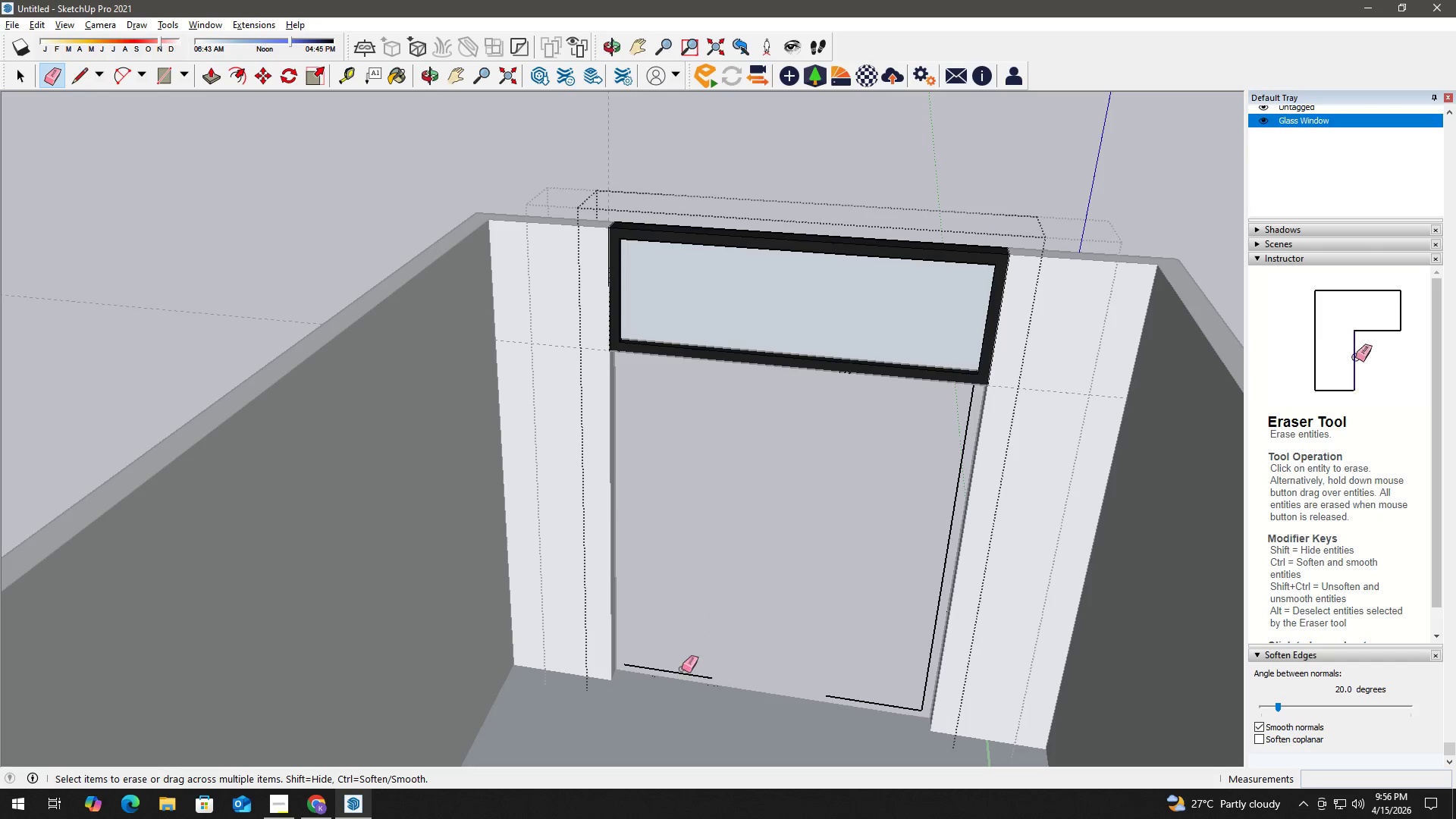 
left_click_drag(start_coordinate=[674, 682], to_coordinate=[718, 642])
 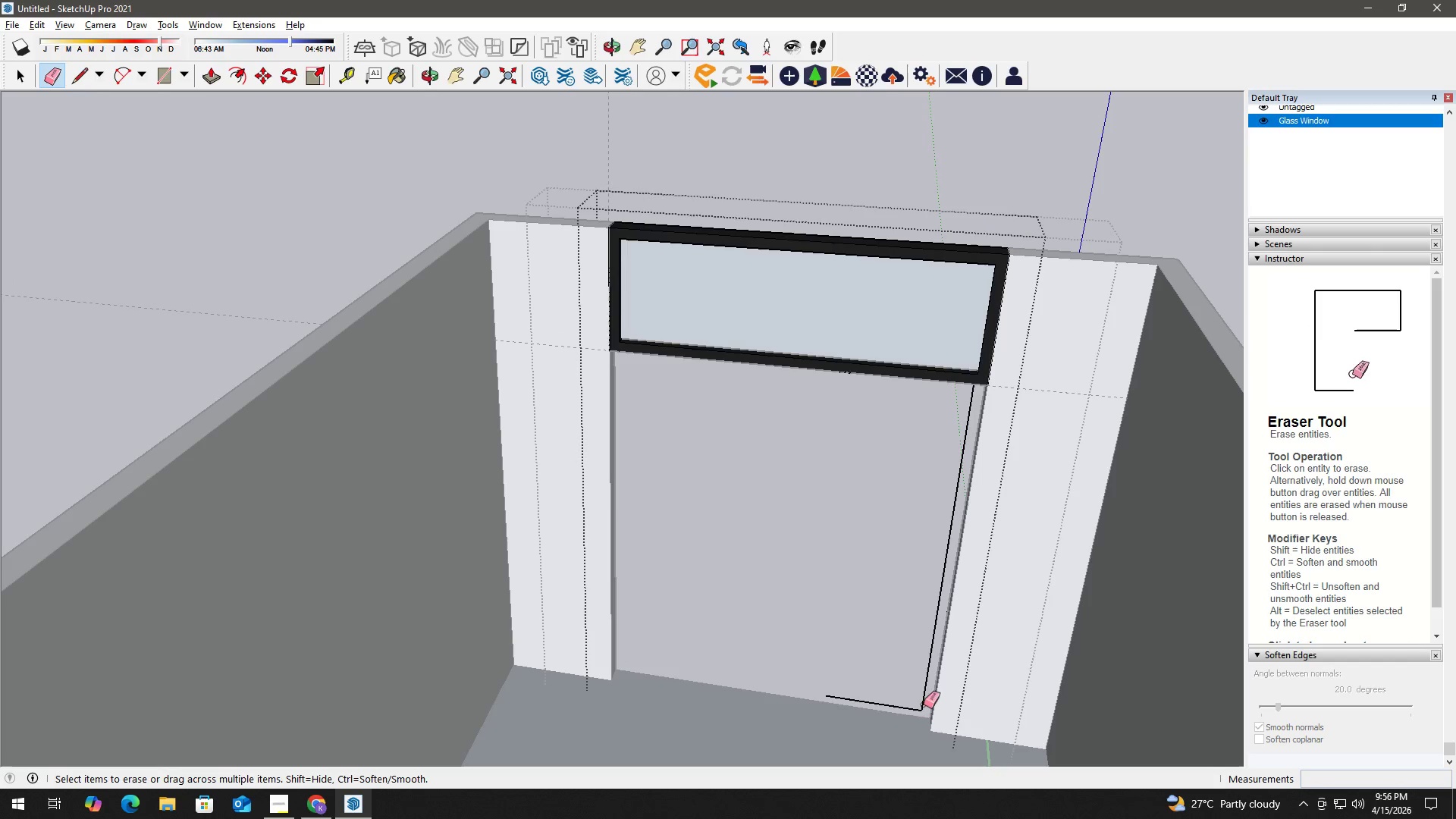 
left_click_drag(start_coordinate=[892, 708], to_coordinate=[946, 628])
 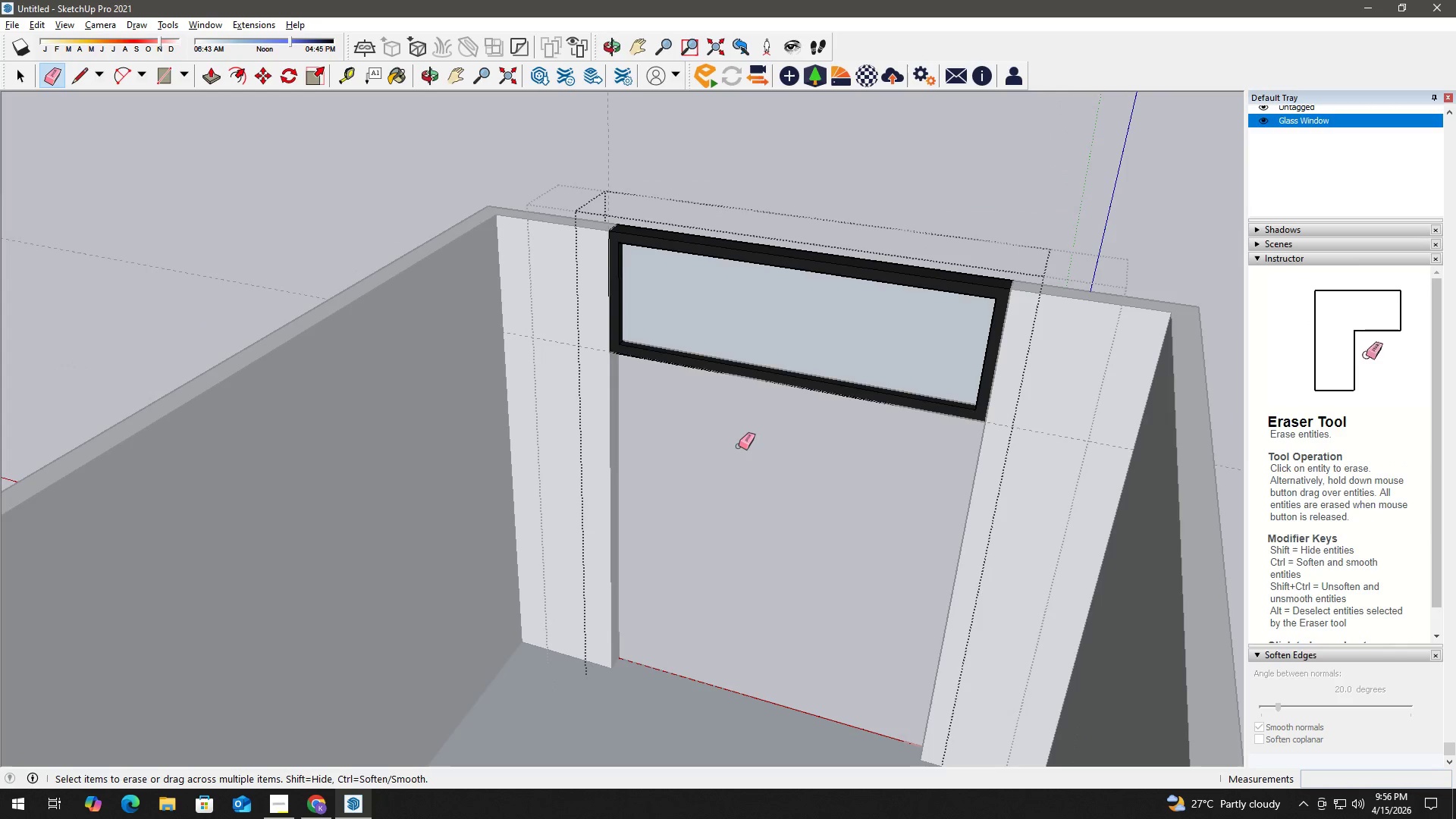 
key(Space)
 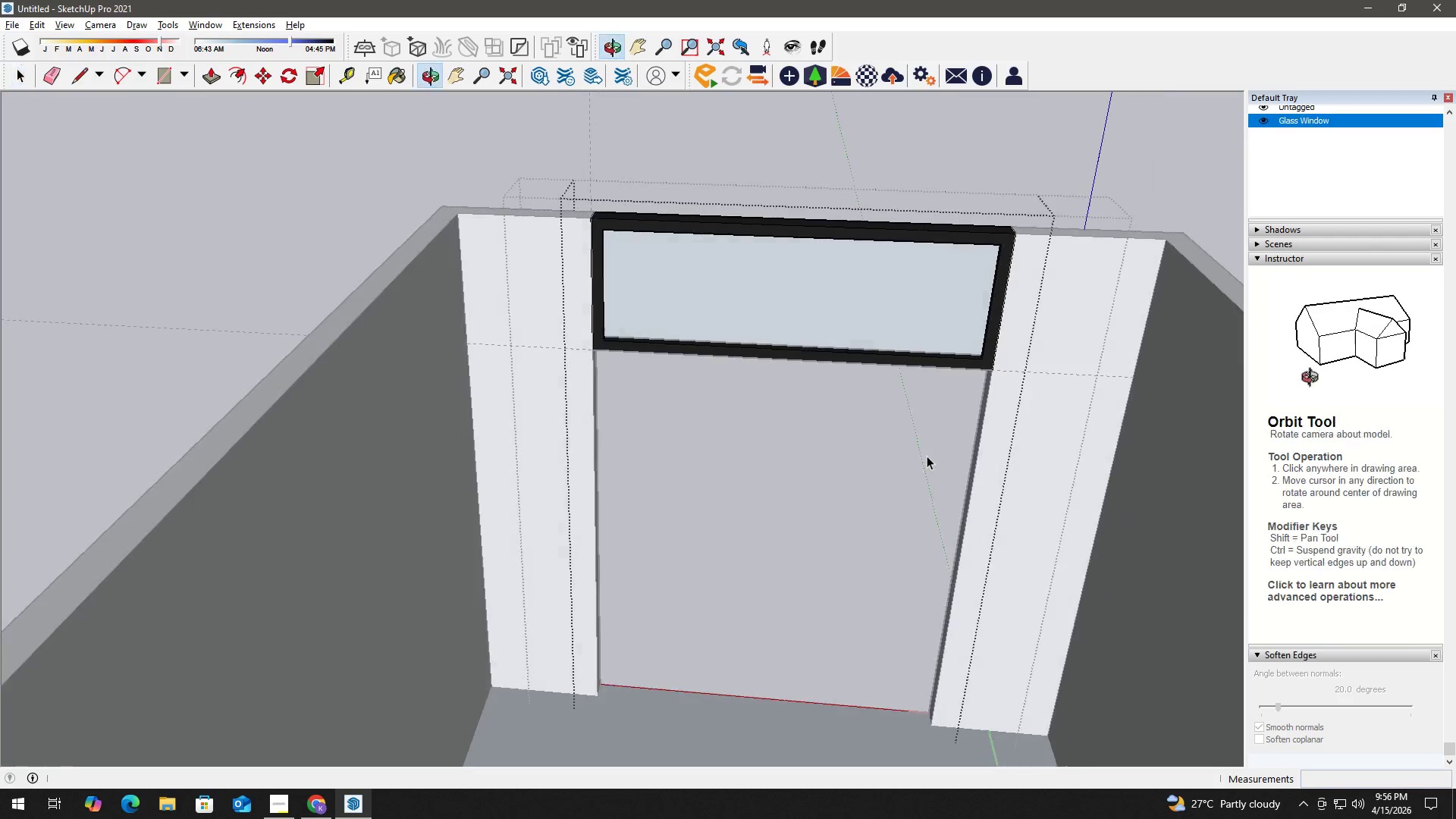 
scroll: coordinate [786, 417], scroll_direction: up, amount: 1.0
 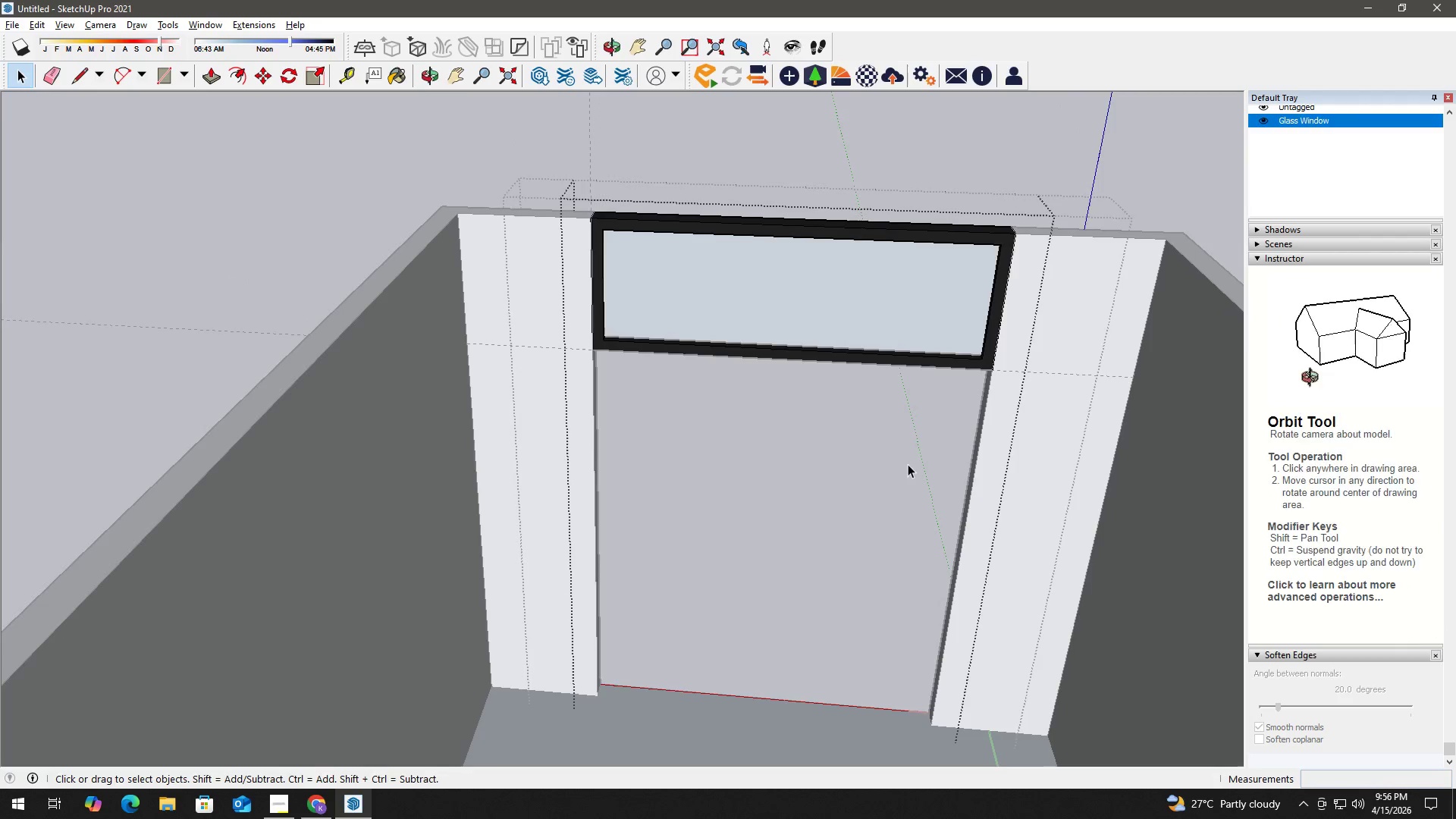 
key(Space)
 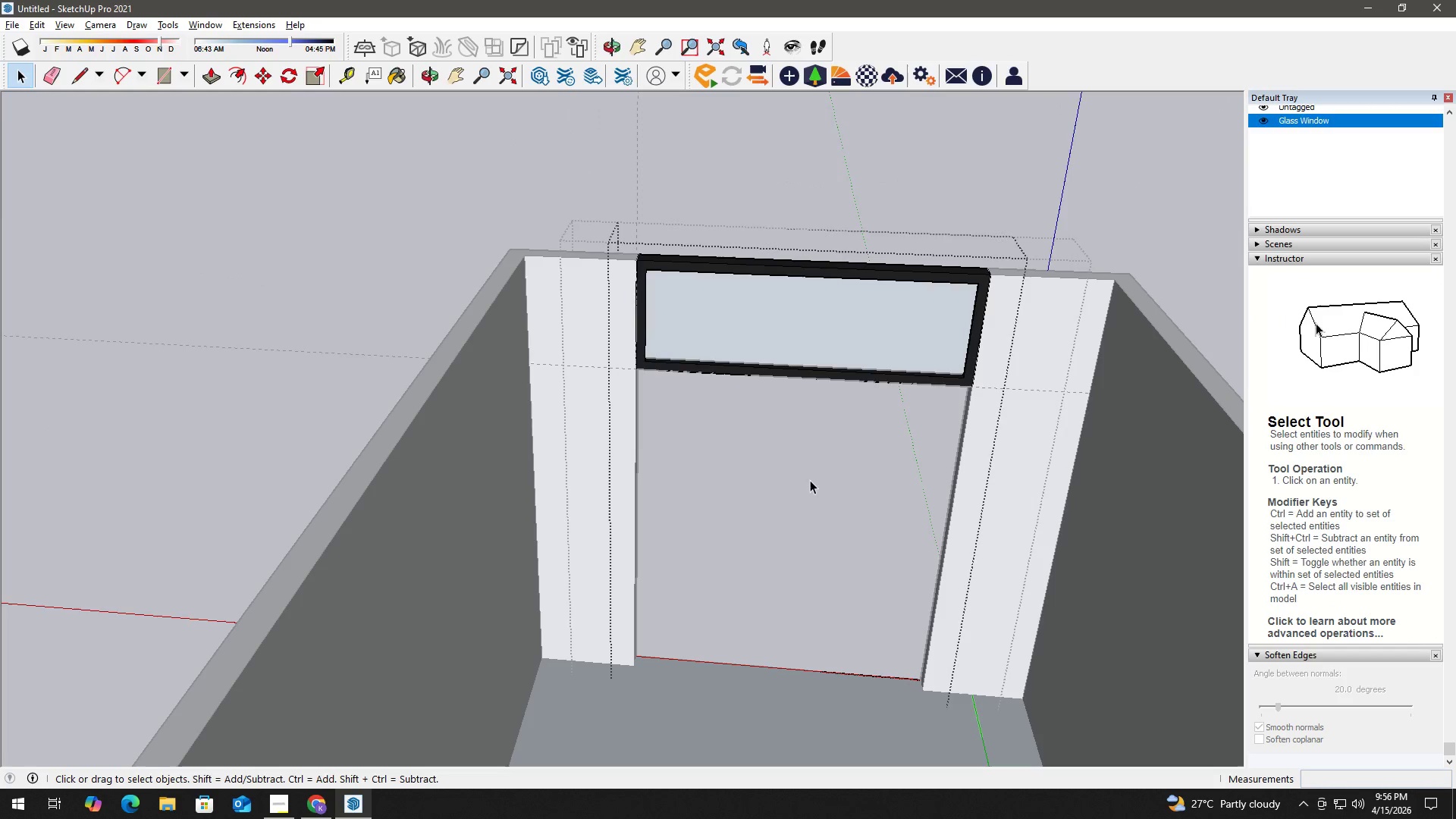 
key(Escape)
 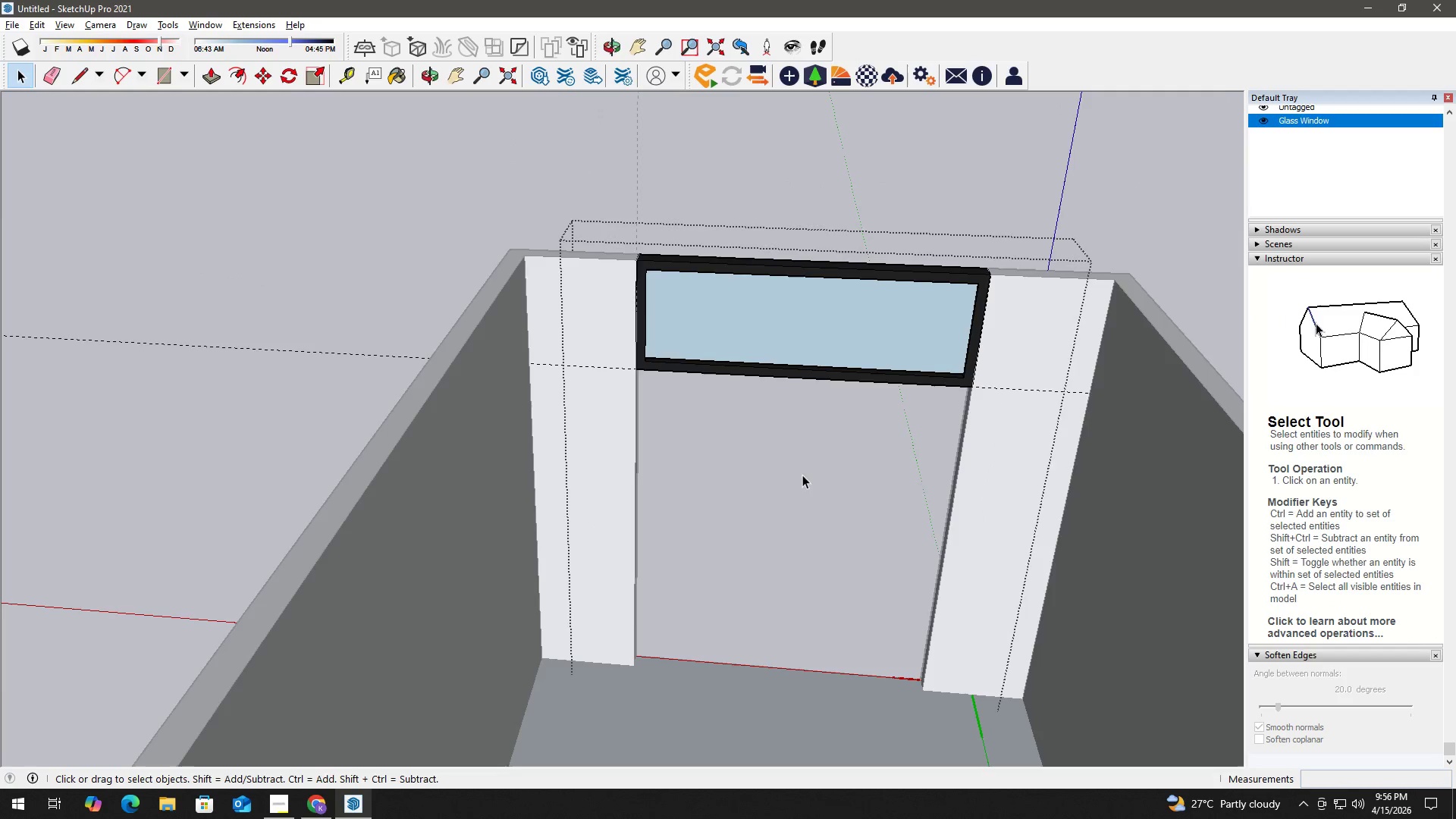 
scroll: coordinate [868, 474], scroll_direction: down, amount: 3.0
 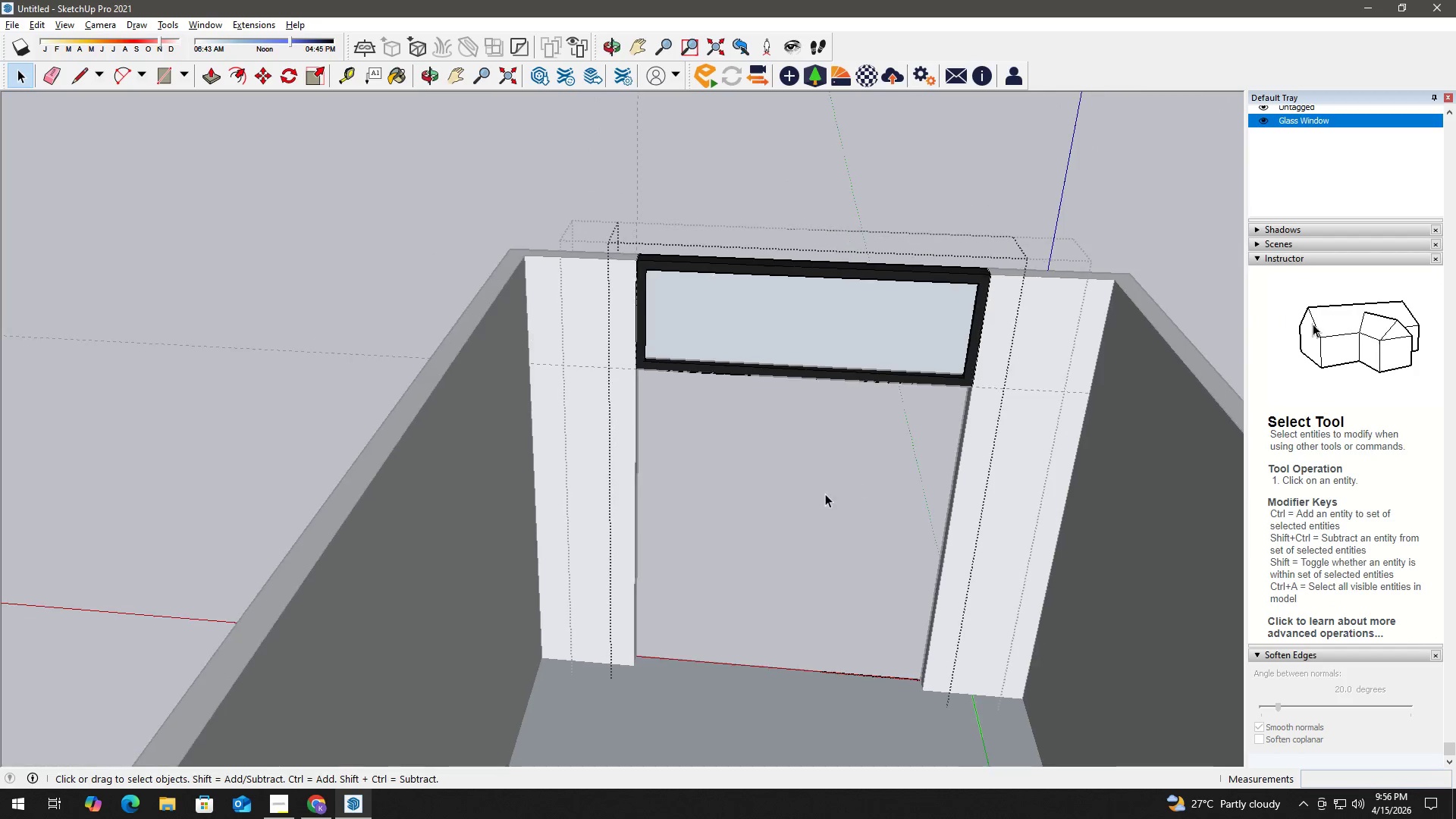 
key(Escape)
 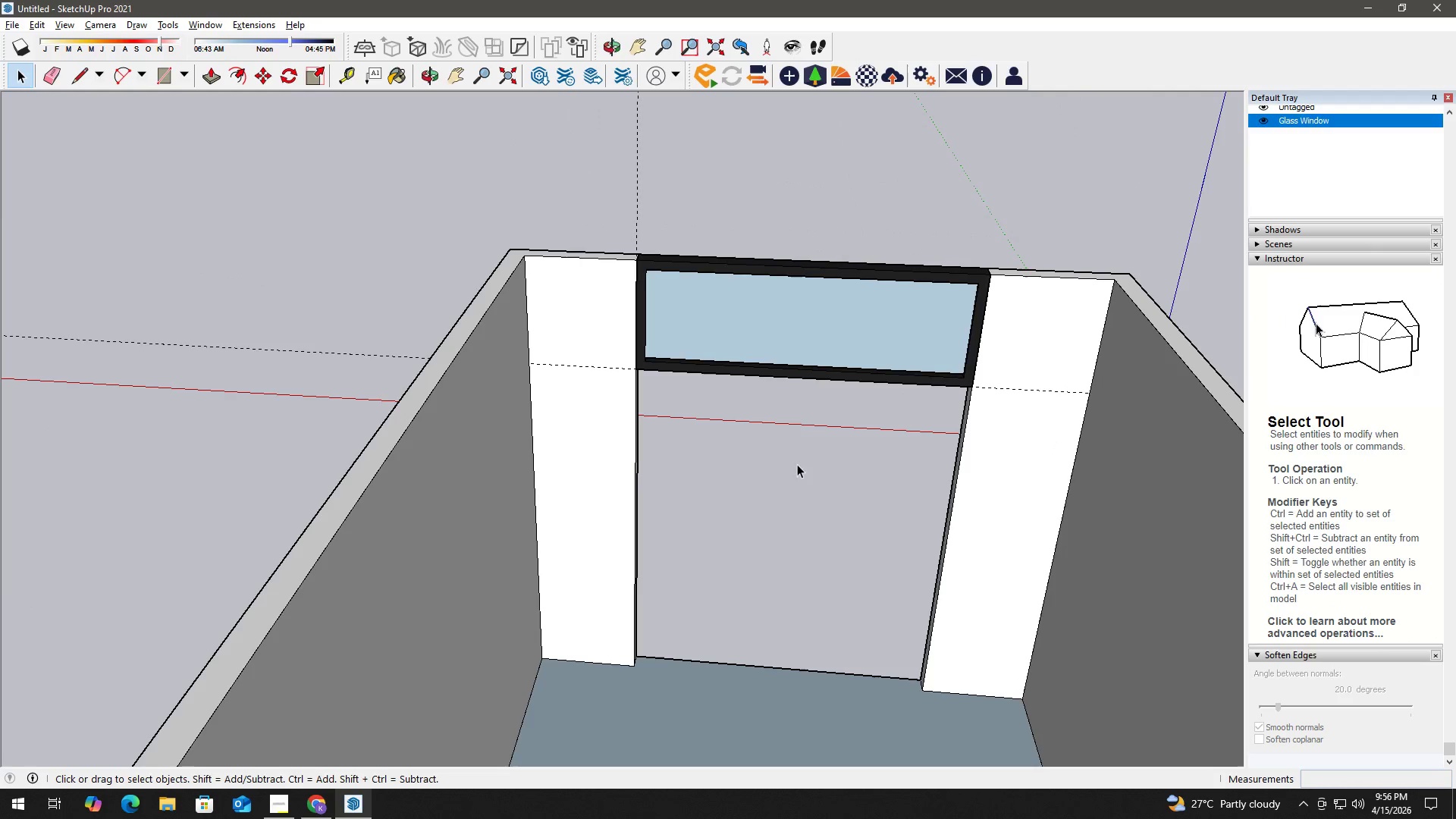 
key(Escape)
 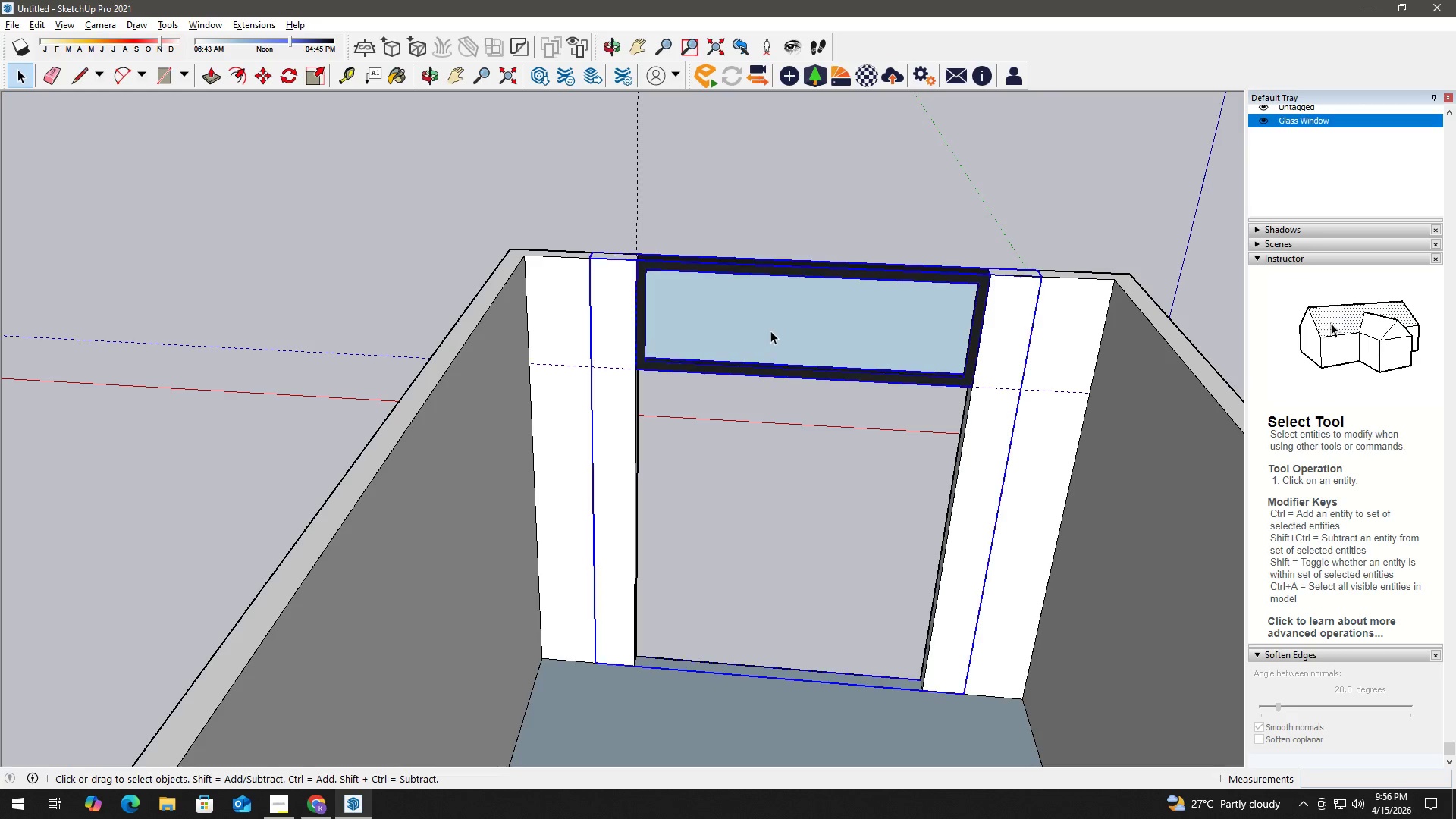 
double_click([770, 331])
 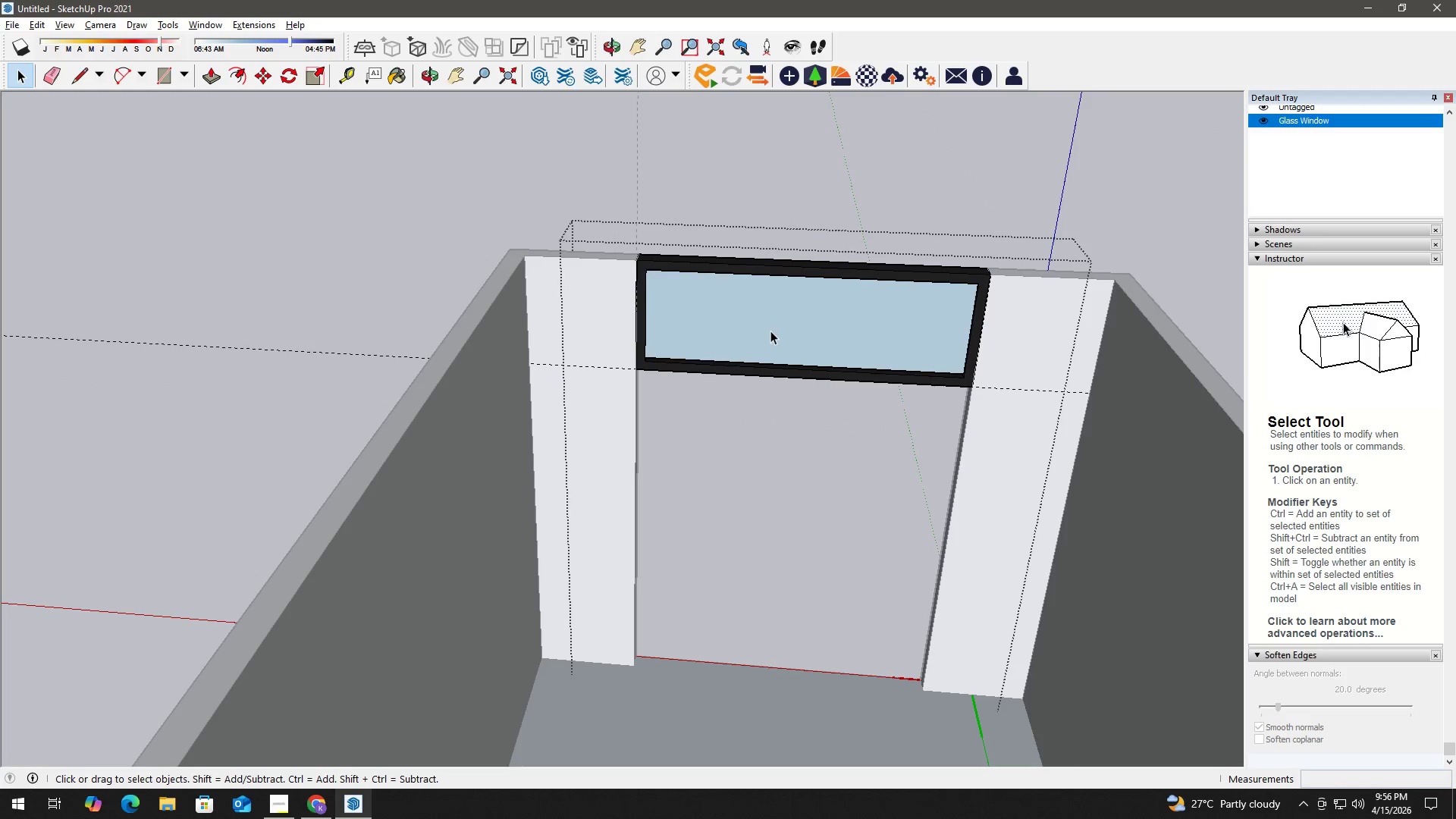 
triple_click([770, 331])
 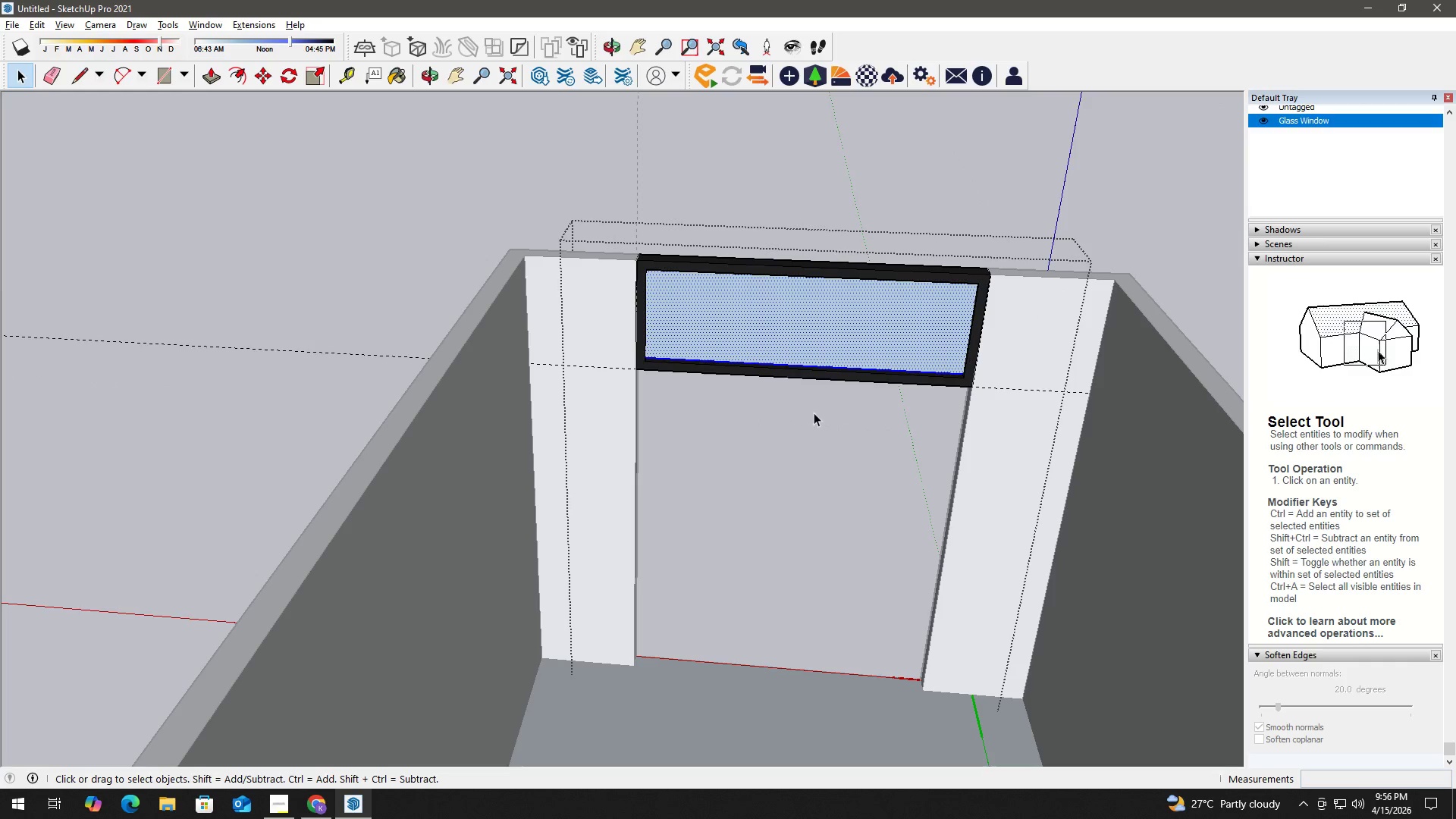 
key(Escape)
 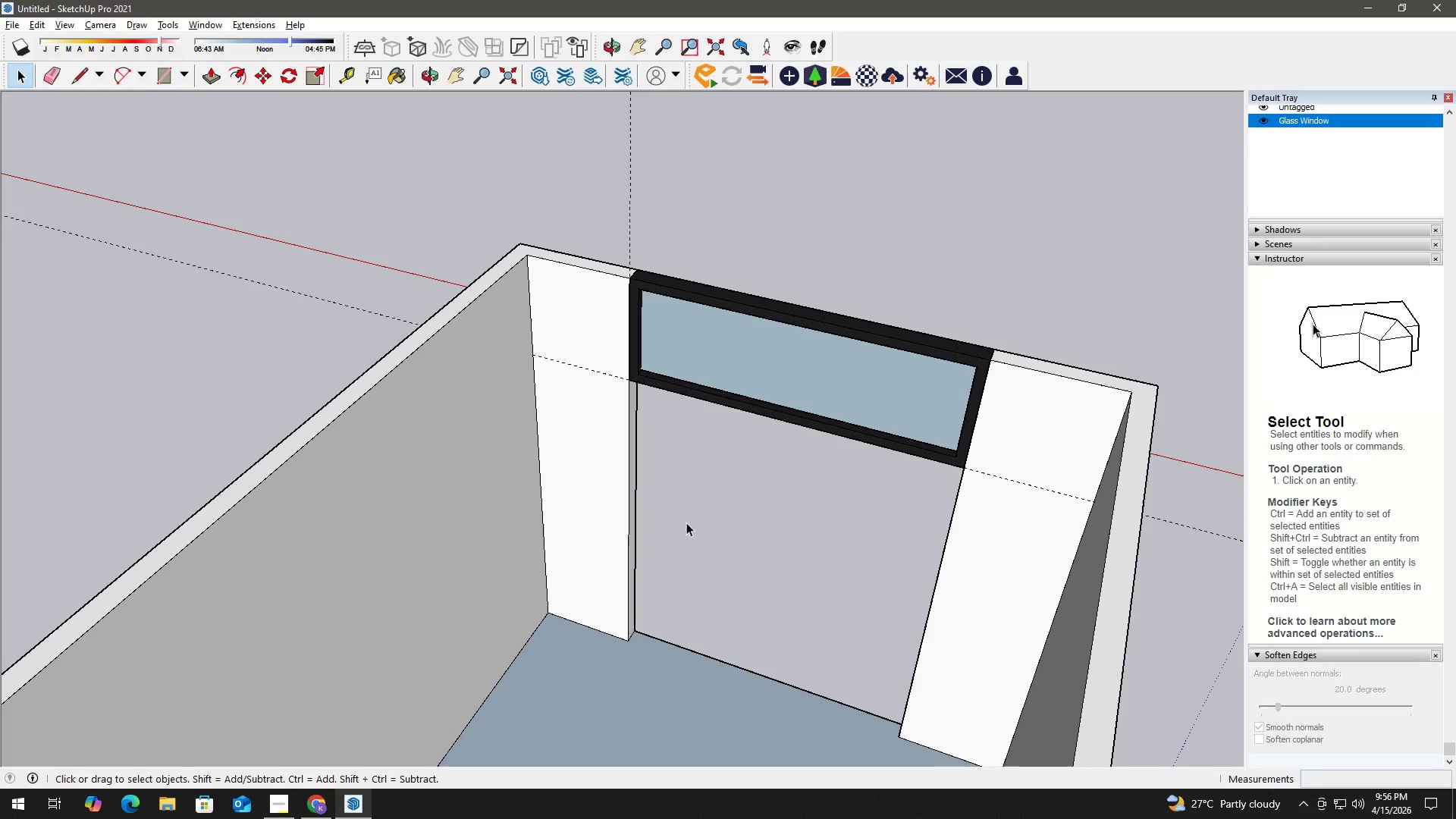 
key(R)
 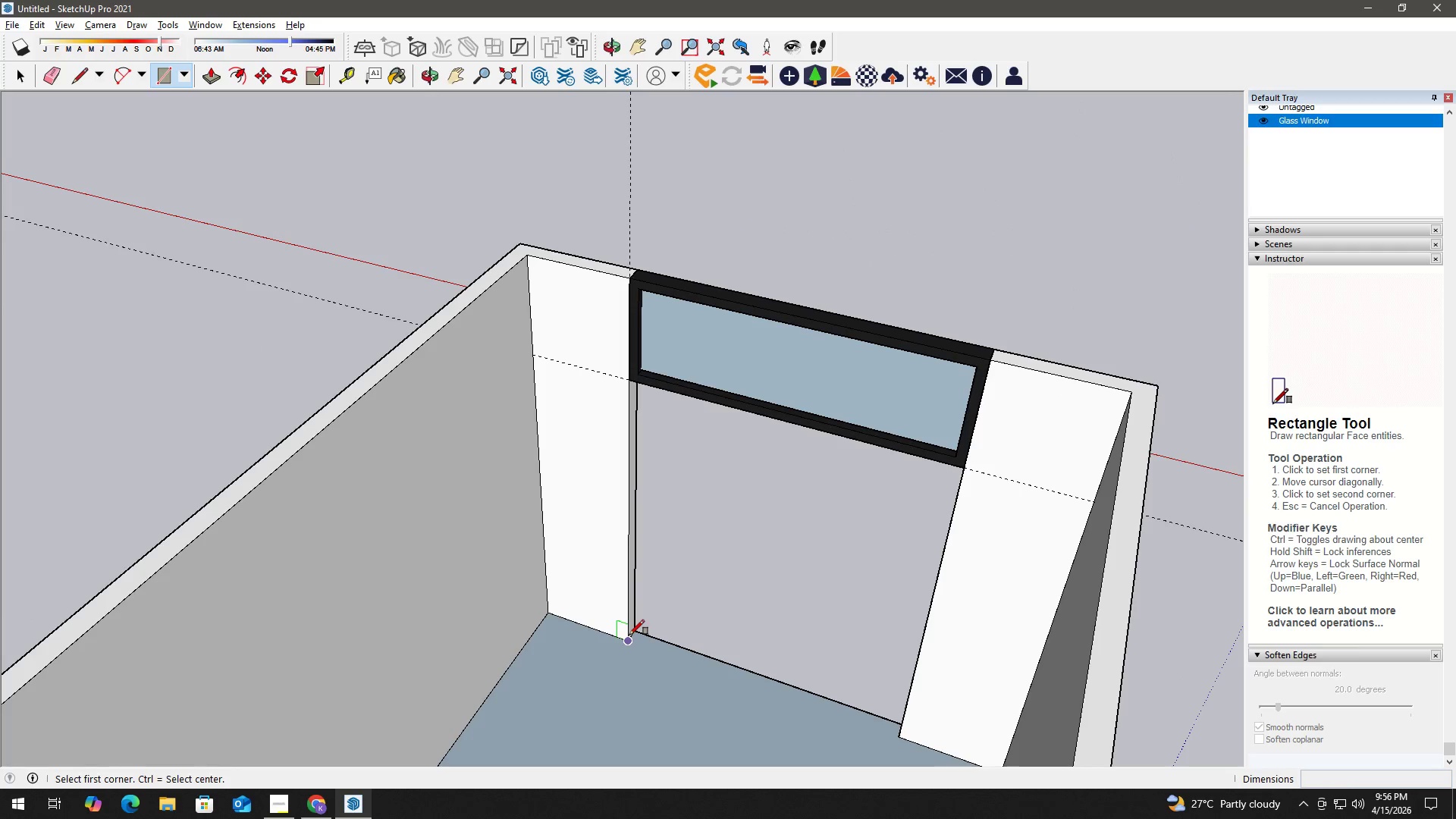 
left_click_drag(start_coordinate=[629, 634], to_coordinate=[630, 630])
 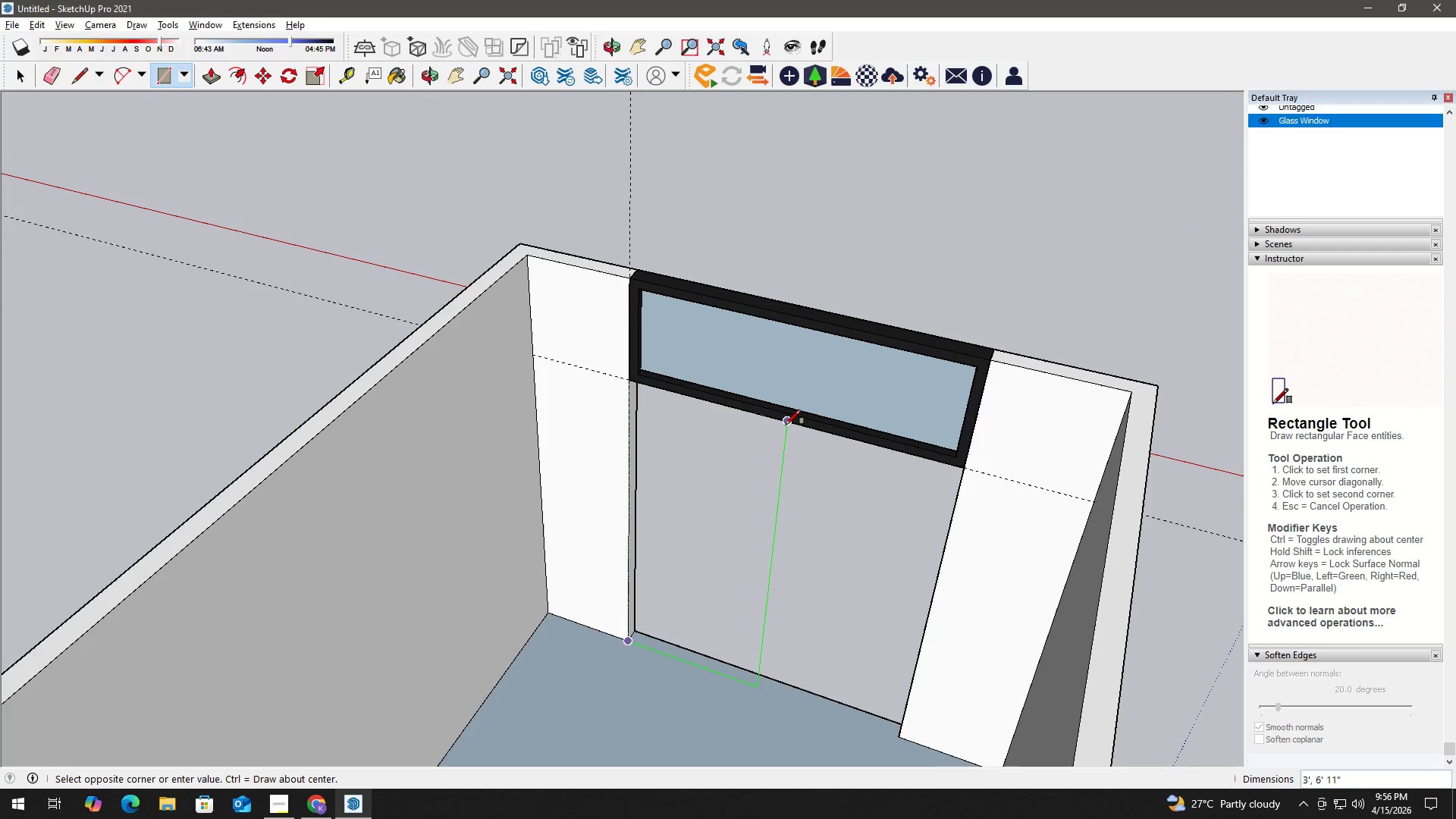 
left_click([786, 425])
 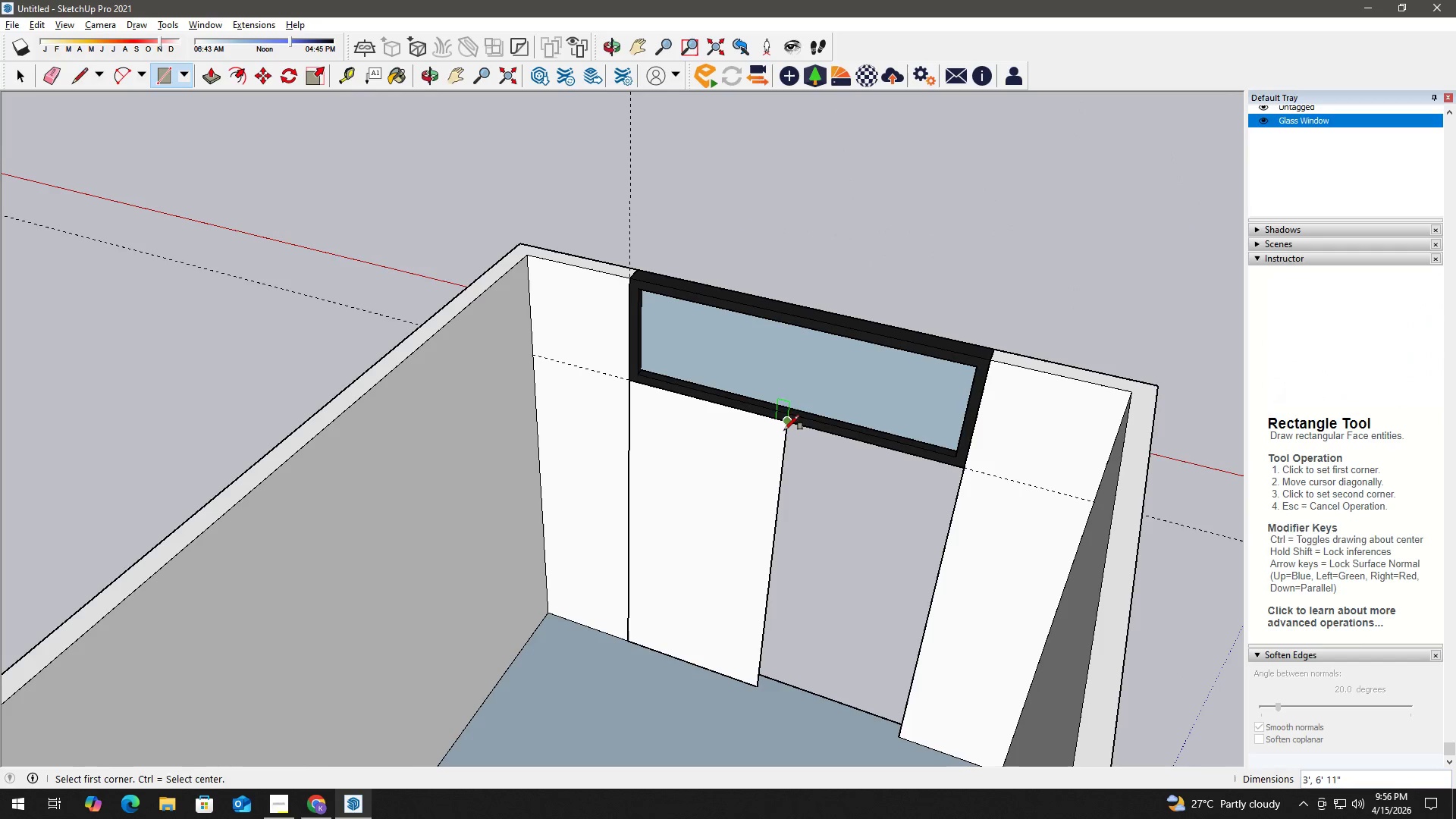 
key(Space)
 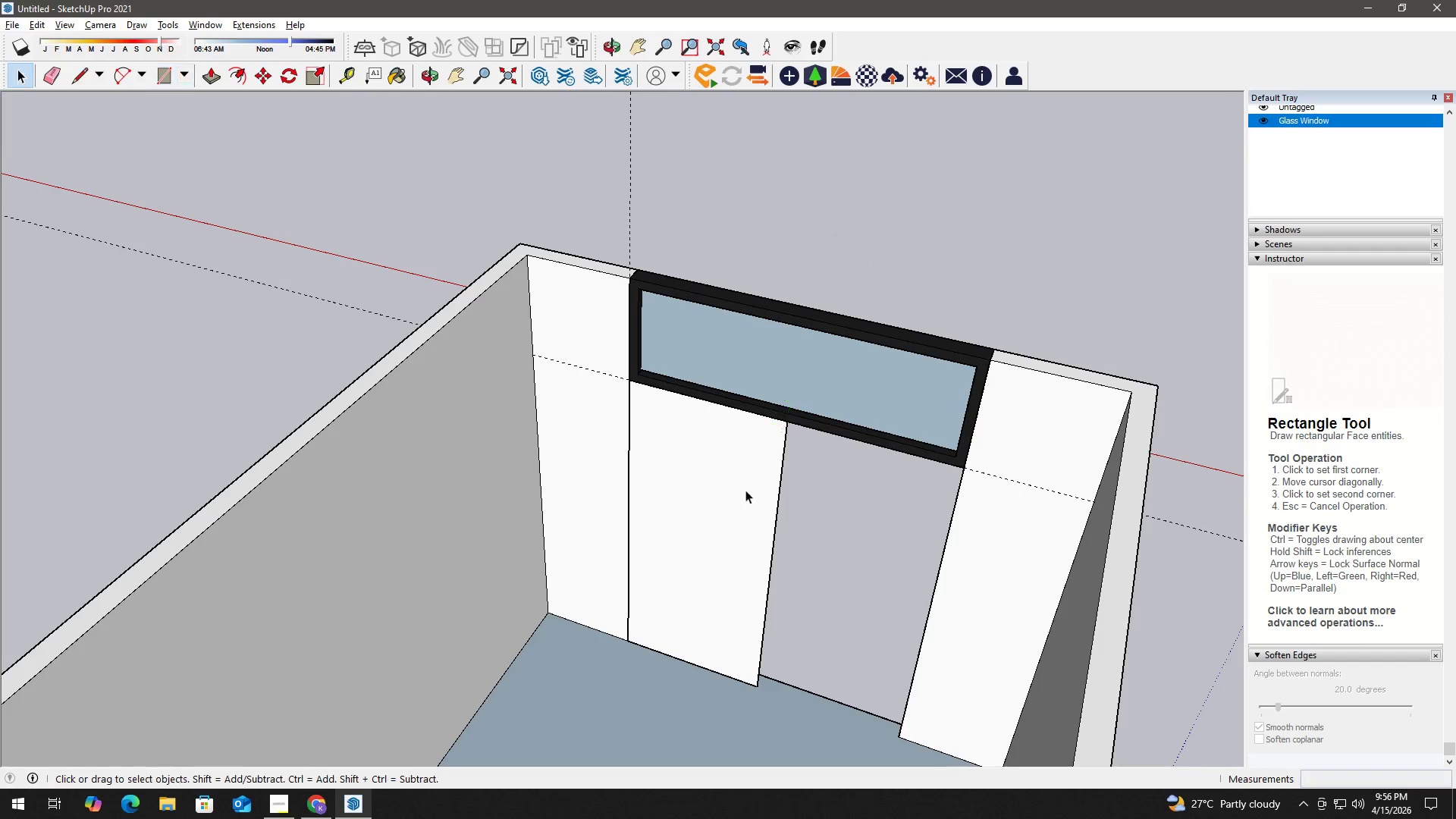 
left_click([742, 507])
 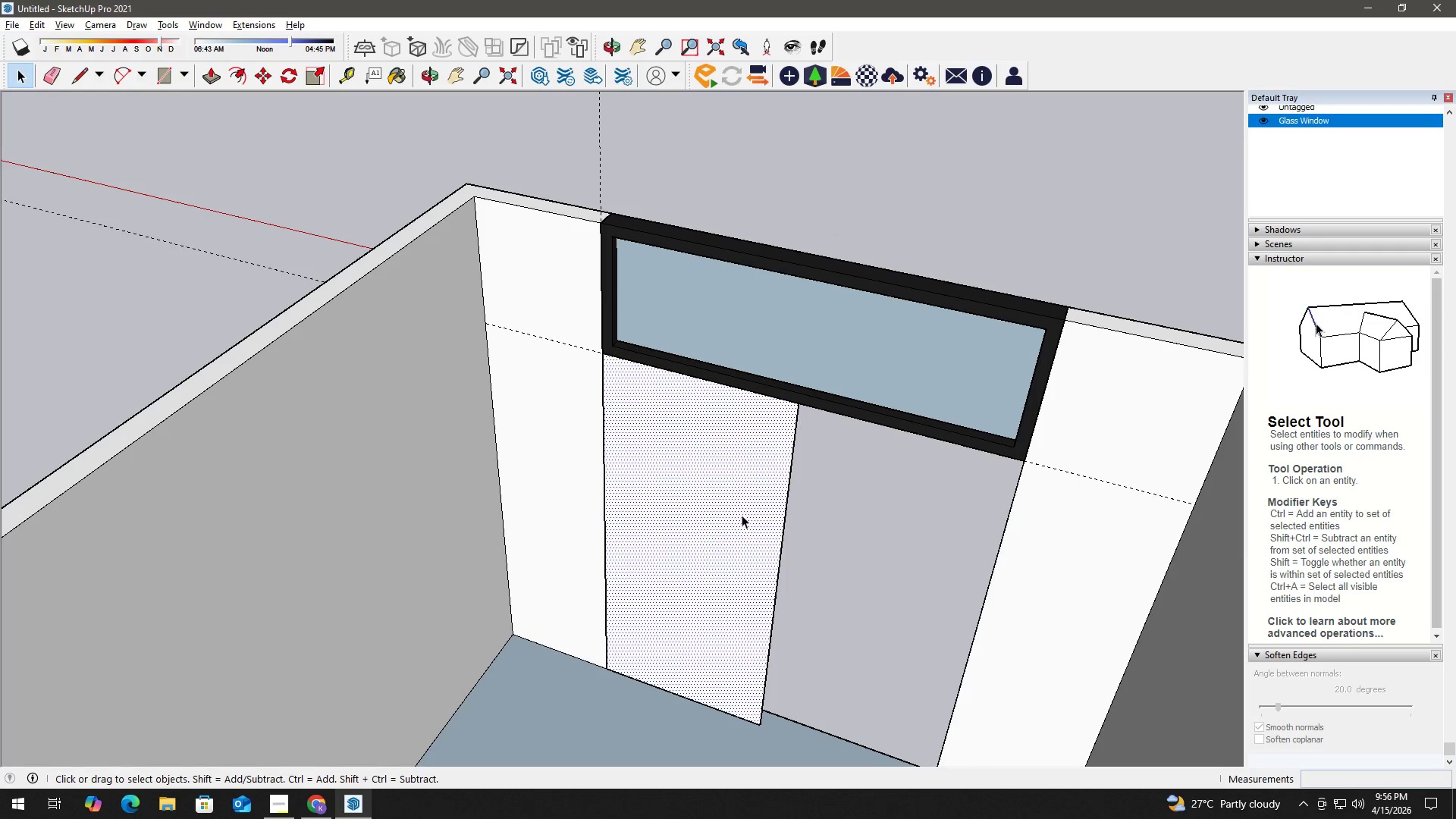 
scroll: coordinate [742, 494], scroll_direction: up, amount: 2.0
 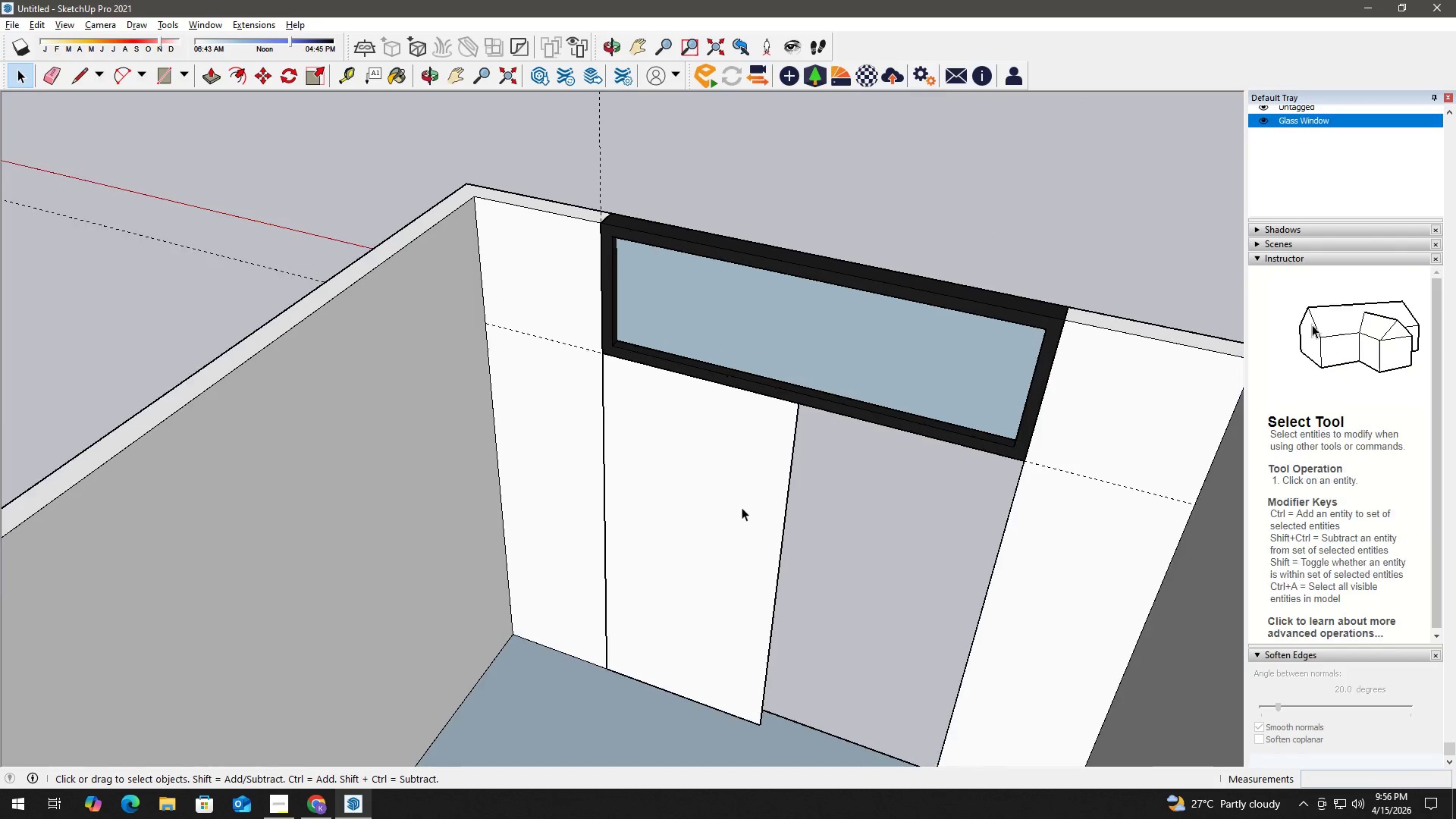 
key(P)
 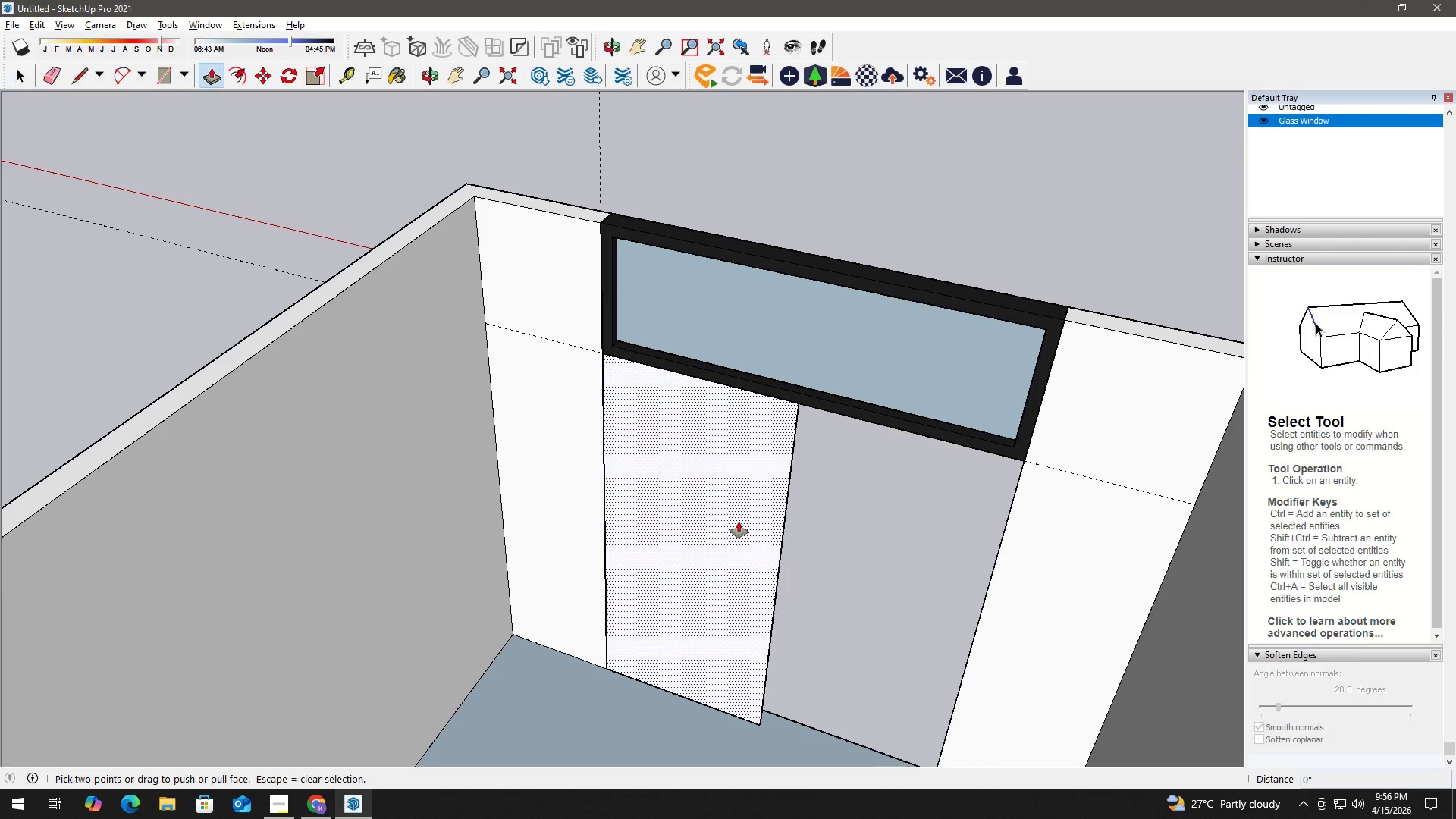 
left_click([739, 522])
 